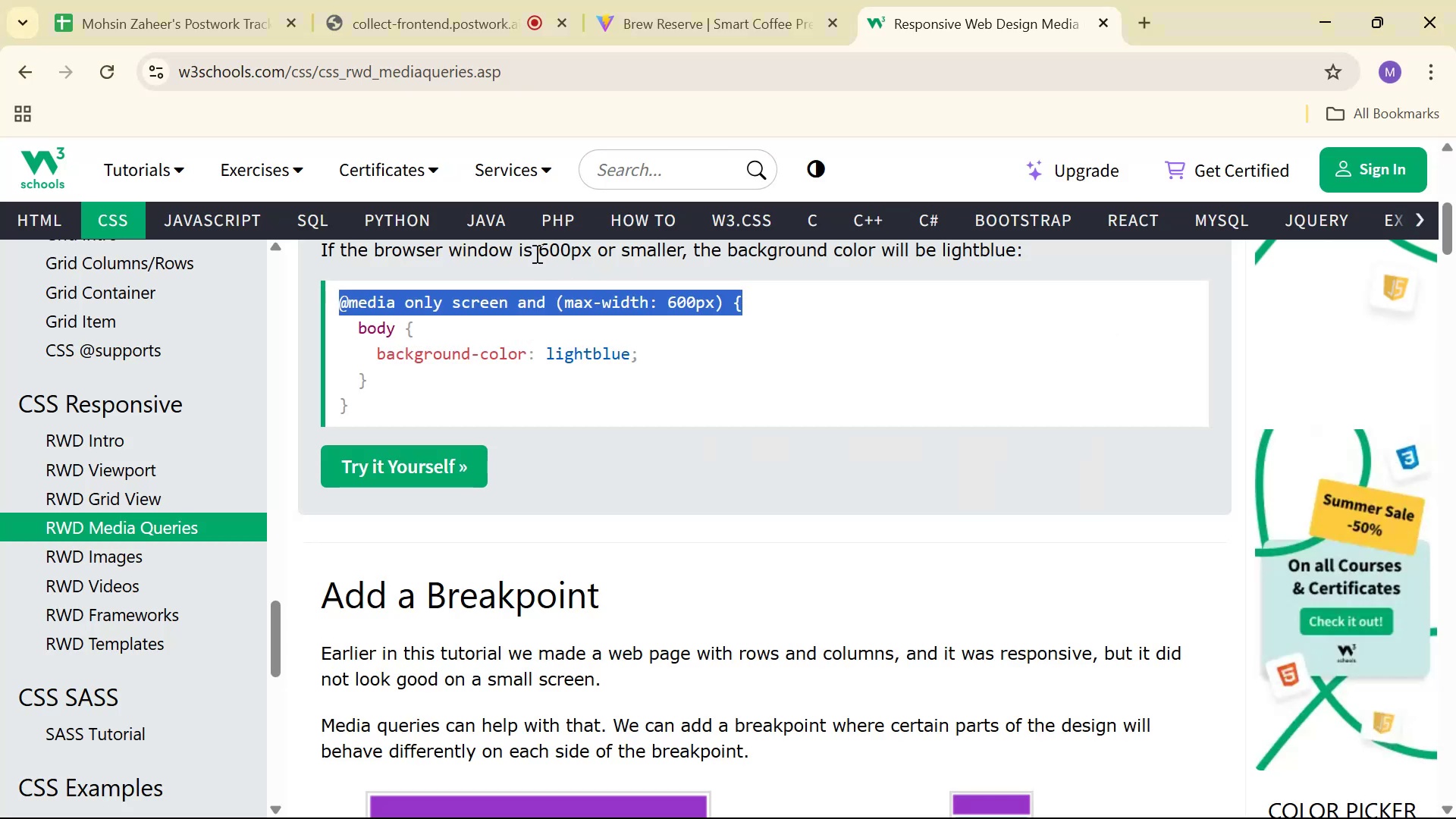 
key(Alt+Tab)
 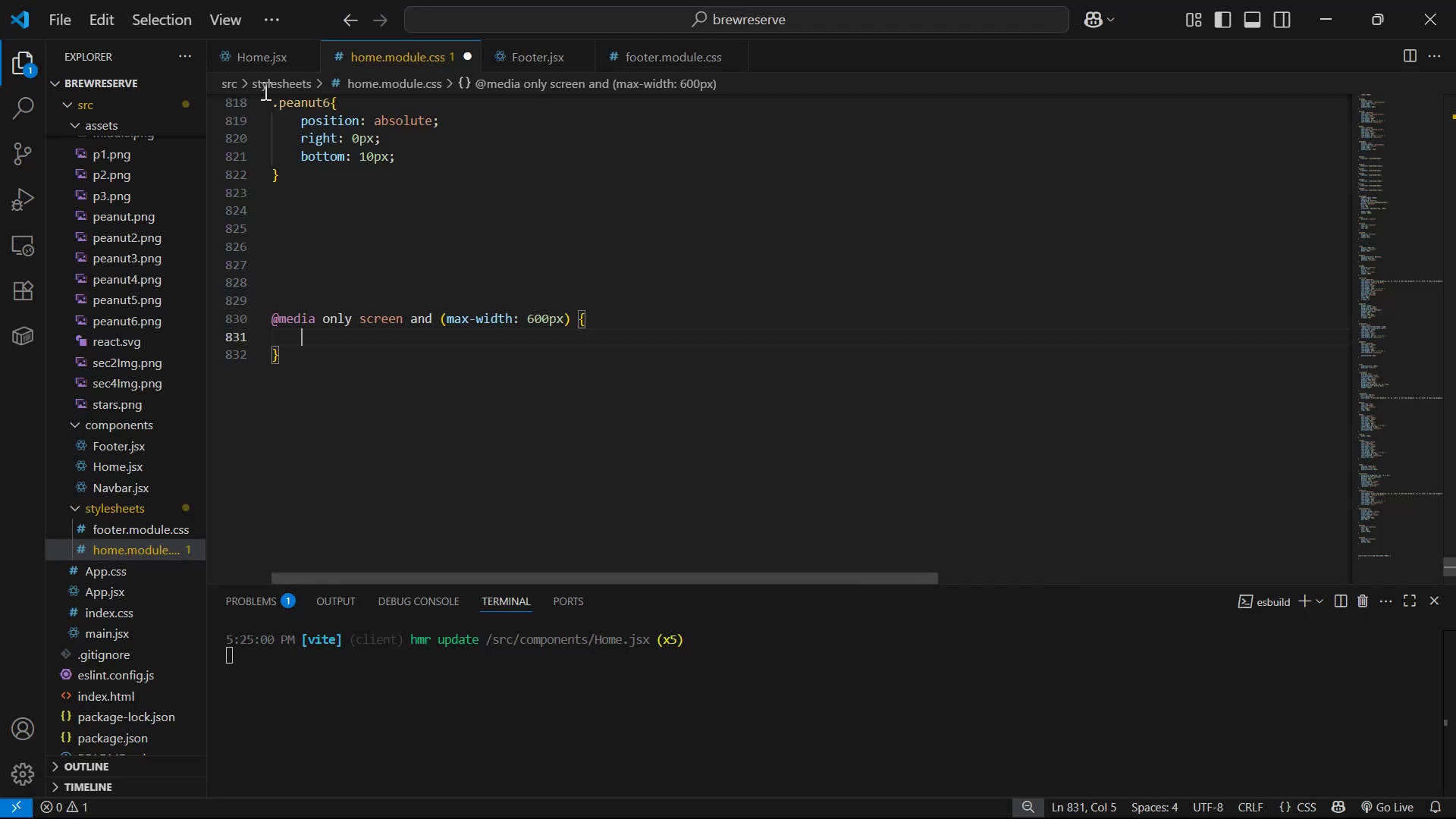 
left_click([249, 60])
 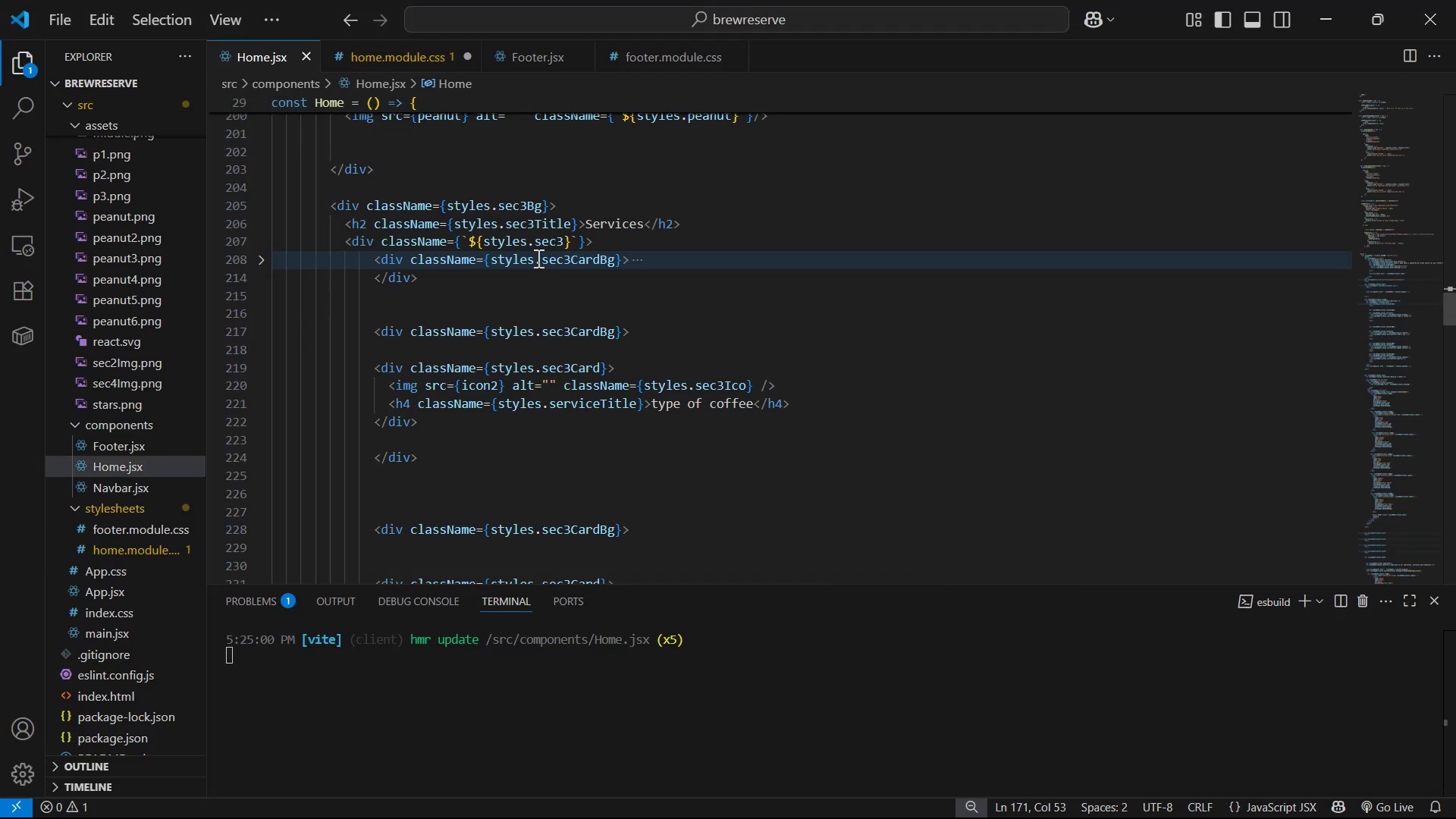 
left_click_drag(start_coordinate=[527, 240], to_coordinate=[561, 234])
 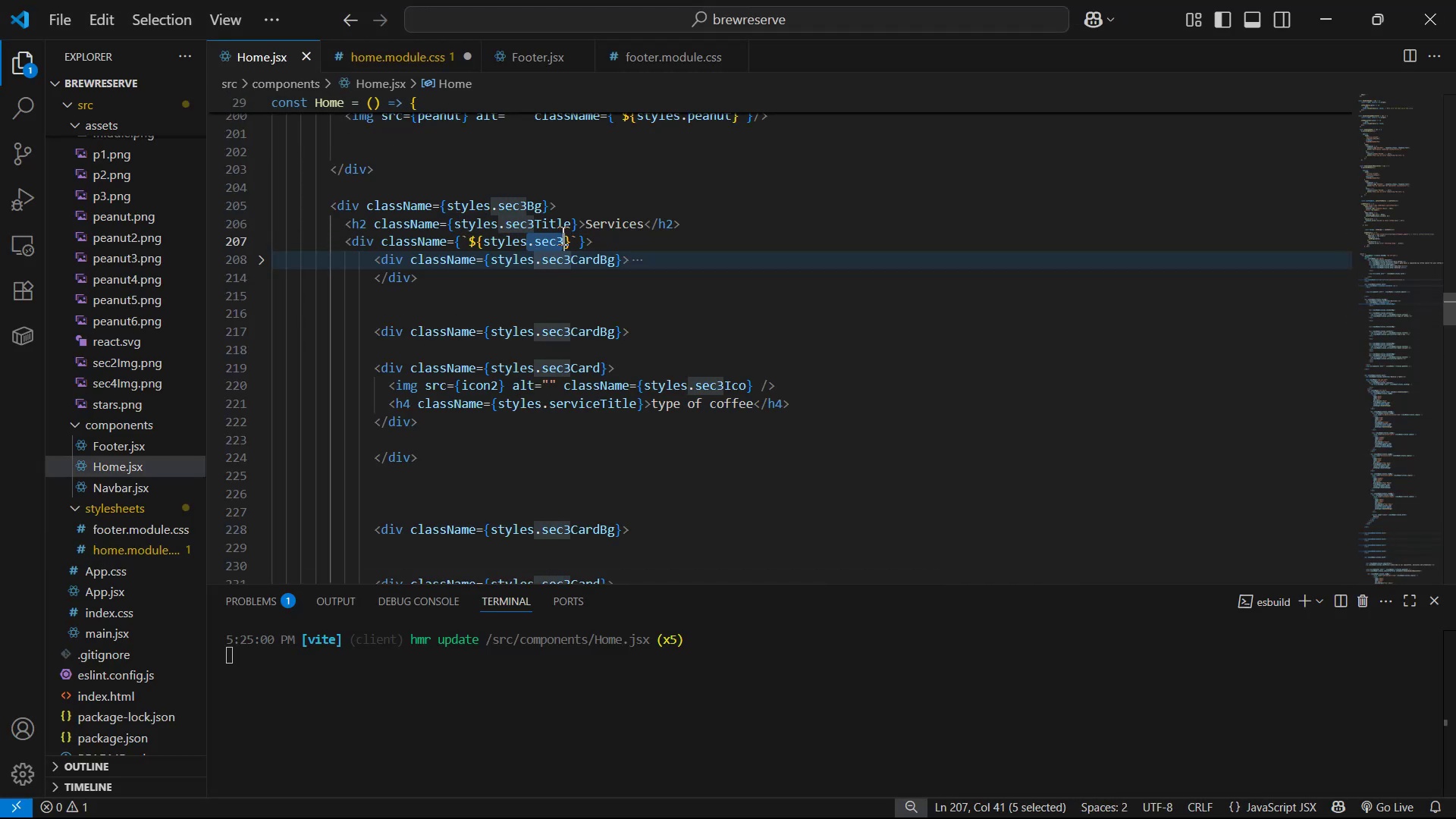 
key(Control+ControlLeft)
 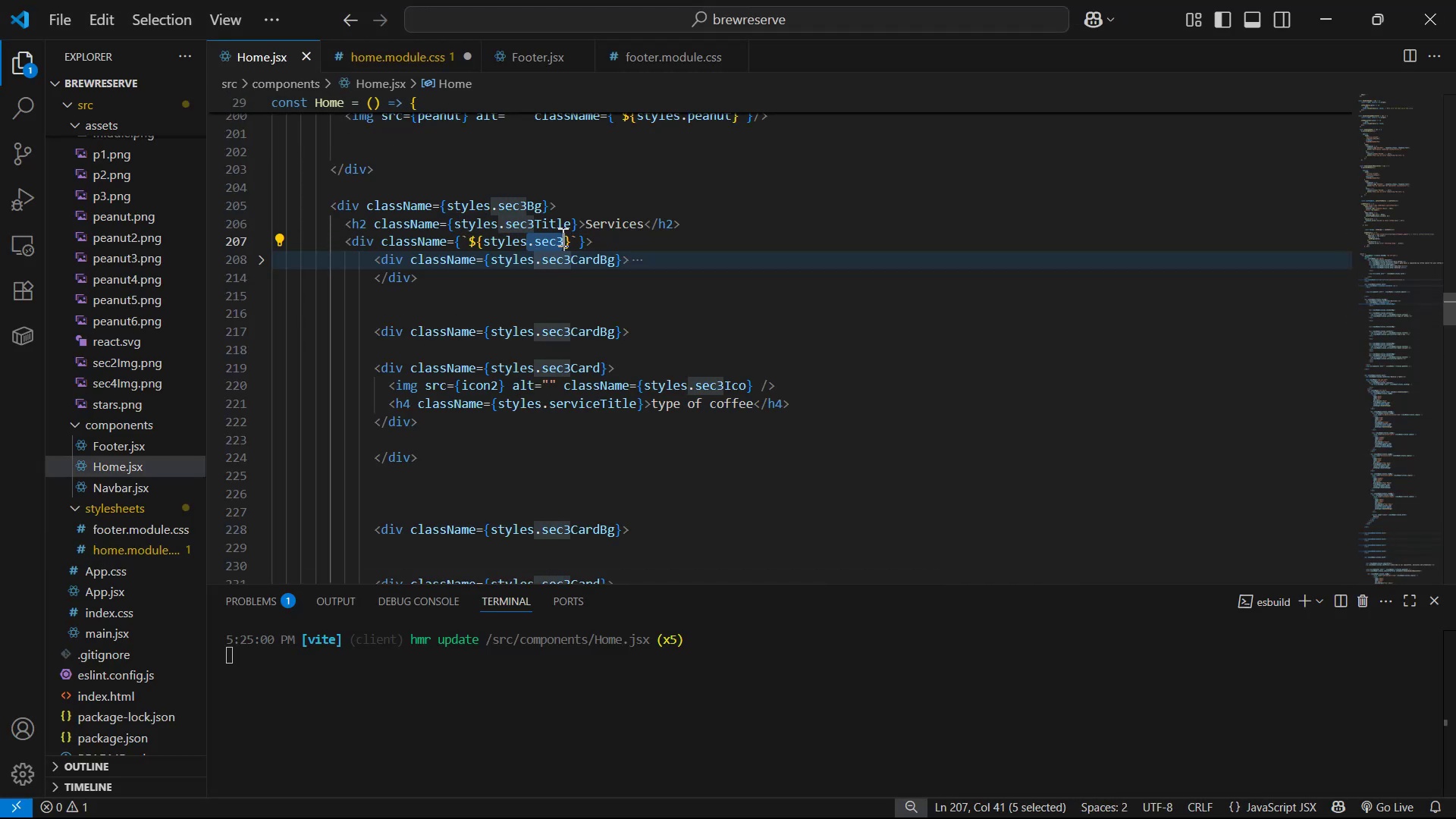 
key(Control+C)
 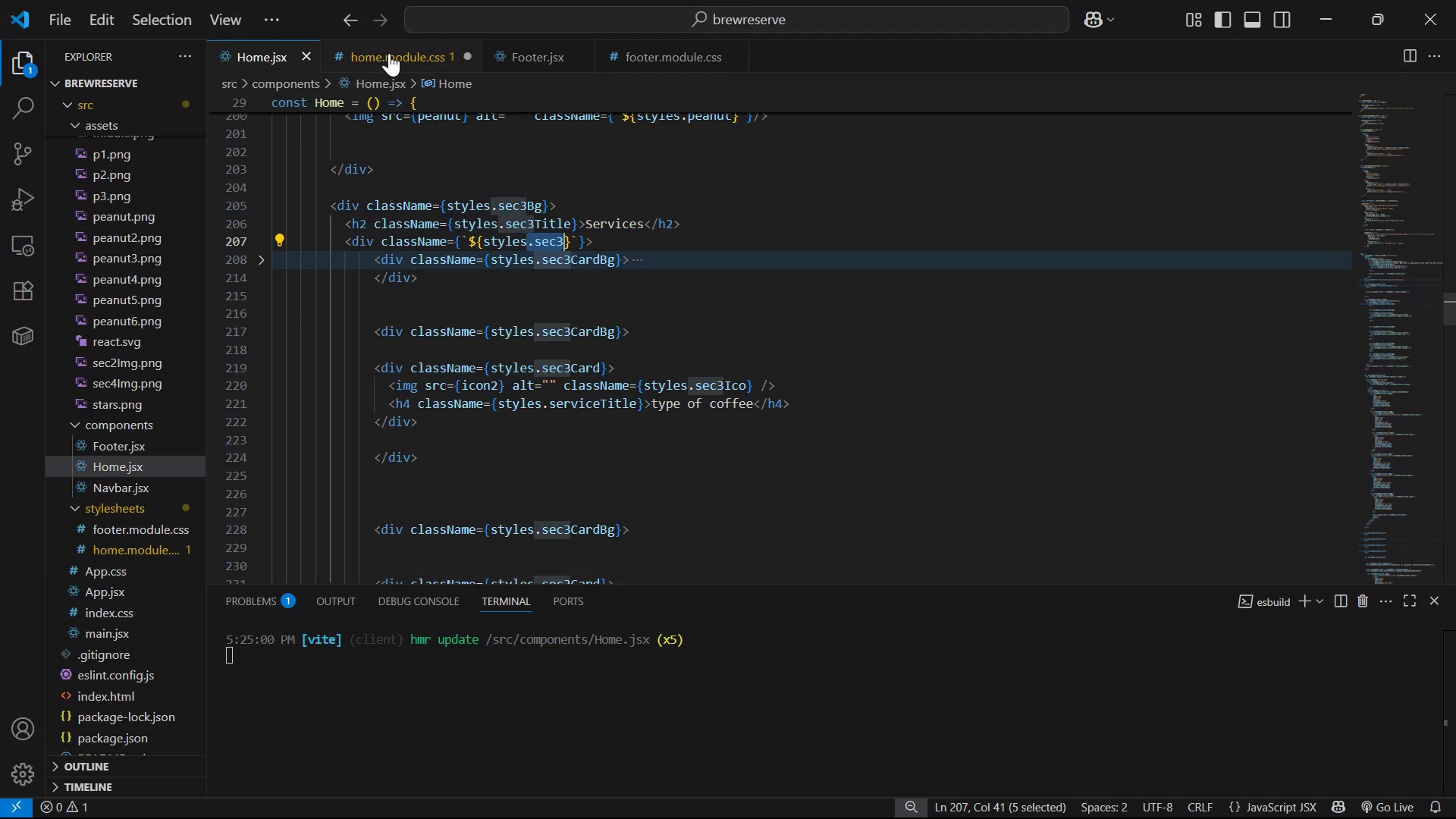 
key(Control+V)
 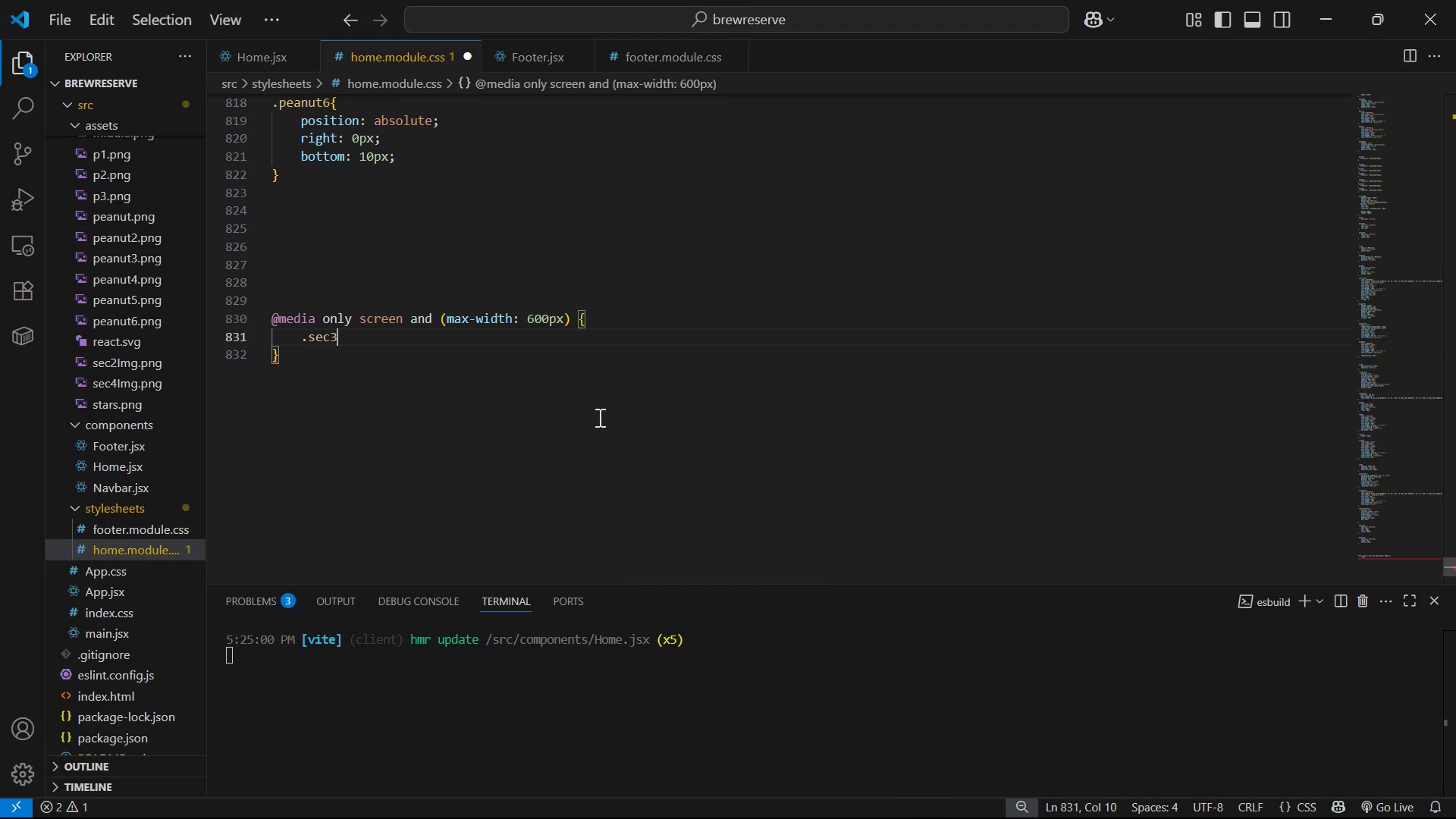 
key(Shift+BracketLeft)
 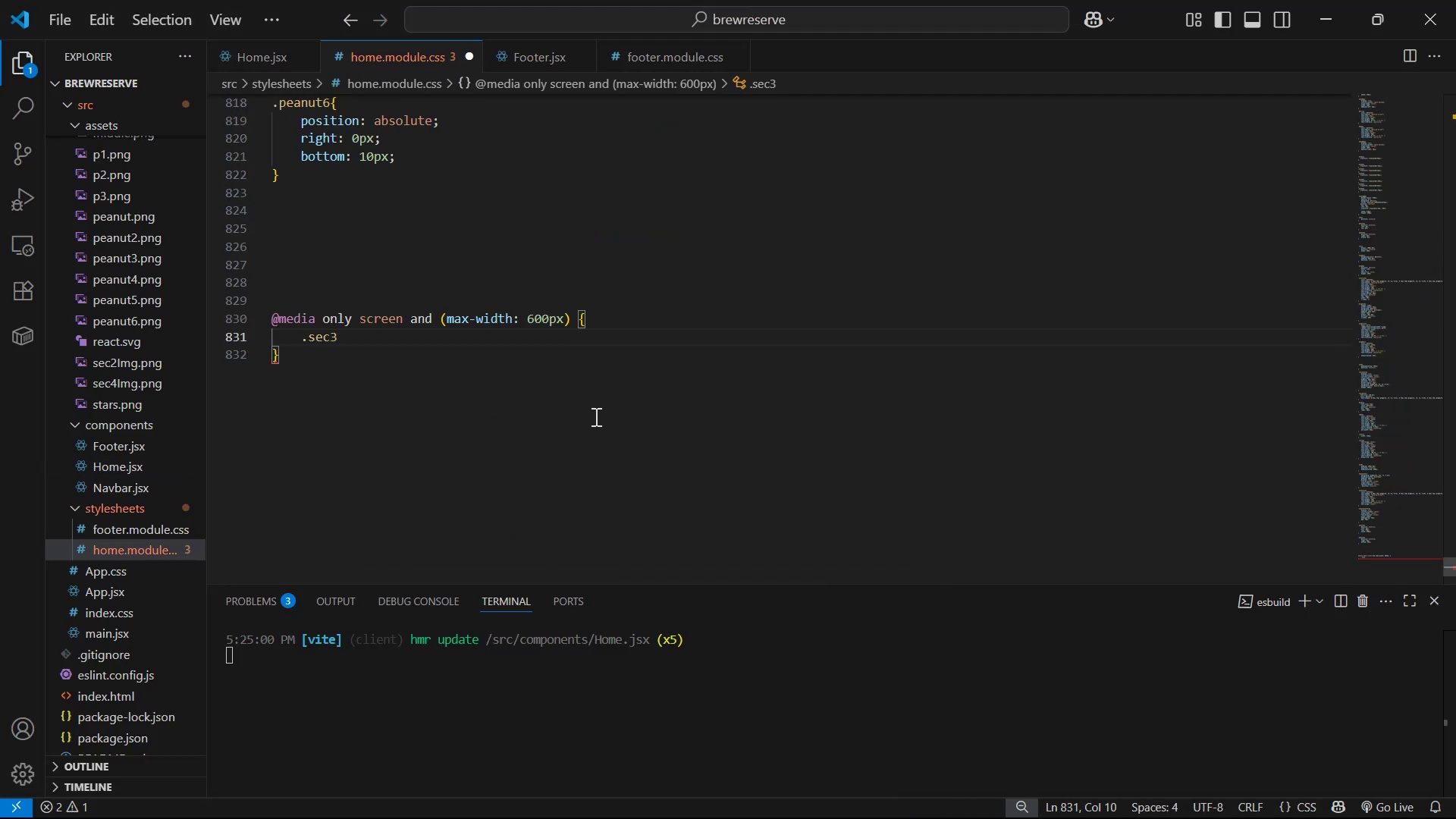 
key(Shift+Enter)
 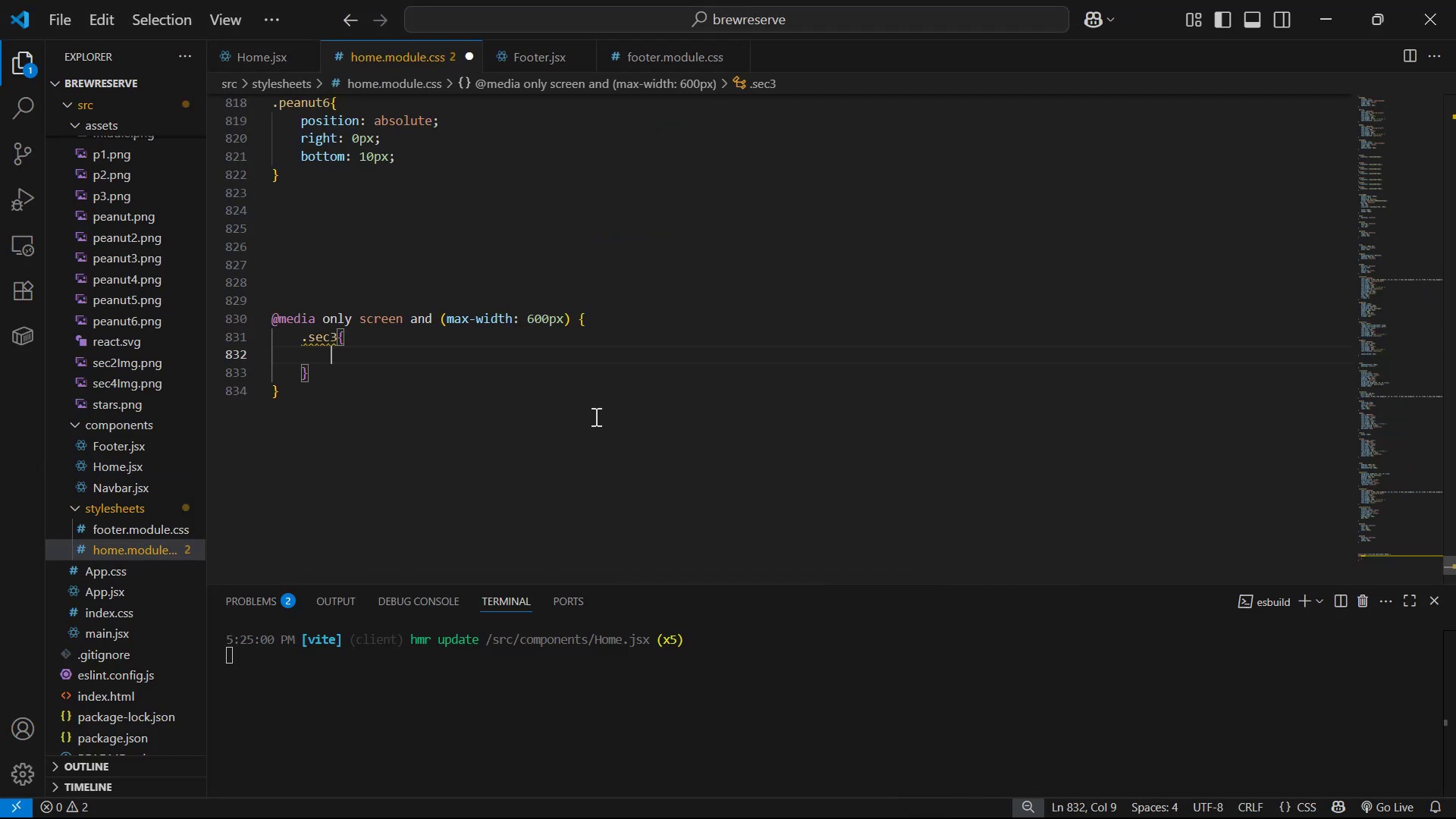 
type(fle)
 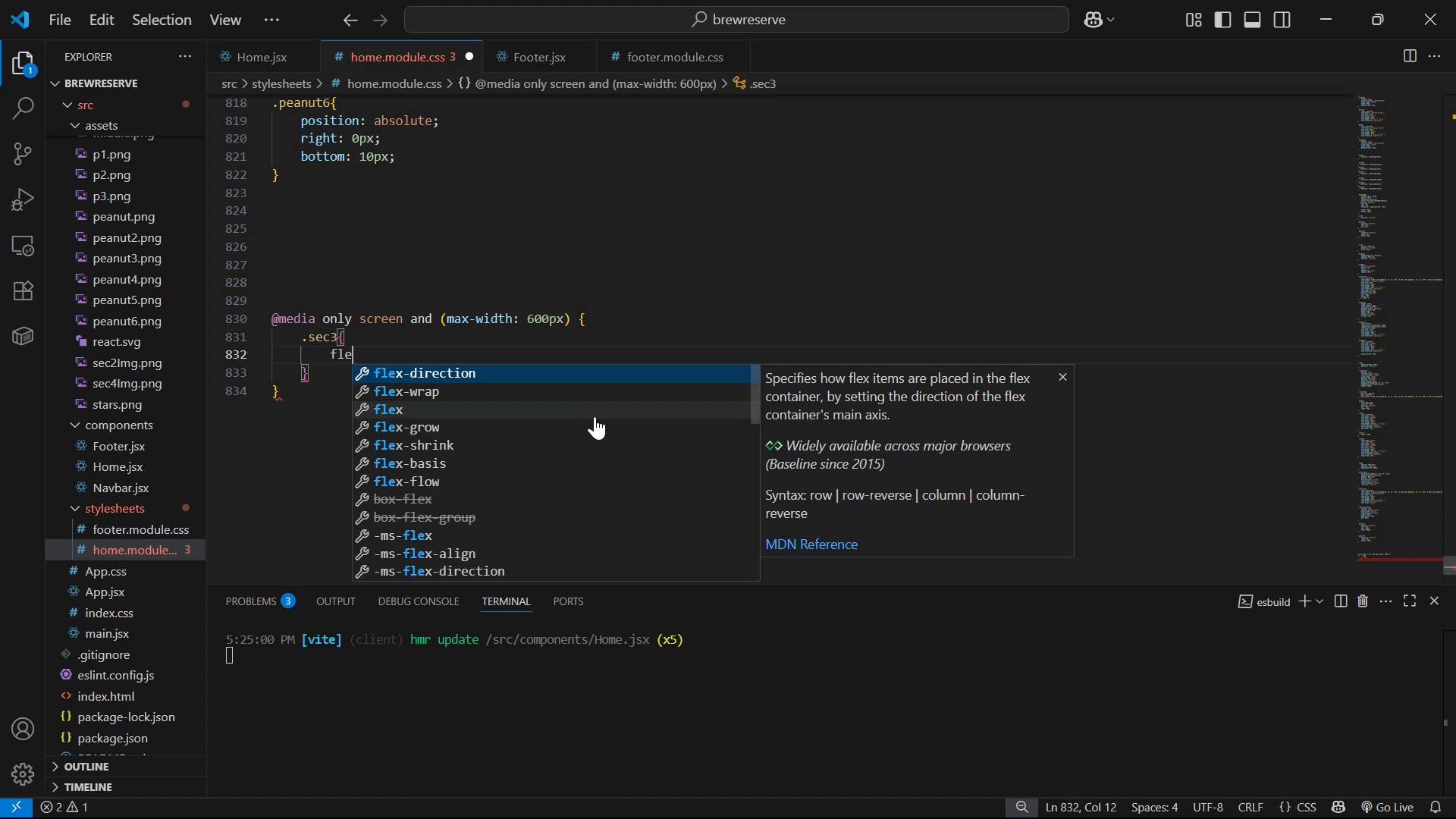 
key(Enter)
 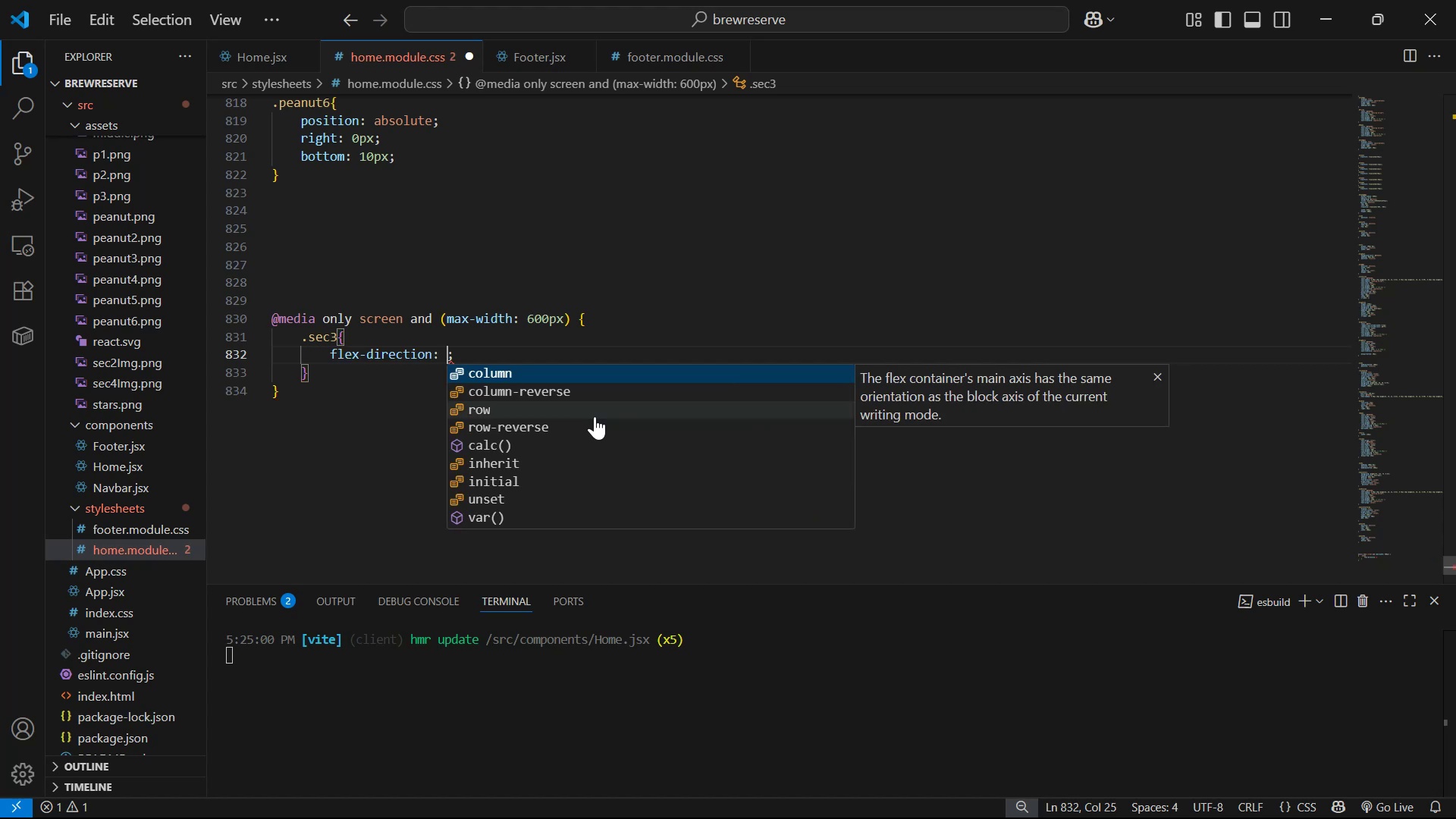 
key(Enter)
 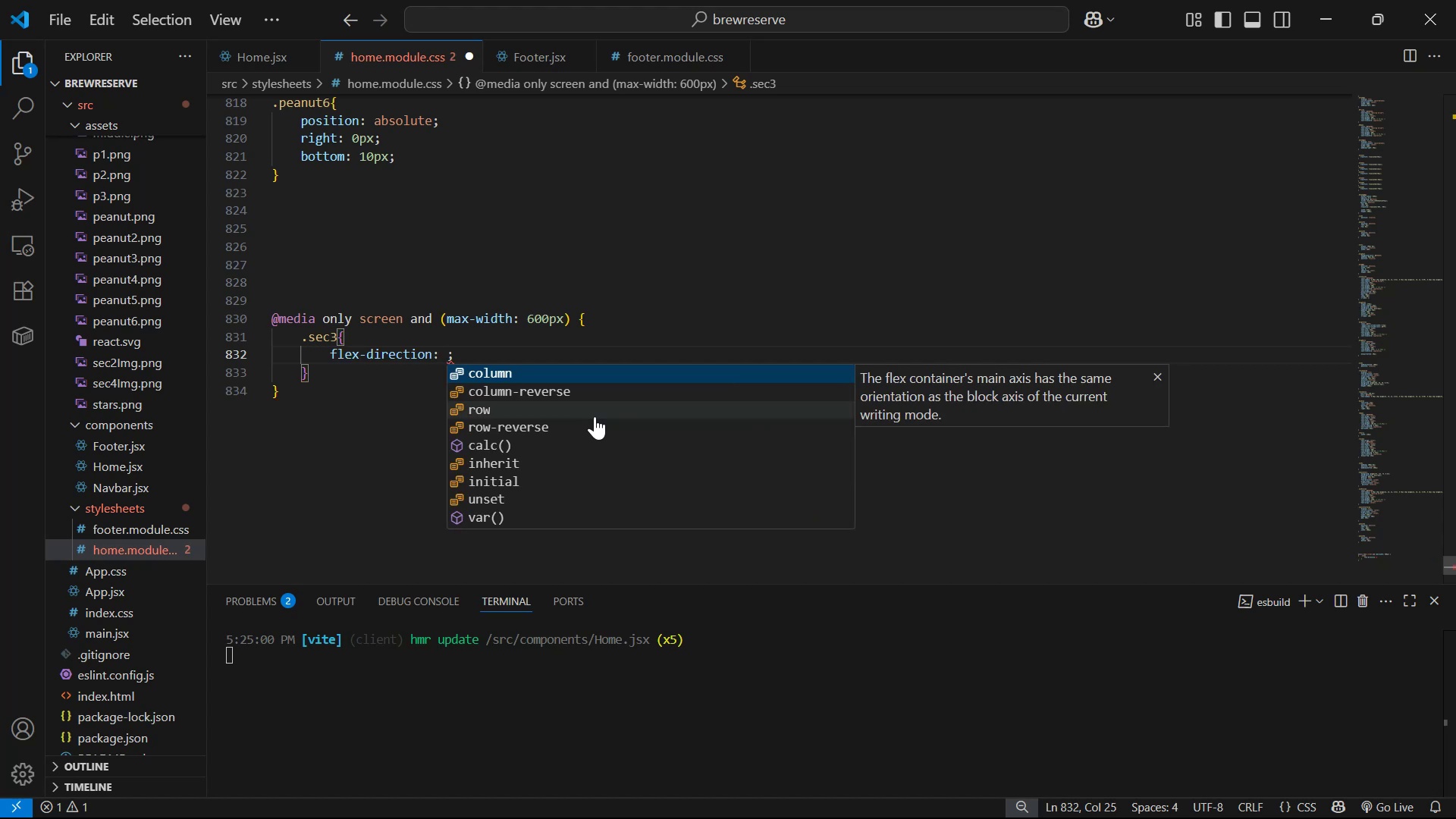 
key(Control+ControlLeft)
 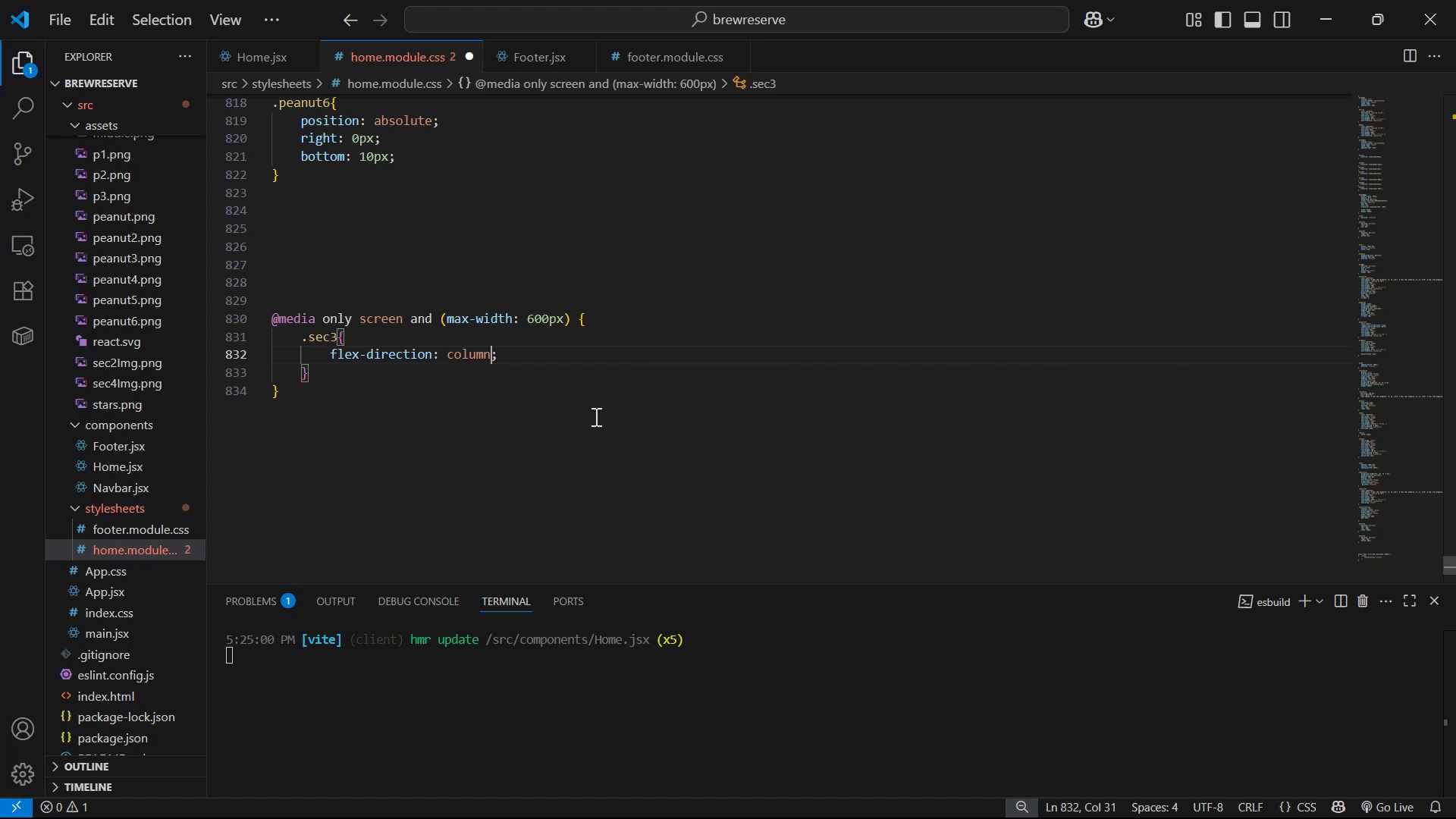 
key(Control+S)
 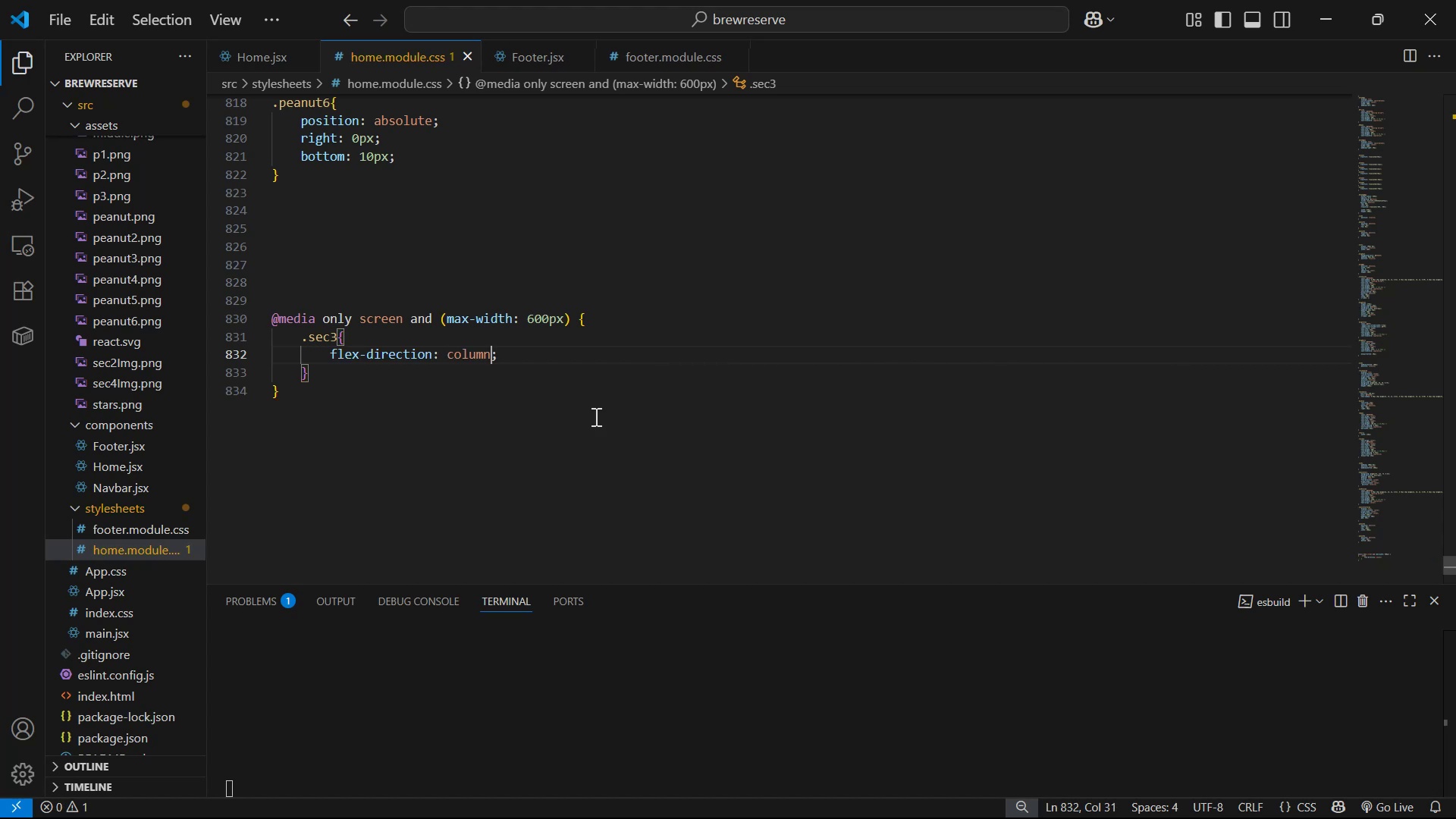 
key(Alt+AltLeft)
 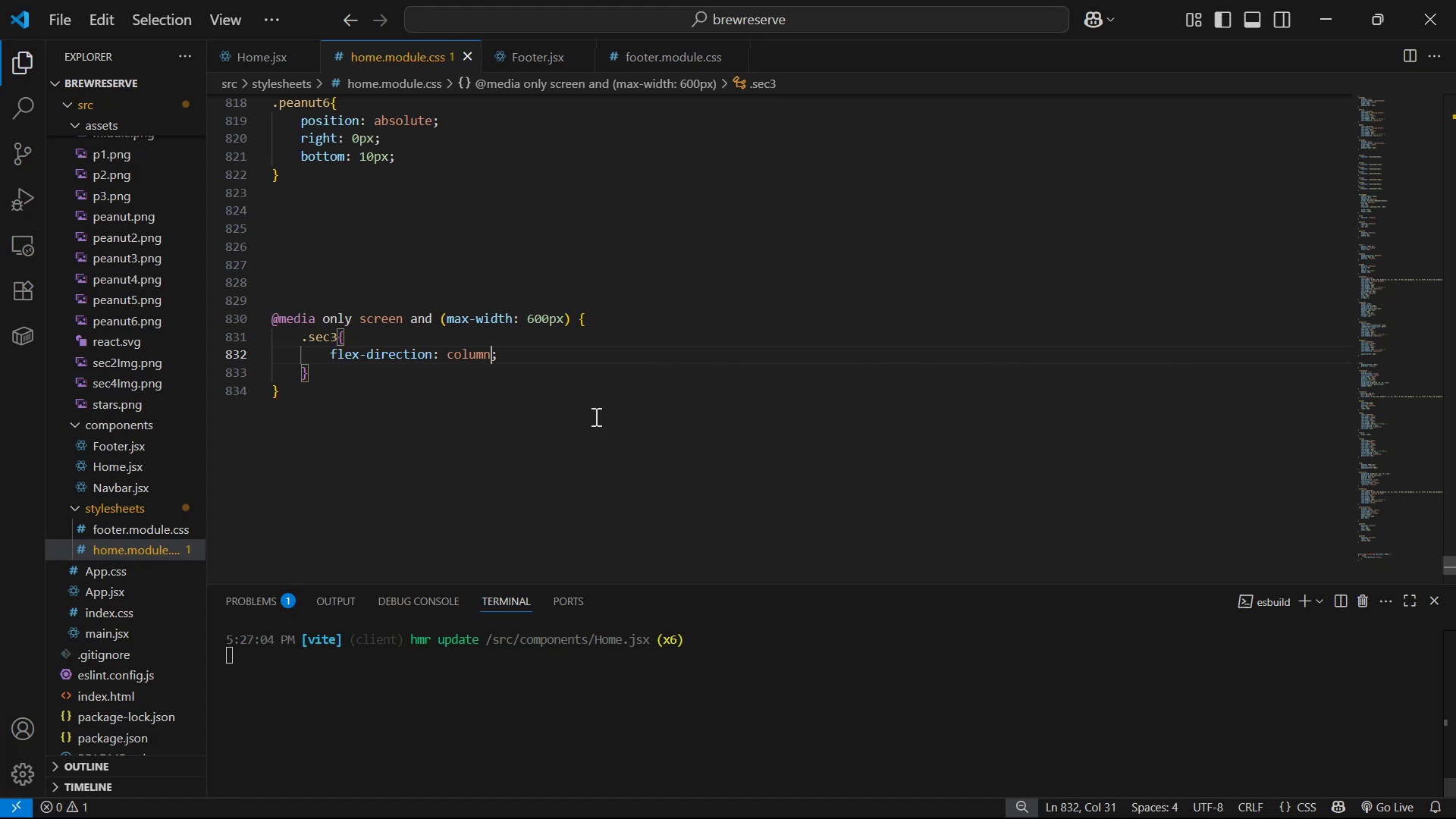 
key(Alt+Tab)
 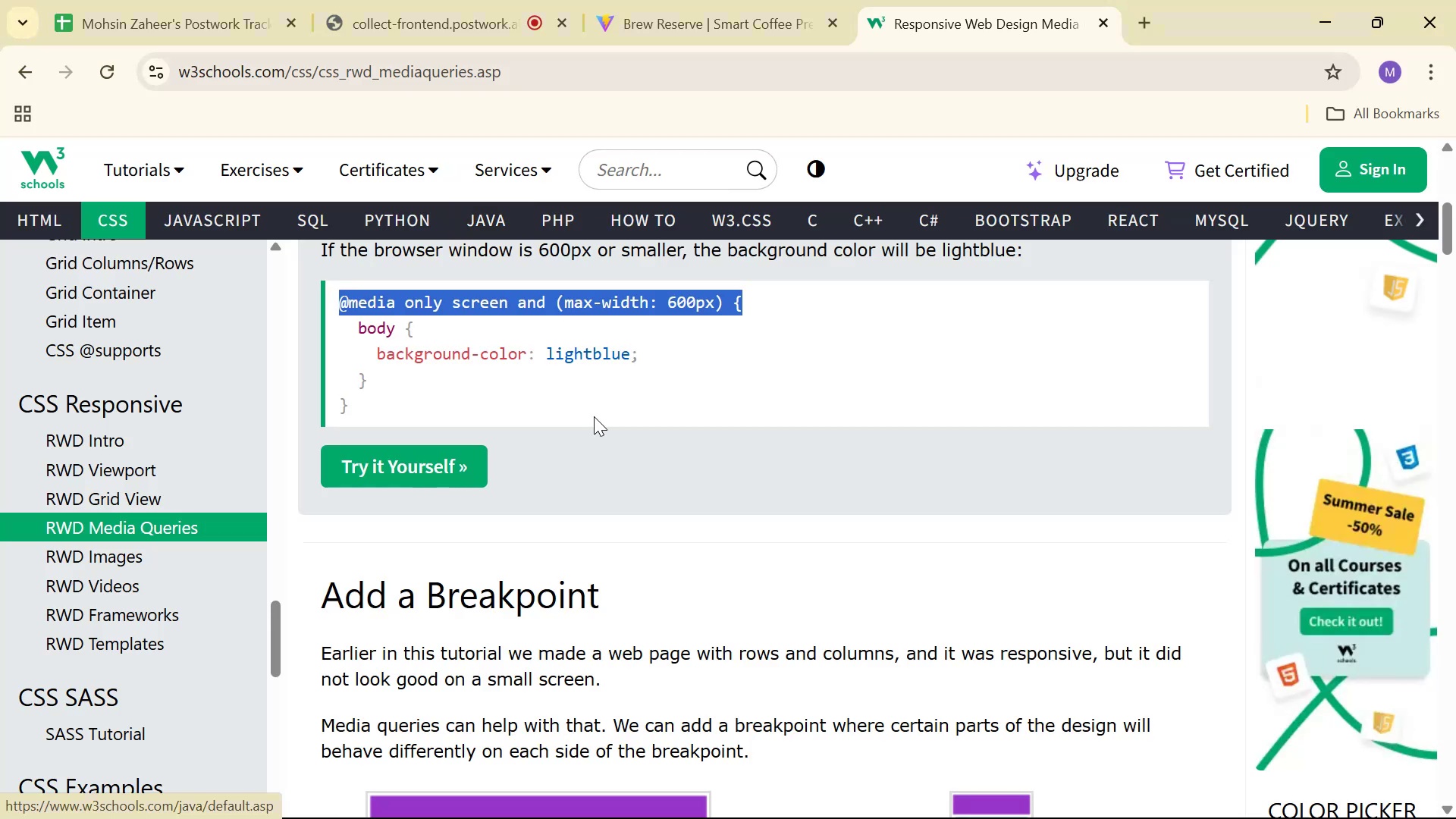 
key(Alt+Tab)
 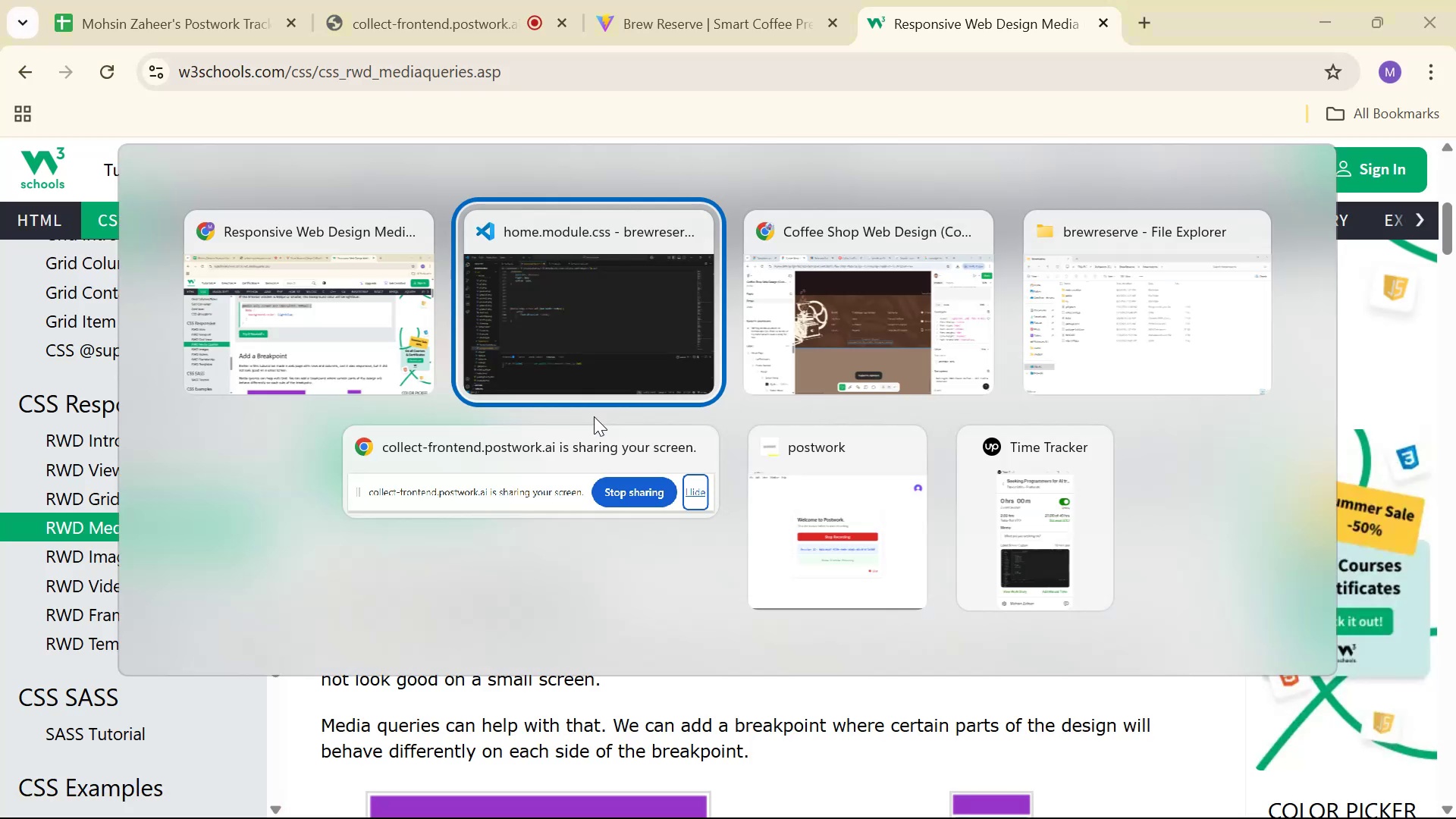 
key(Alt+AltLeft)
 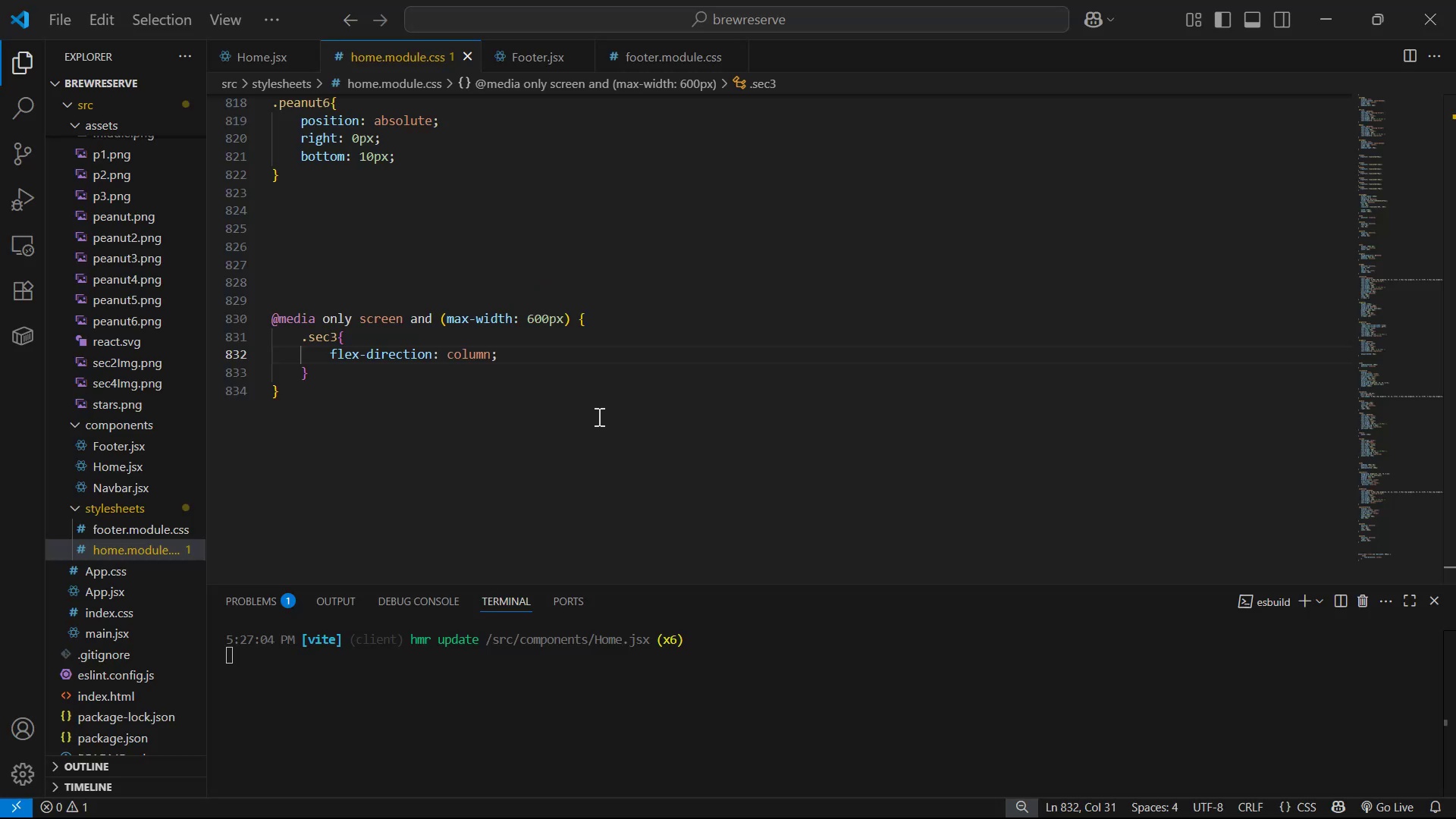 
key(Alt+Tab)
 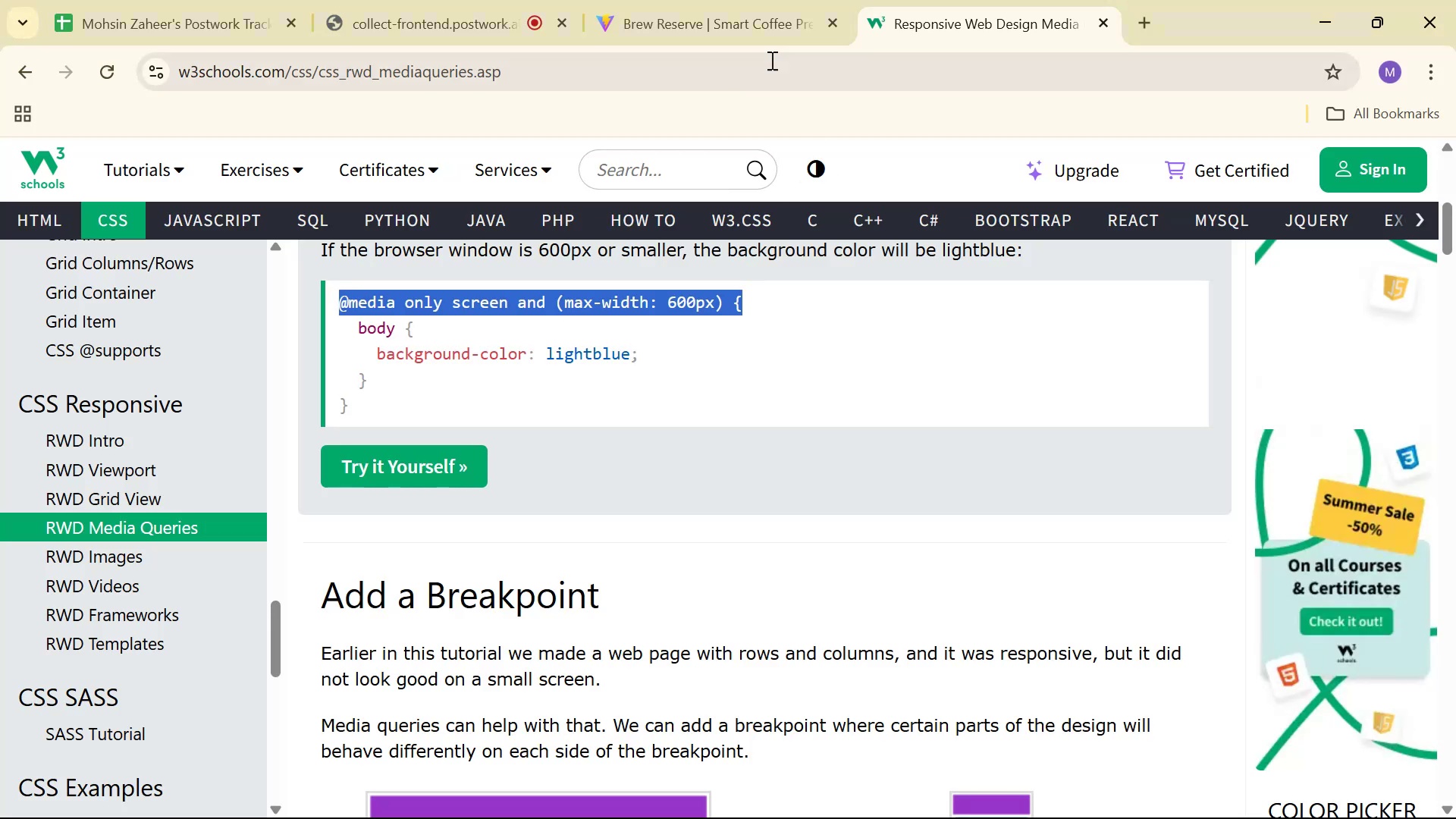 
left_click([676, 0])
 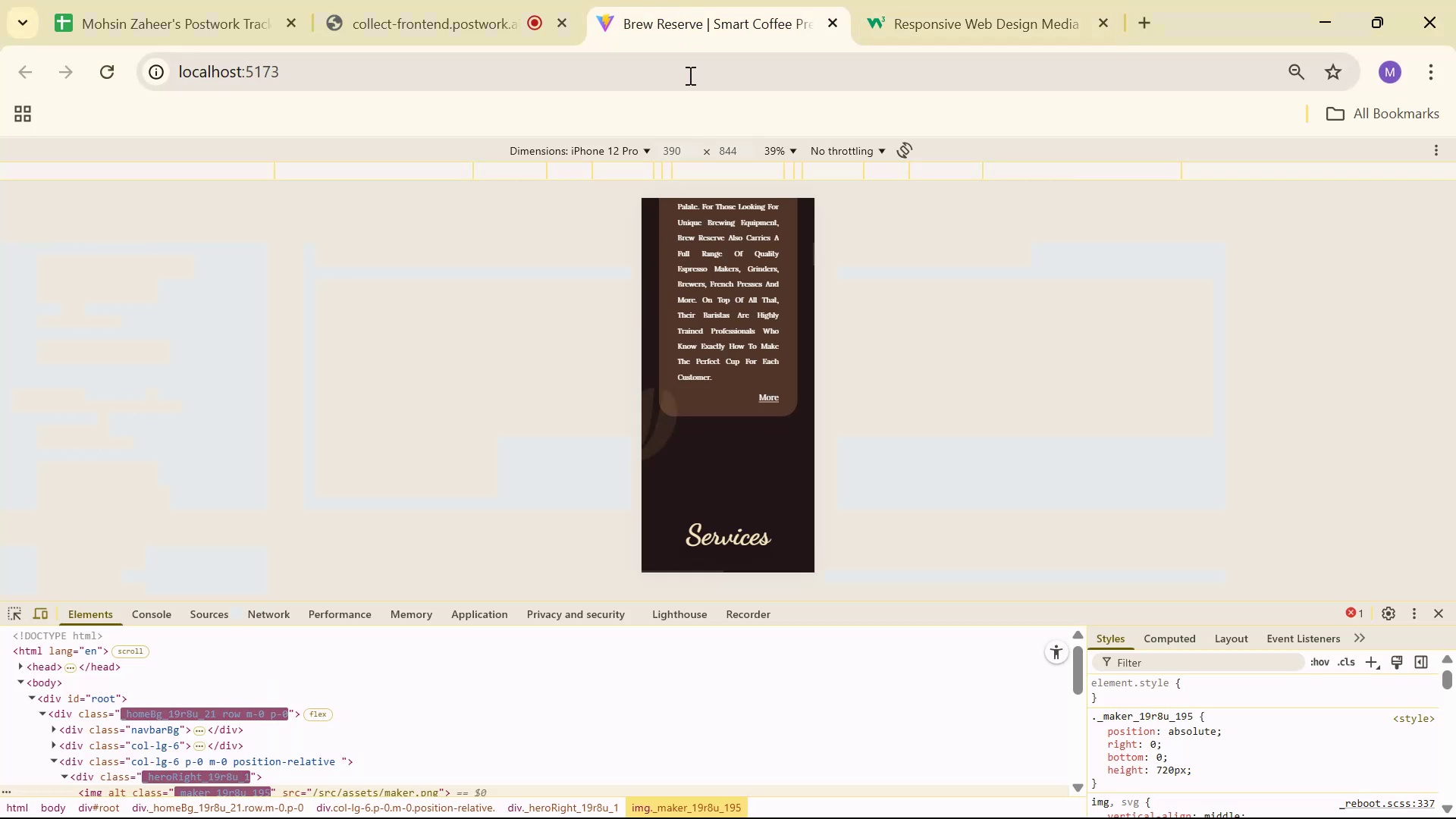 
scroll: coordinate [742, 322], scroll_direction: up, amount: 23.0
 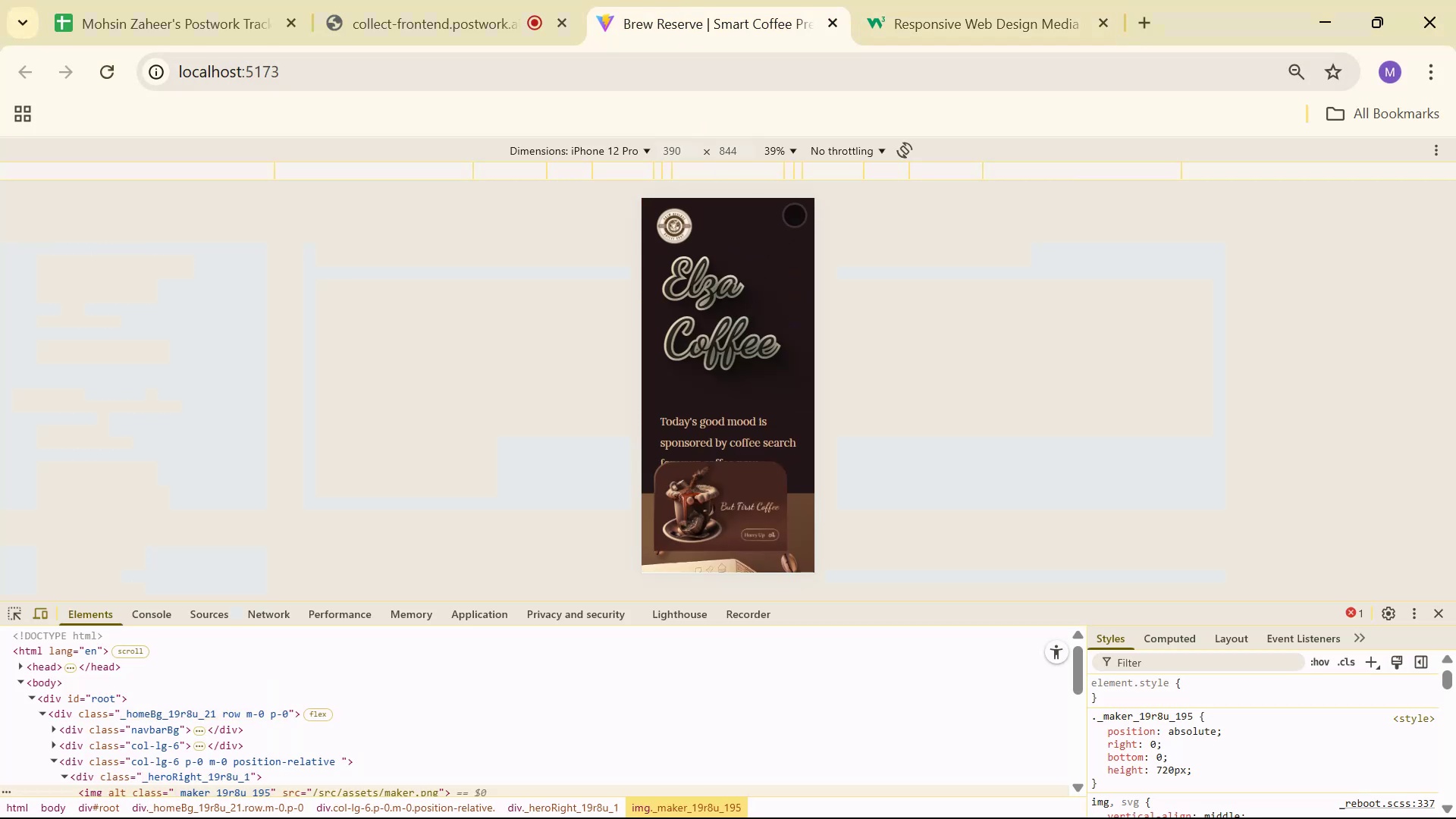 
double_click([807, 222])
 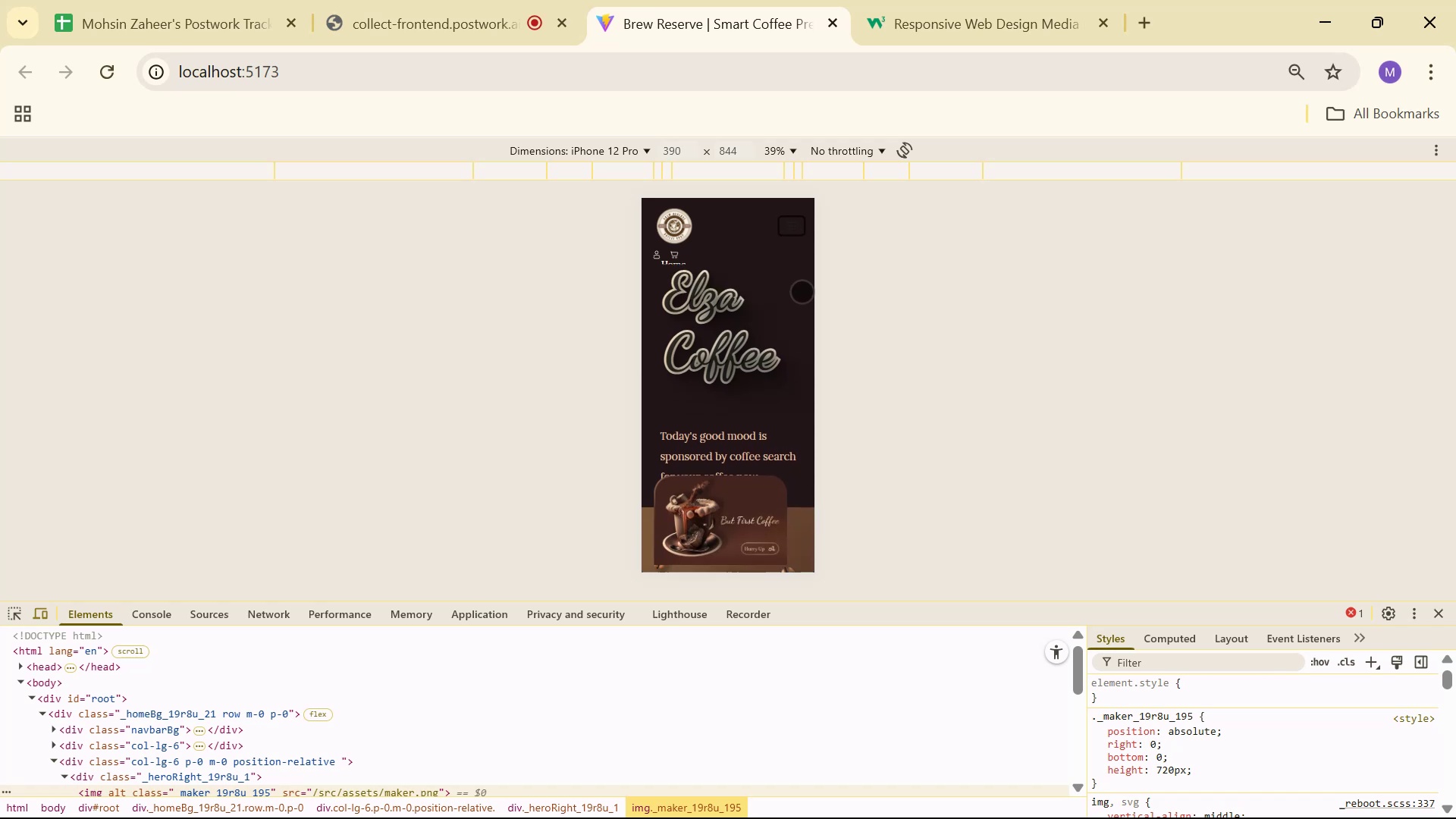 
scroll: coordinate [766, 305], scroll_direction: up, amount: 1.0
 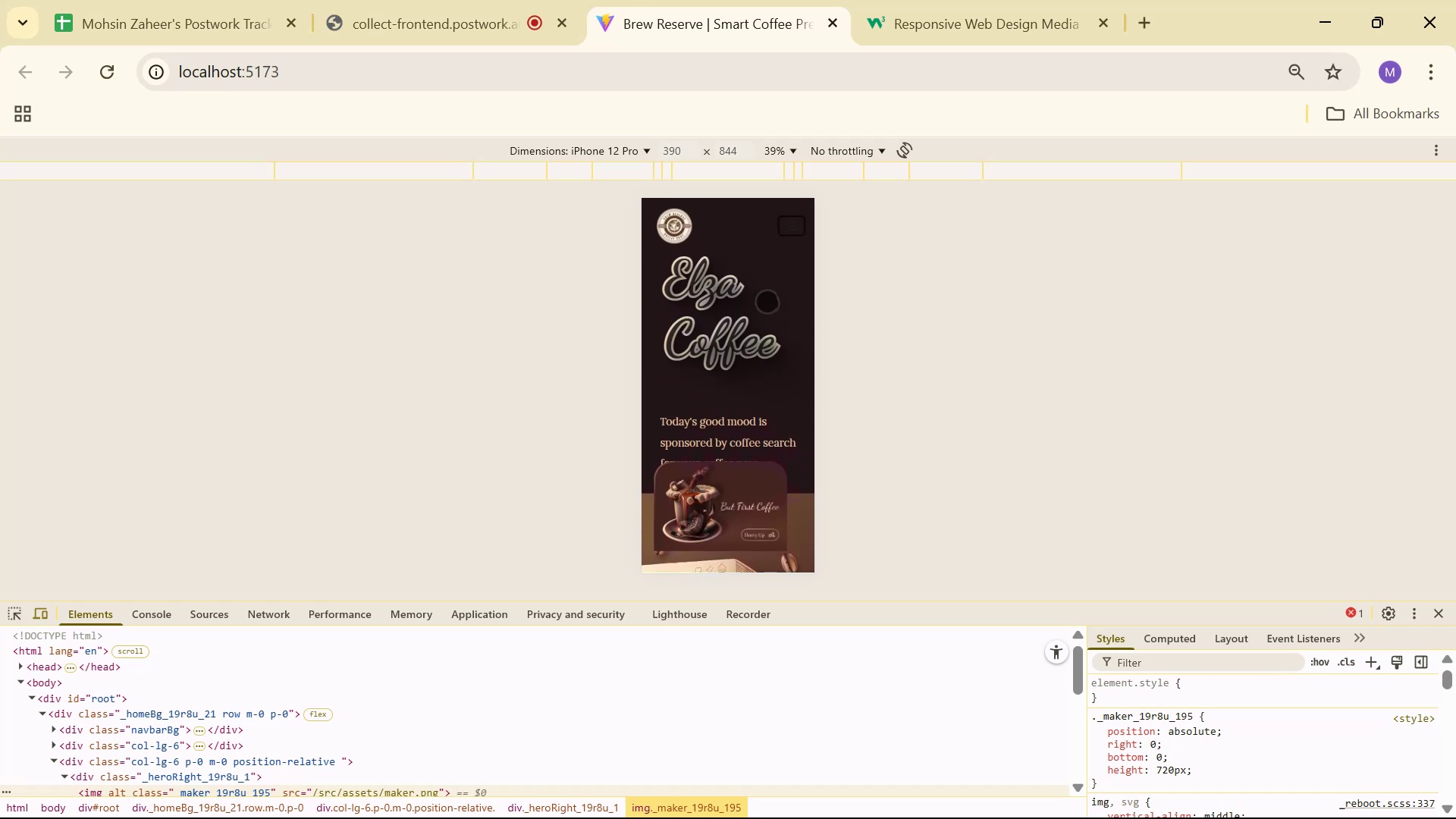 
wait(5.96)
 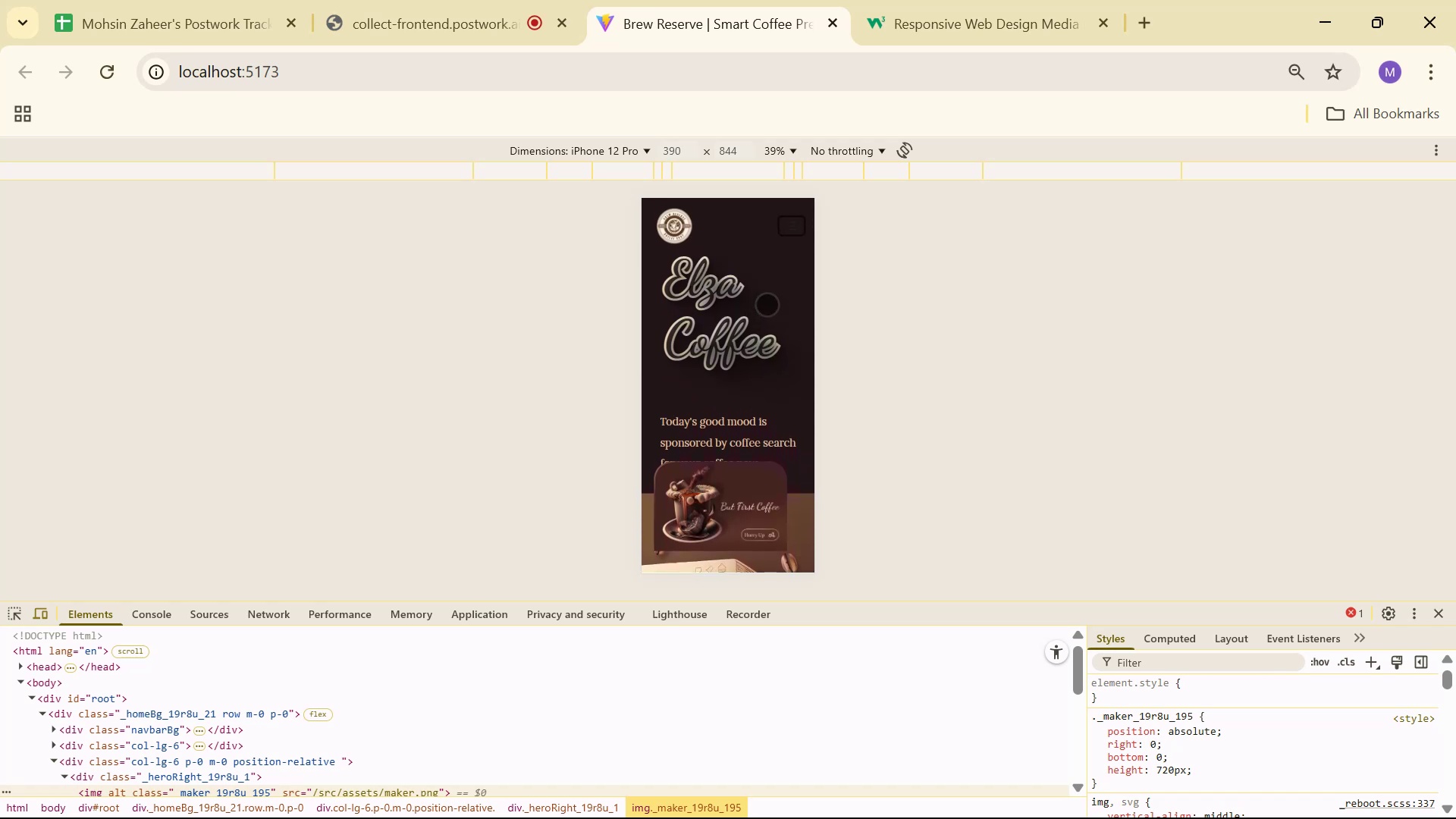 
scroll: coordinate [745, 309], scroll_direction: down, amount: 125.0
 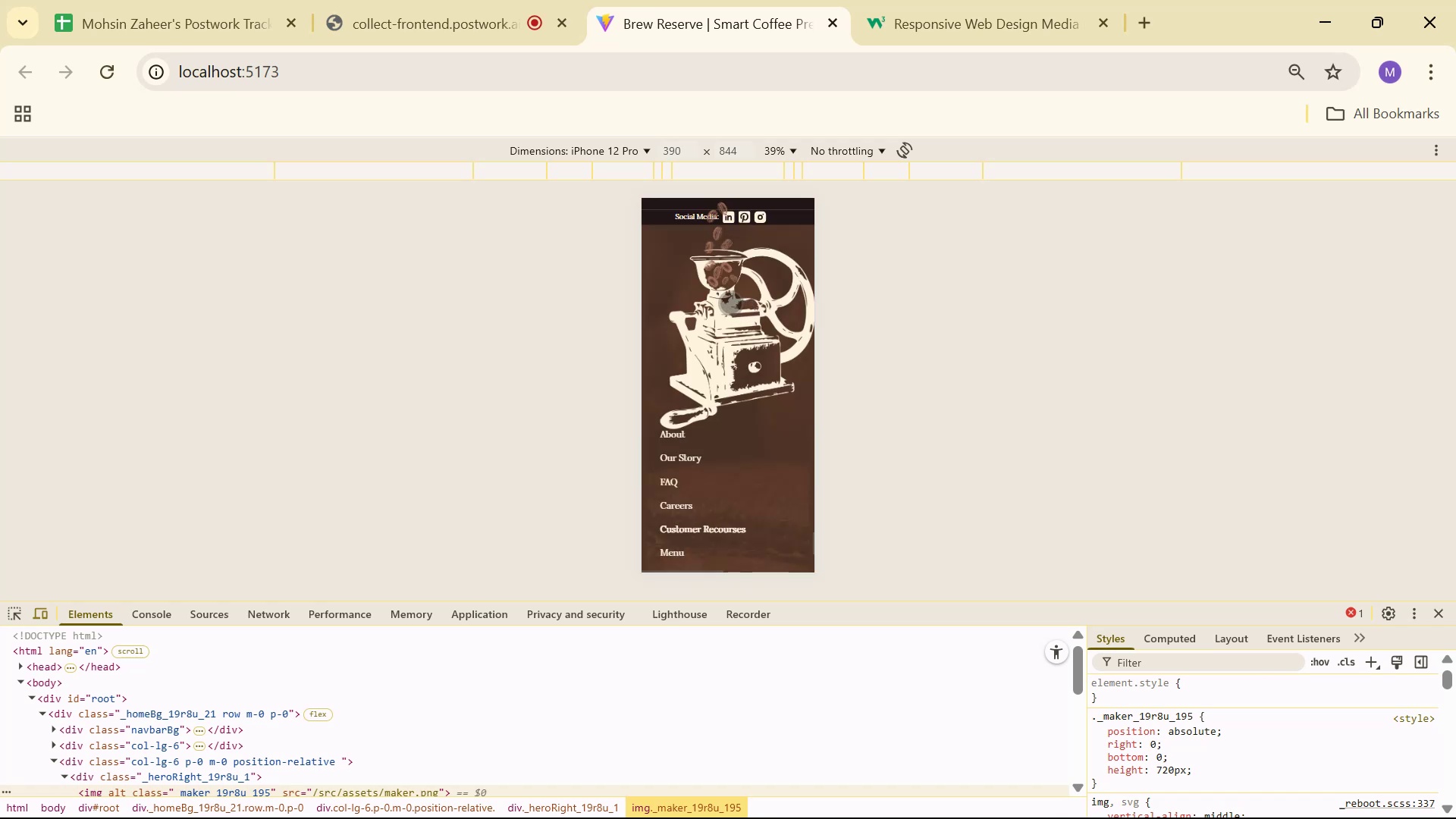 
scroll: coordinate [761, 361], scroll_direction: up, amount: 7.0
 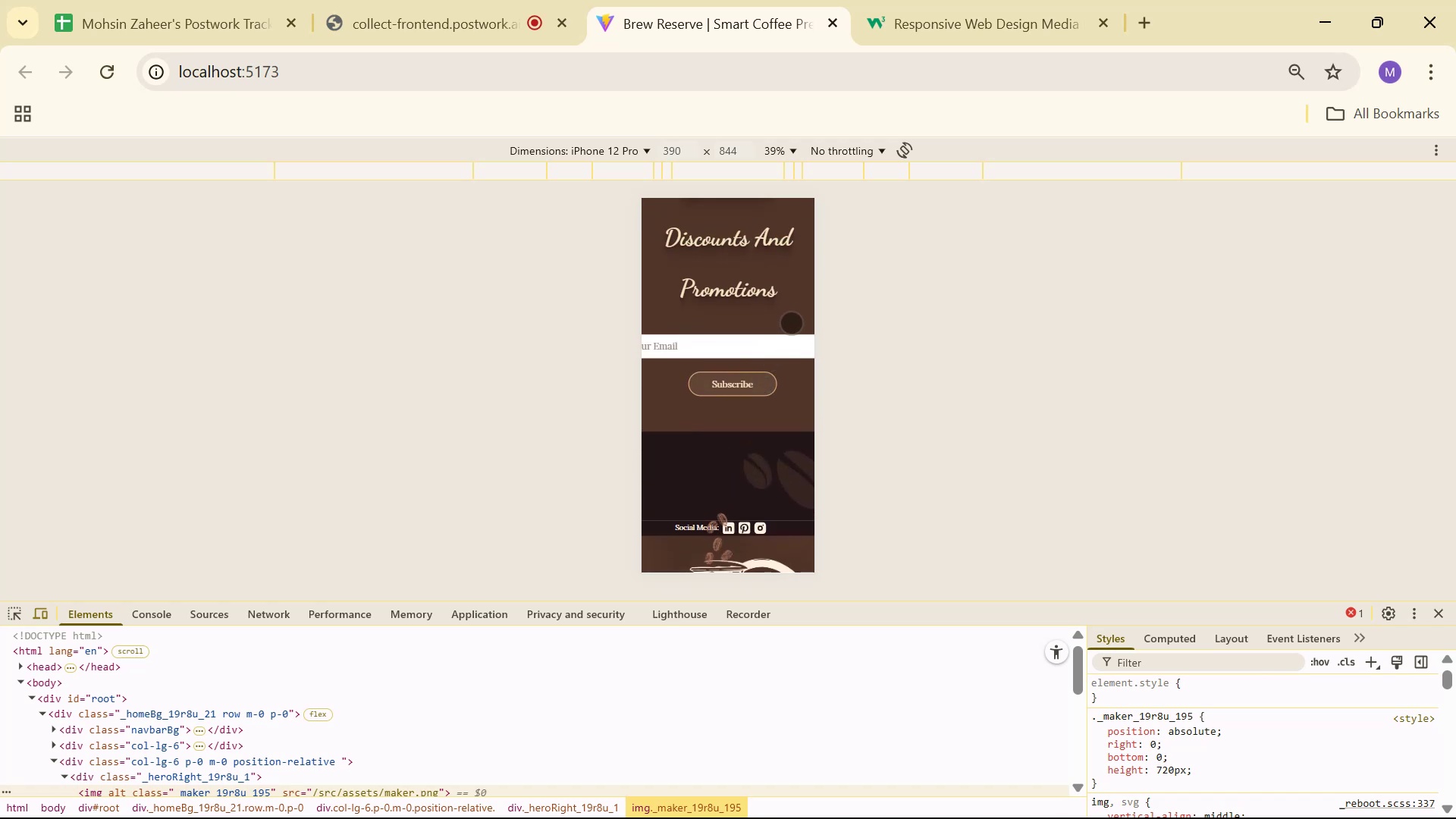 
scroll: coordinate [784, 326], scroll_direction: down, amount: 2.0
 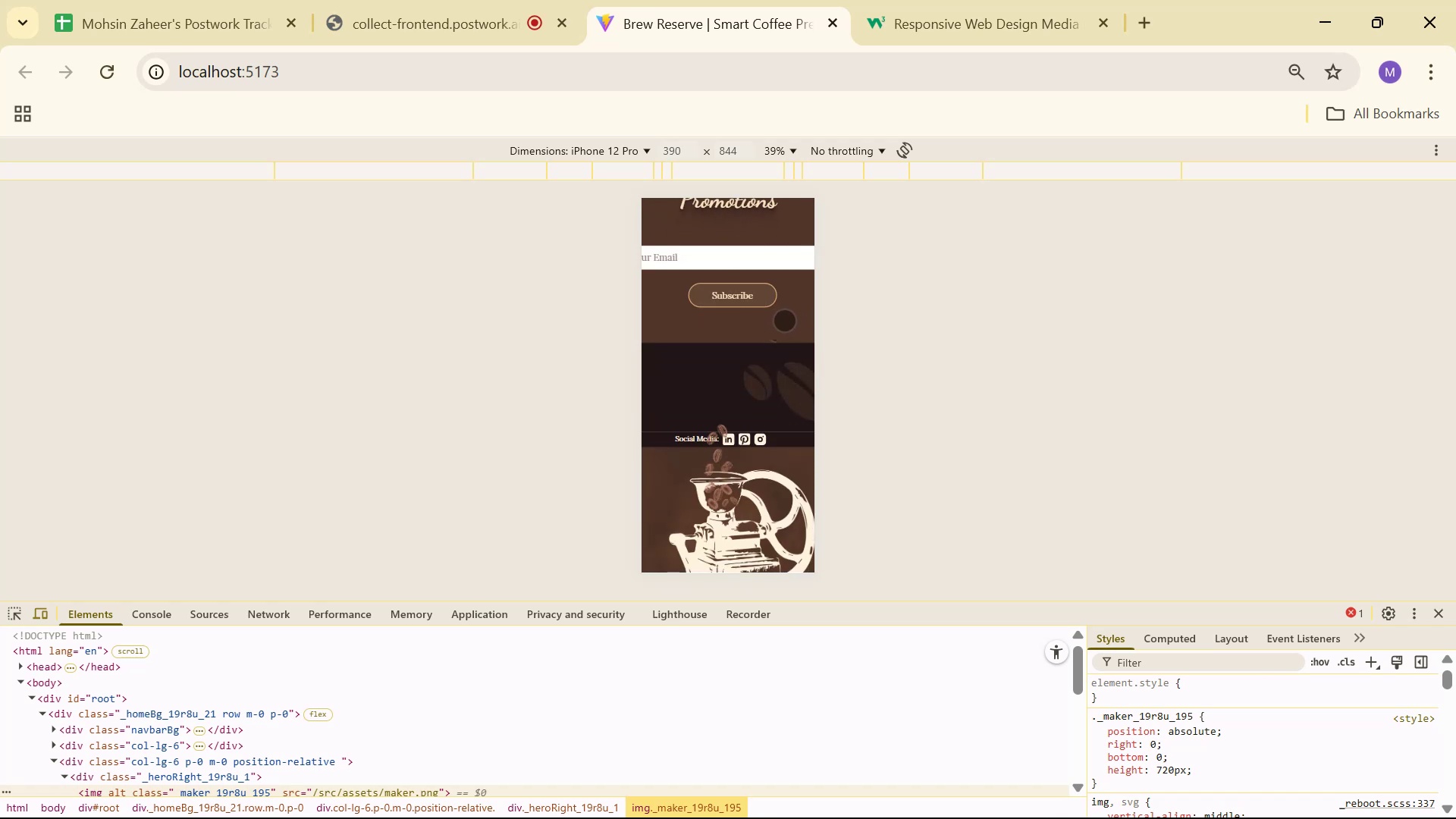 
scroll: coordinate [757, 321], scroll_direction: up, amount: 74.0
 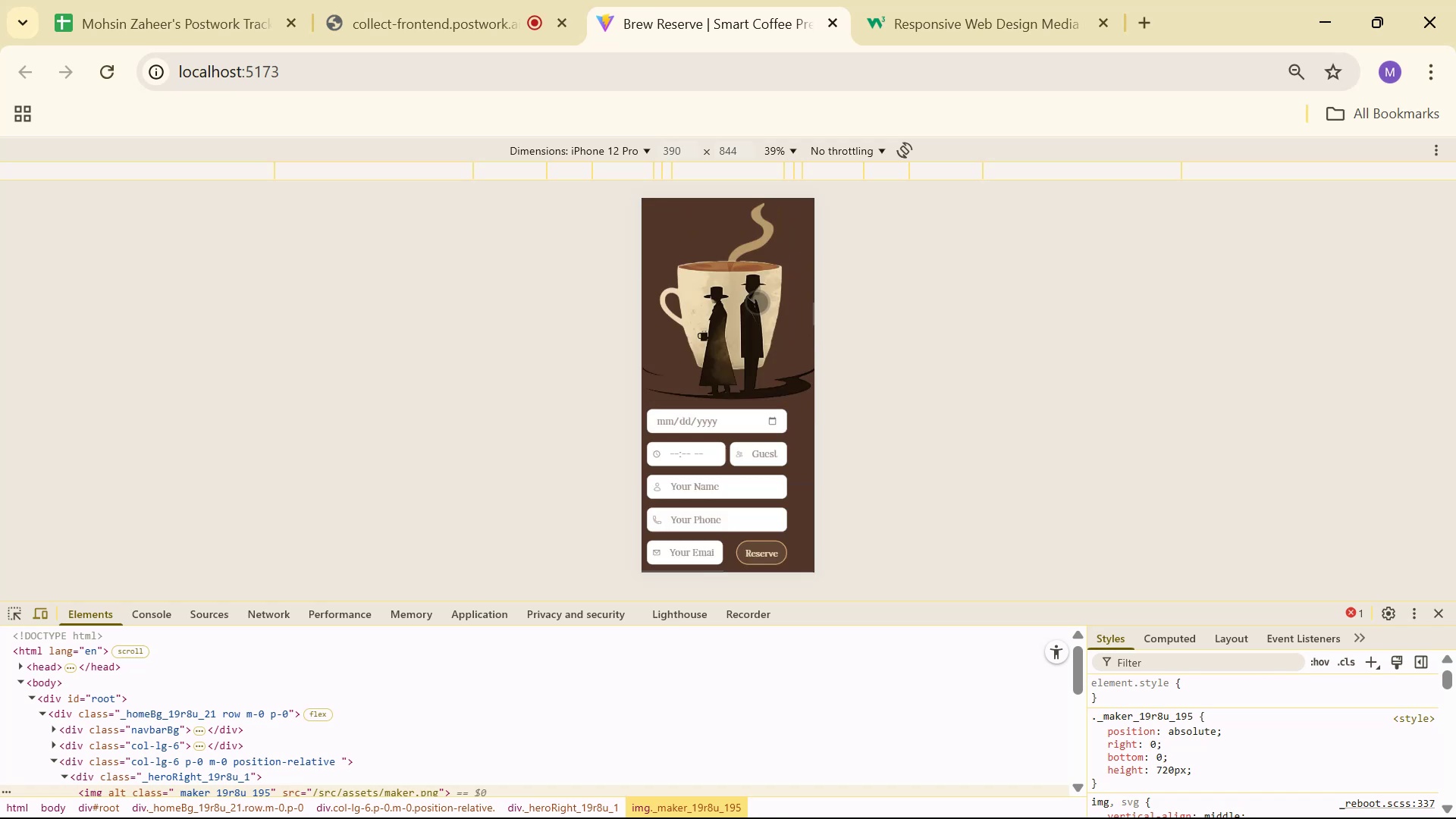 
left_click_drag(start_coordinate=[765, 254], to_coordinate=[724, 598])
 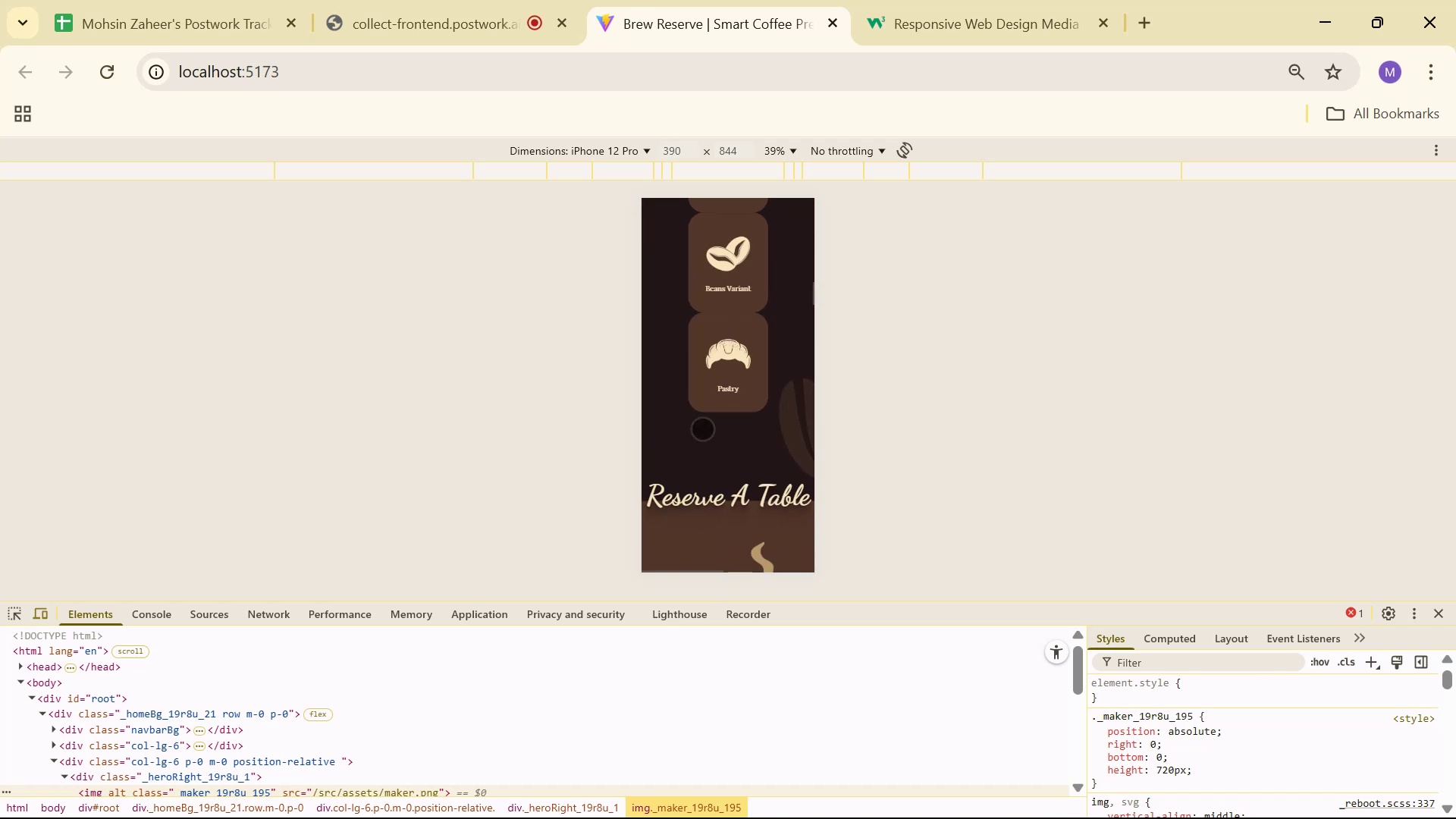 
left_click_drag(start_coordinate=[711, 272], to_coordinate=[693, 457])
 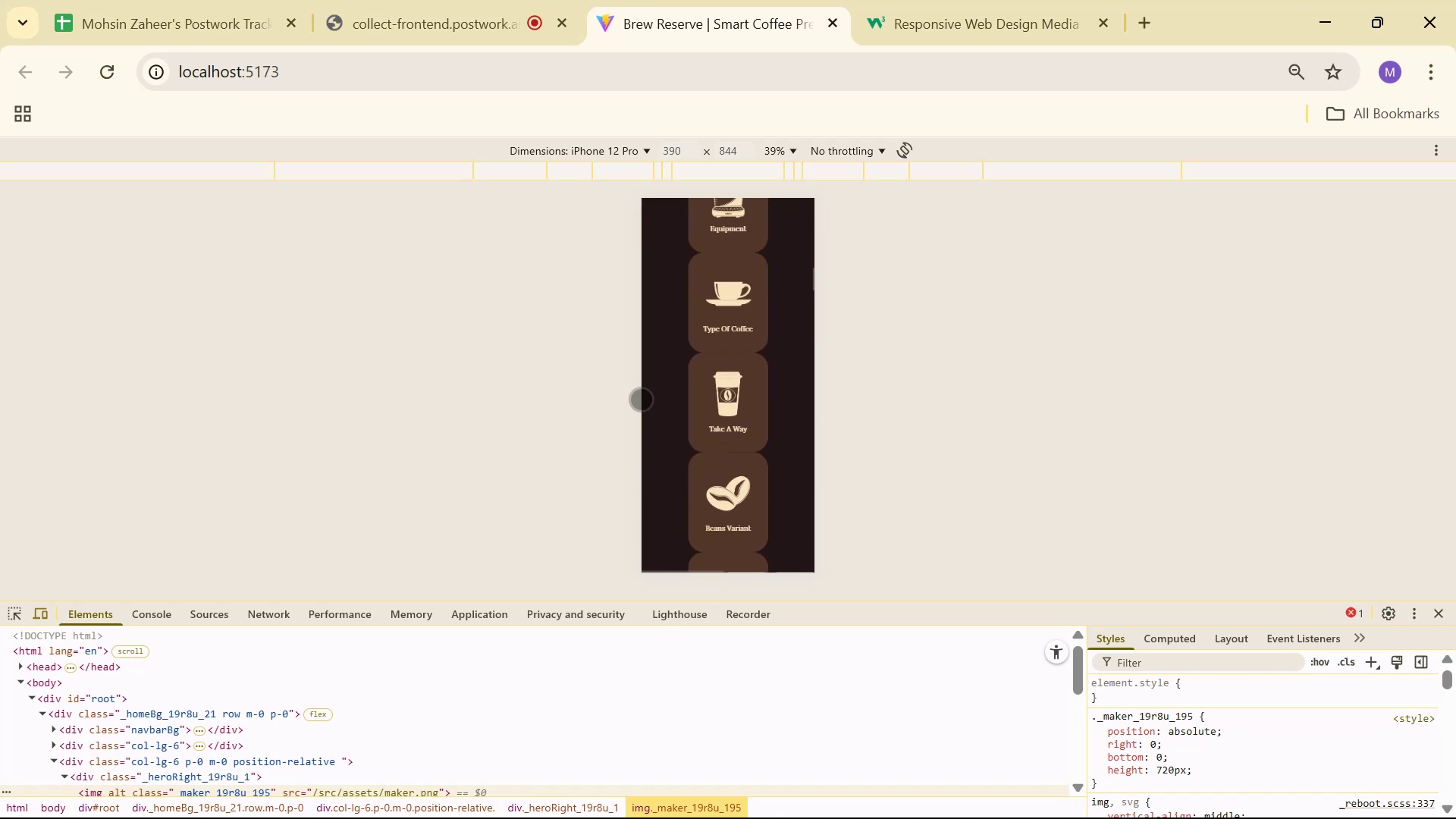 
left_click_drag(start_coordinate=[672, 275], to_coordinate=[691, 410])
 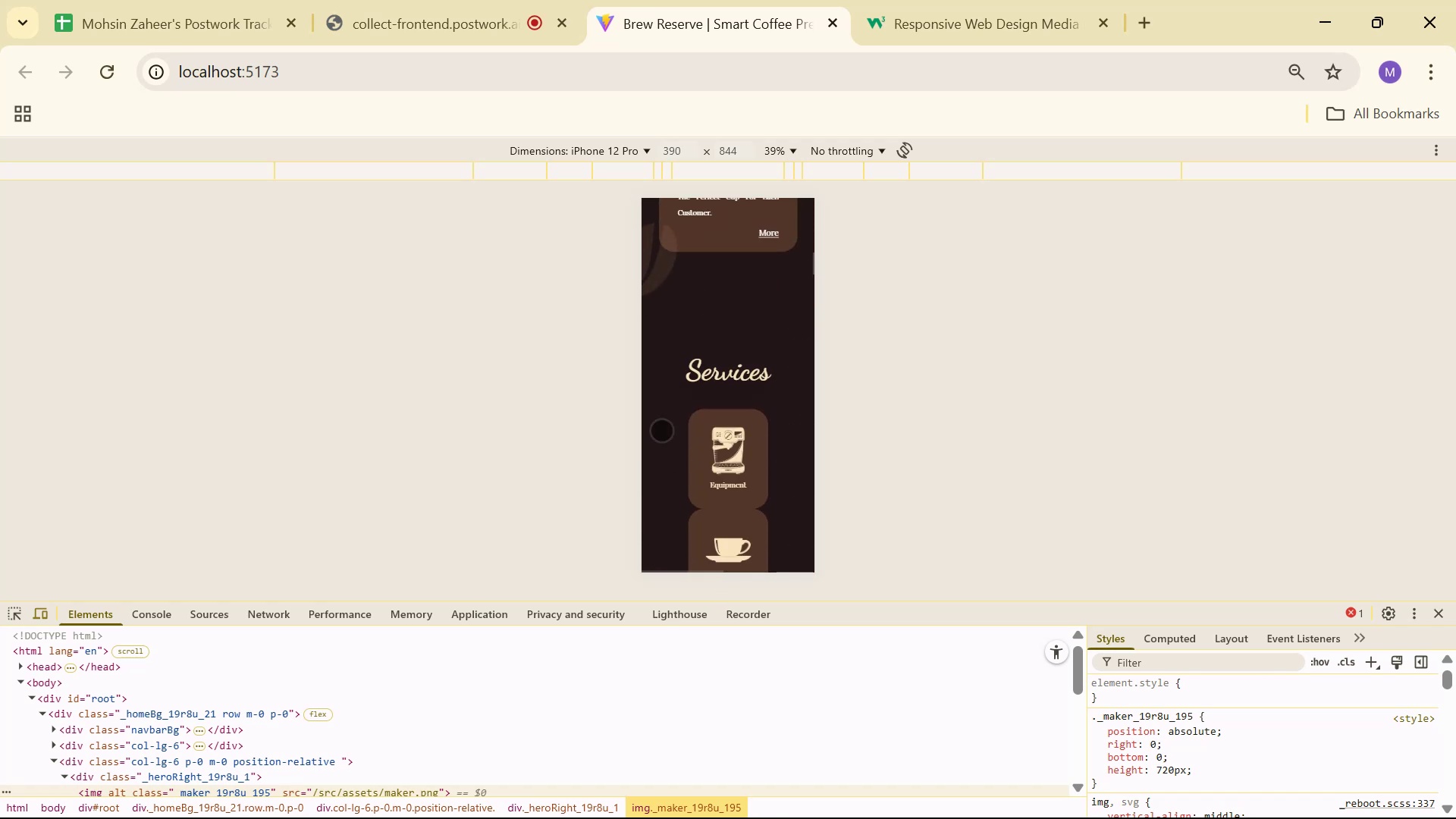 
left_click_drag(start_coordinate=[670, 291], to_coordinate=[662, 482])
 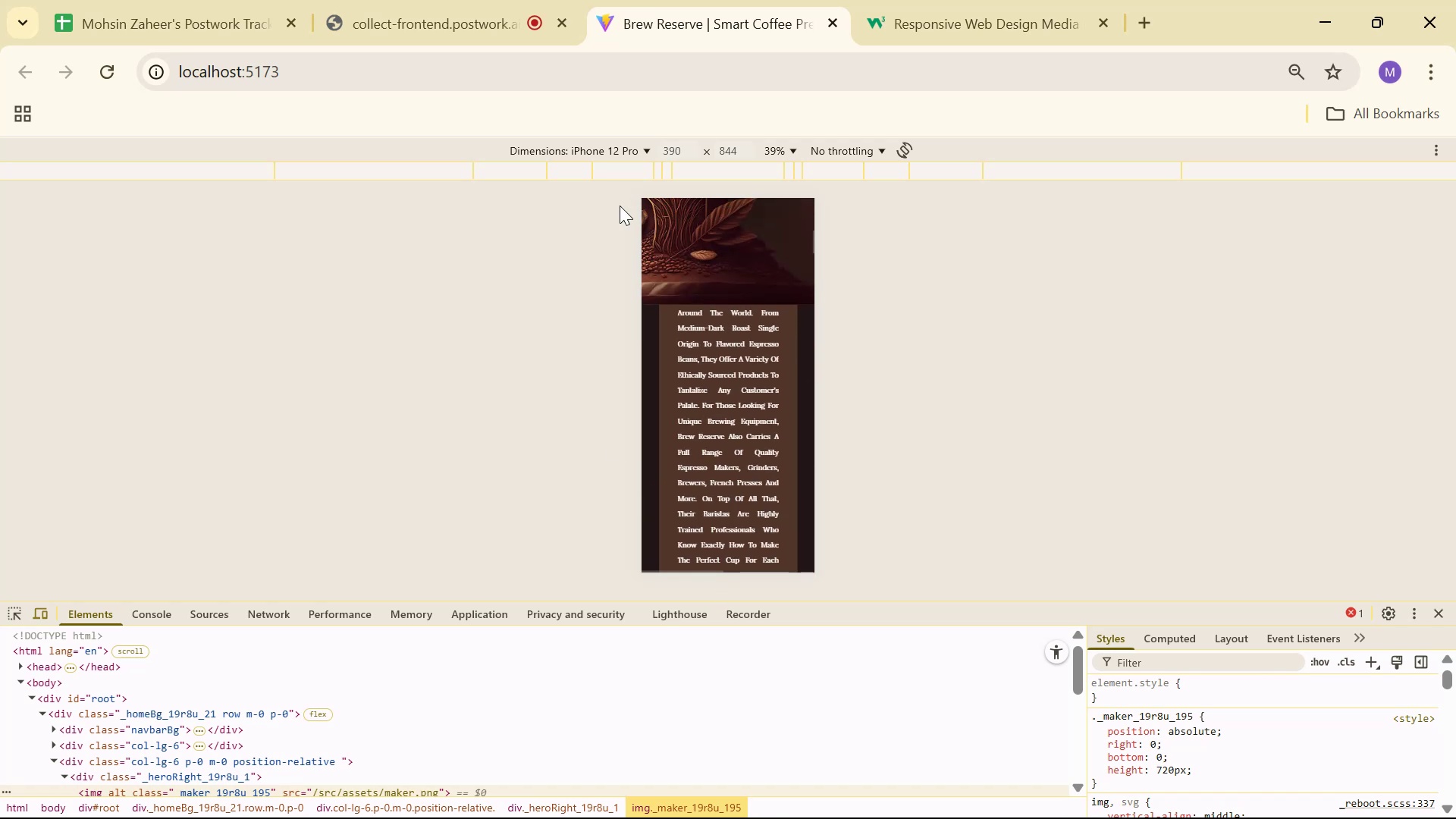 
left_click_drag(start_coordinate=[647, 227], to_coordinate=[595, 483])
 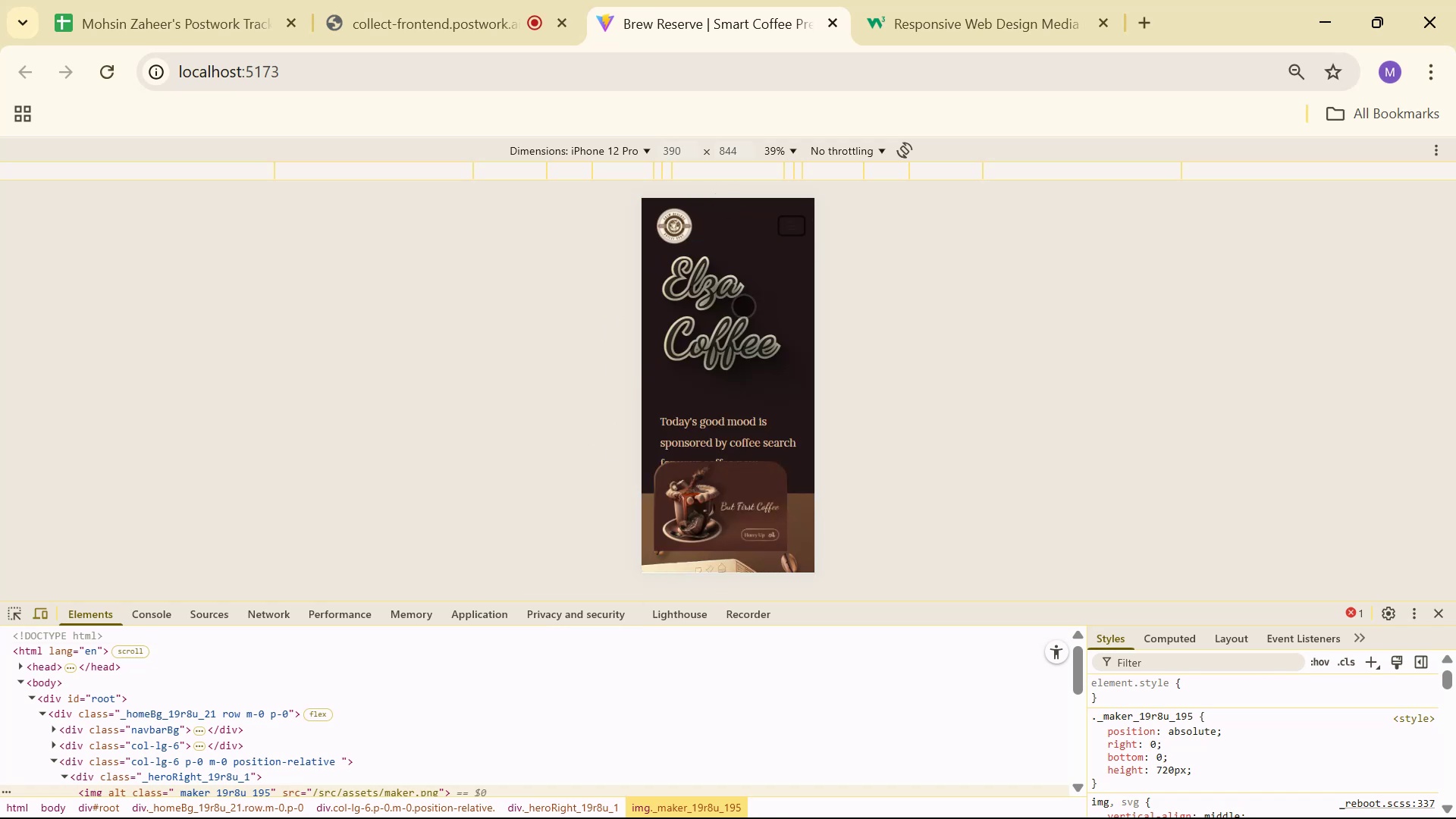 
scroll: coordinate [682, 298], scroll_direction: down, amount: 4.0
 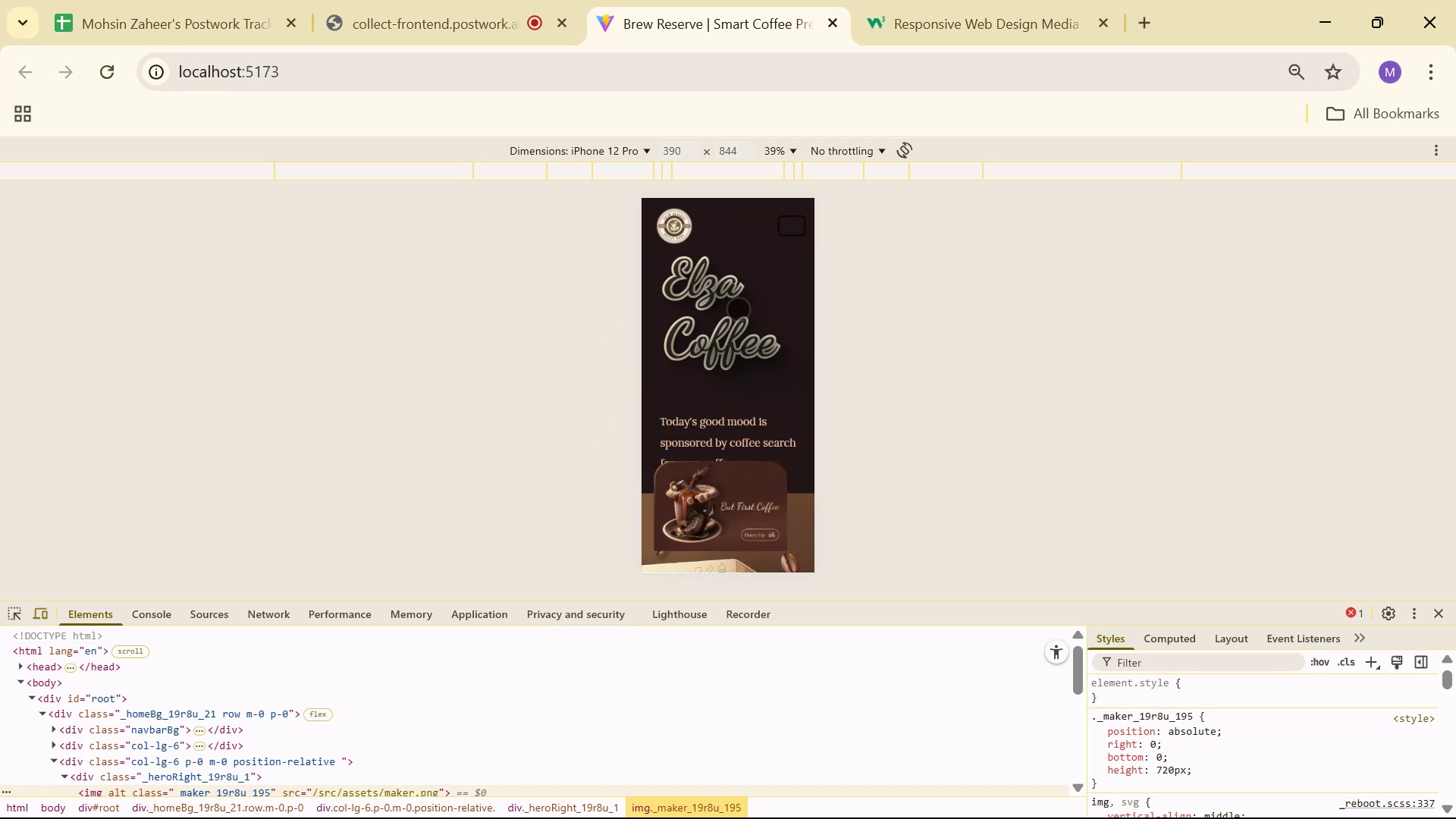 
key(Alt+Tab)
 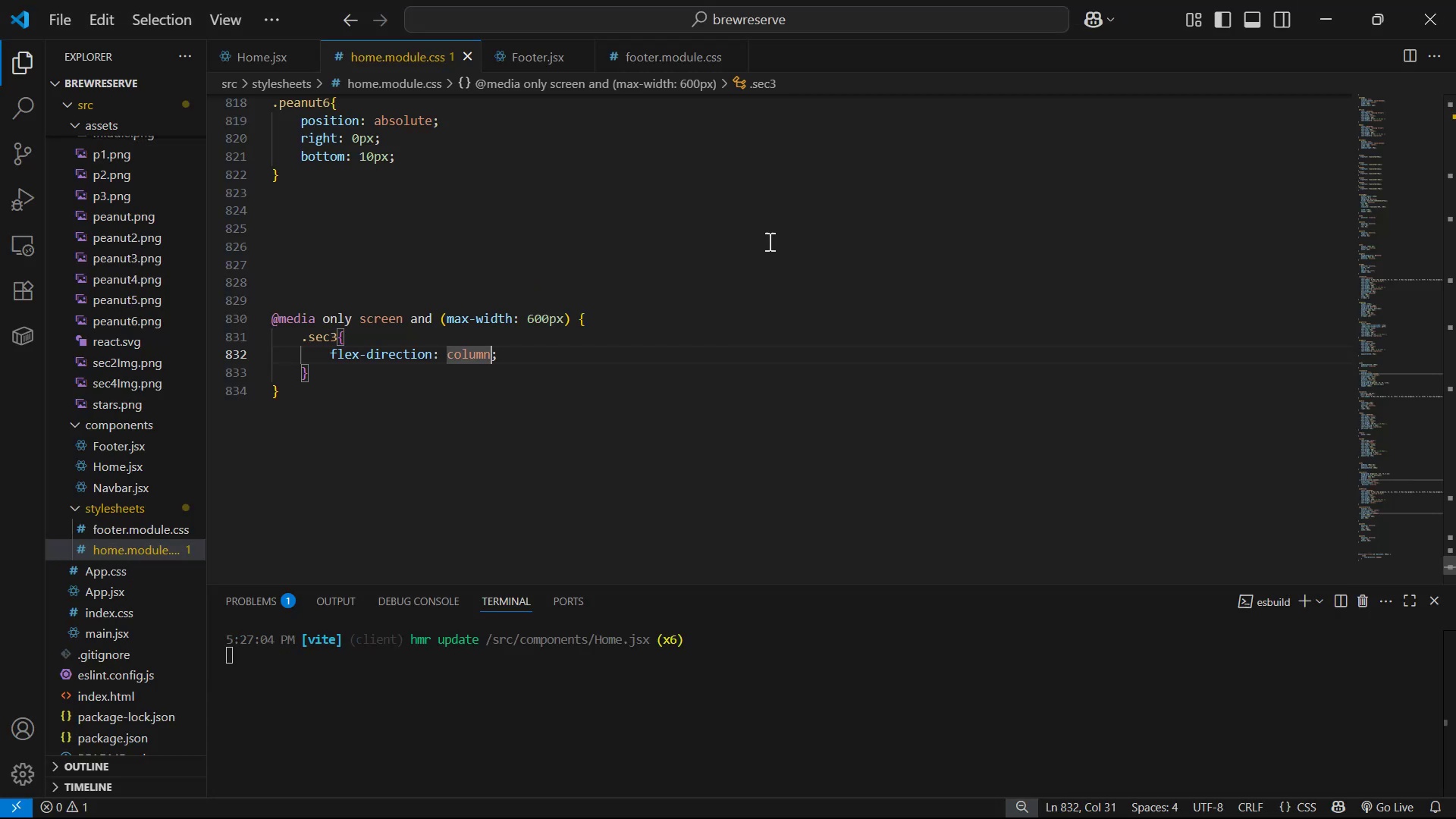 
key(Alt+AltLeft)
 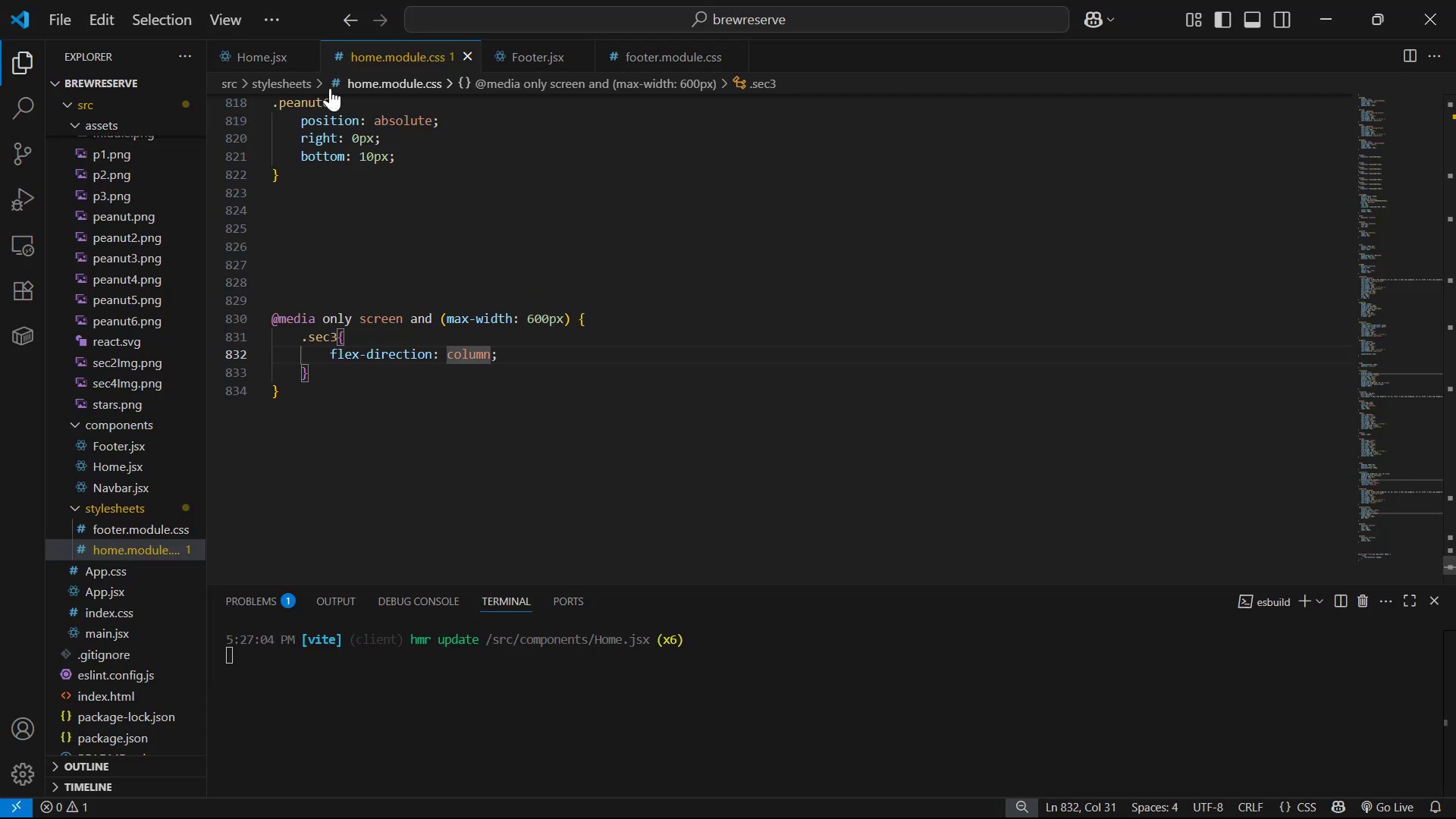 
key(Alt+Tab)
 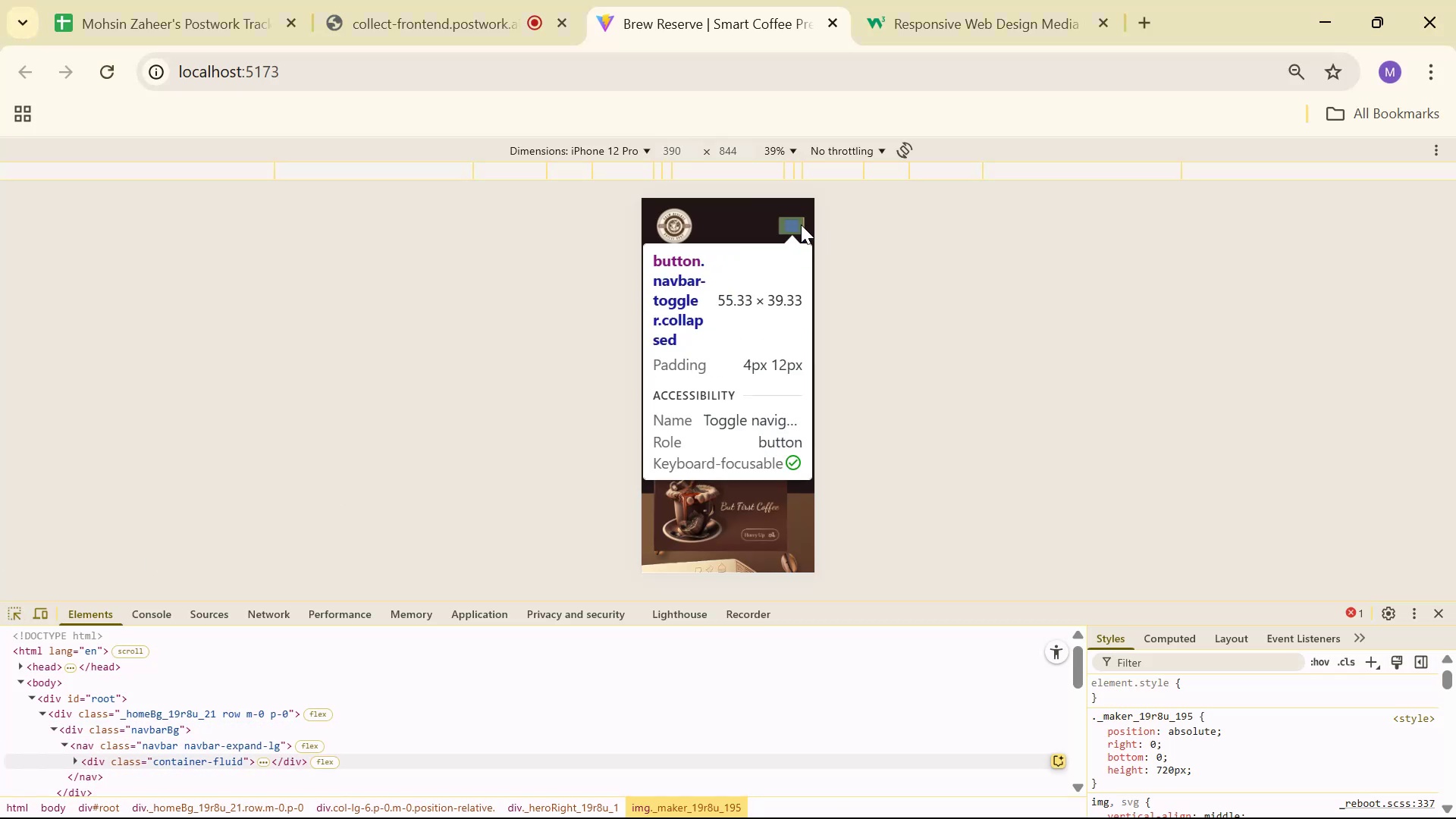 
left_click([796, 226])
 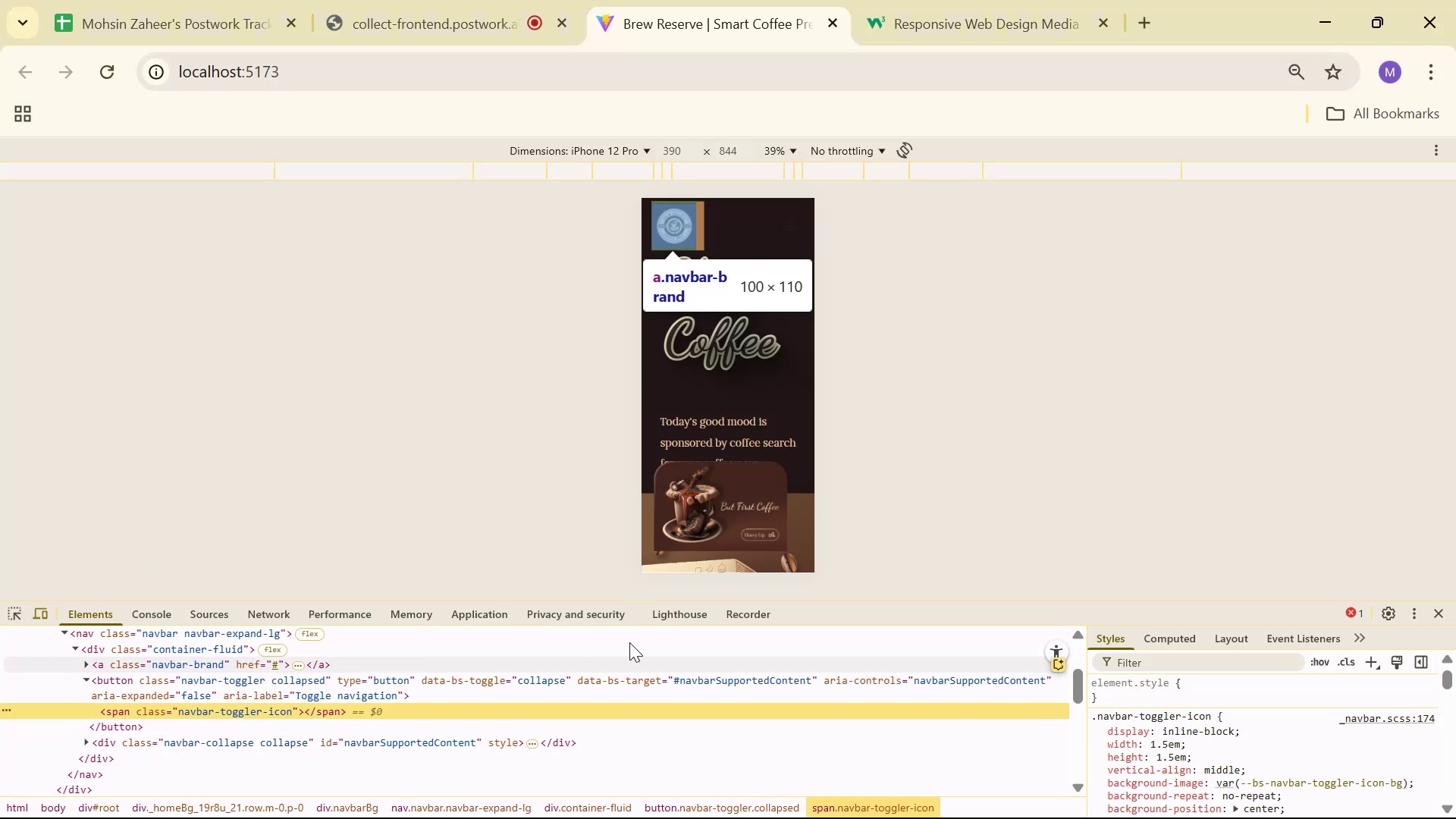 
scroll: coordinate [1196, 721], scroll_direction: none, amount: 0.0
 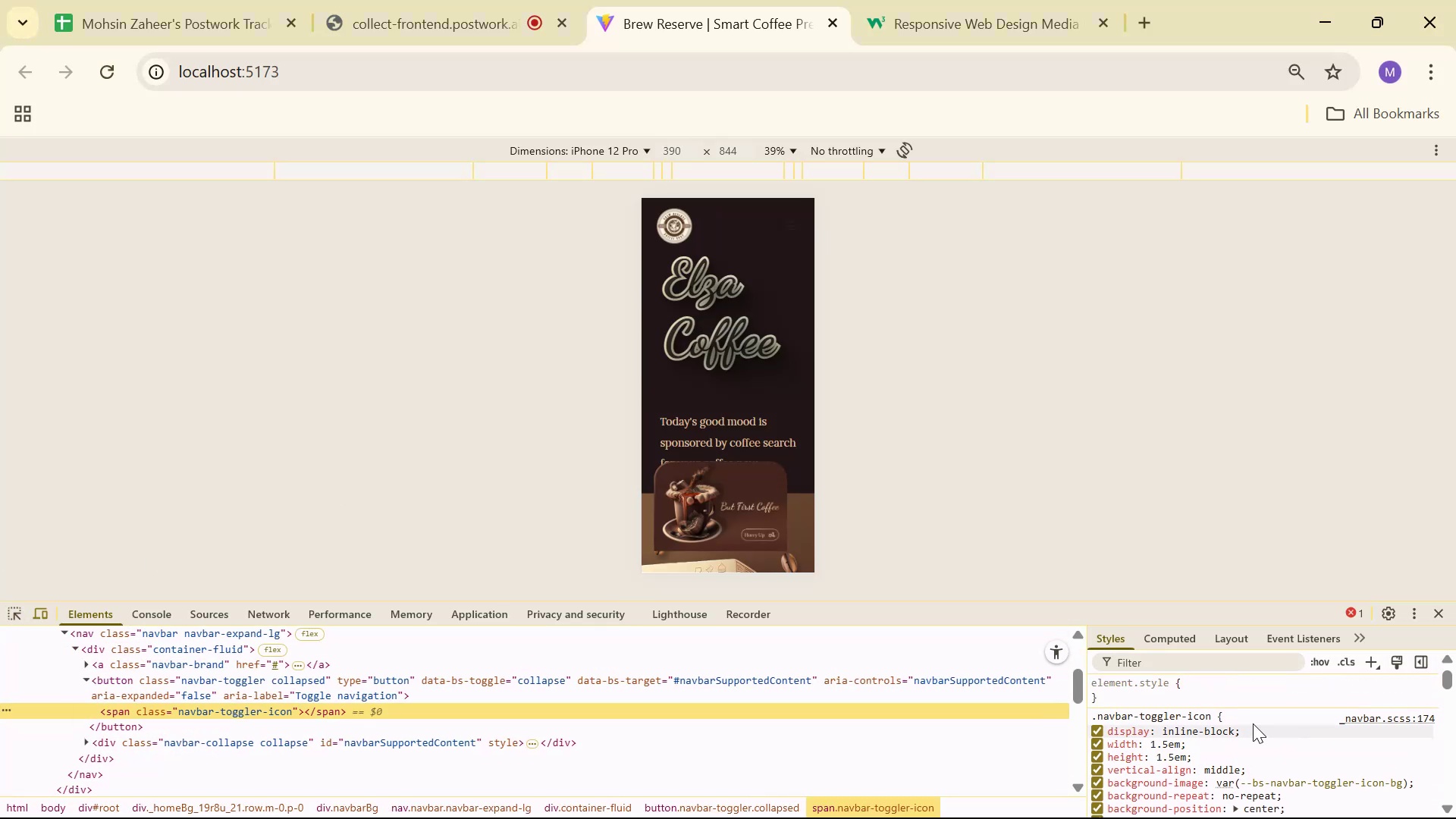 
left_click([1214, 682])
 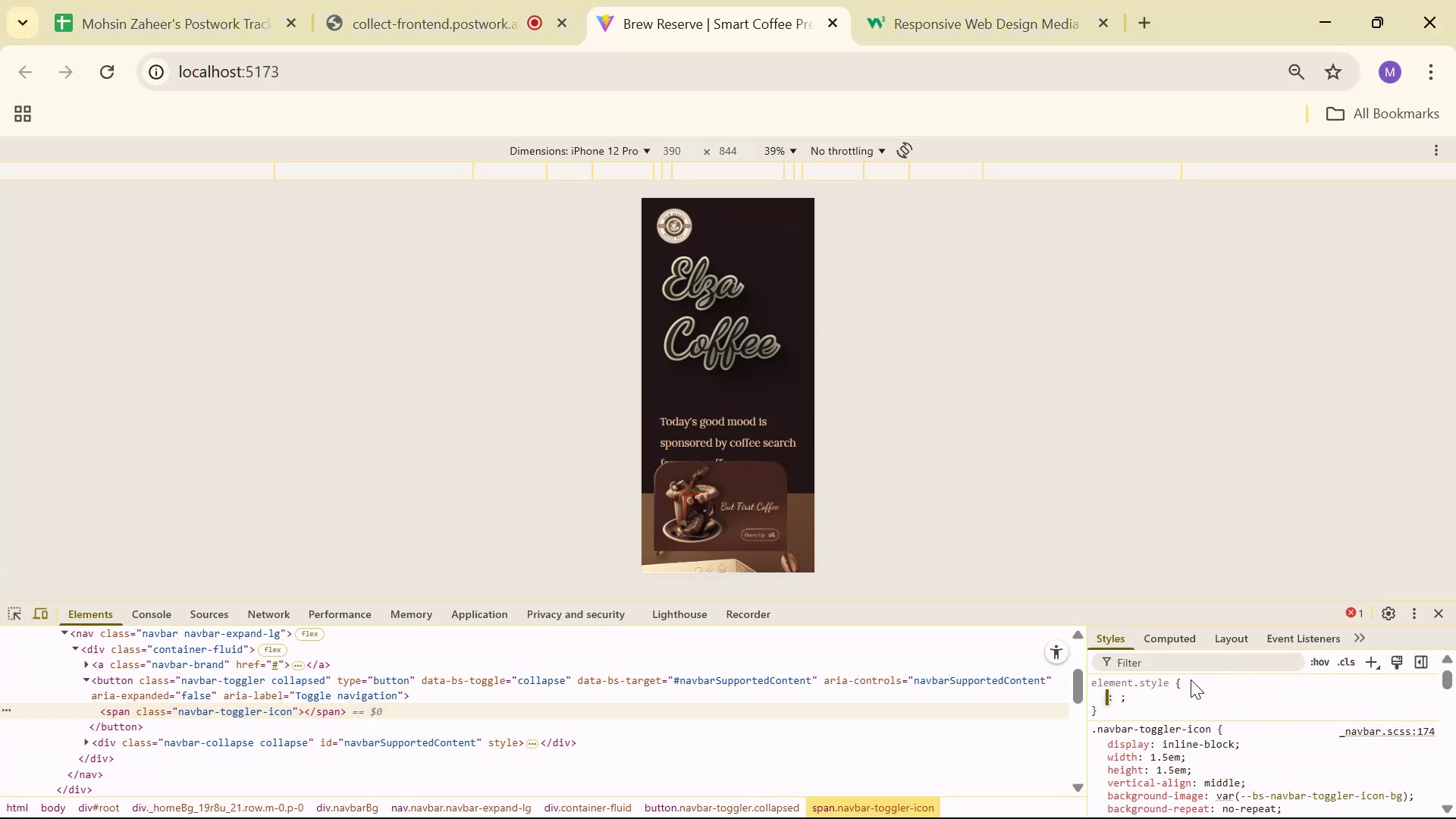 
type(co)
 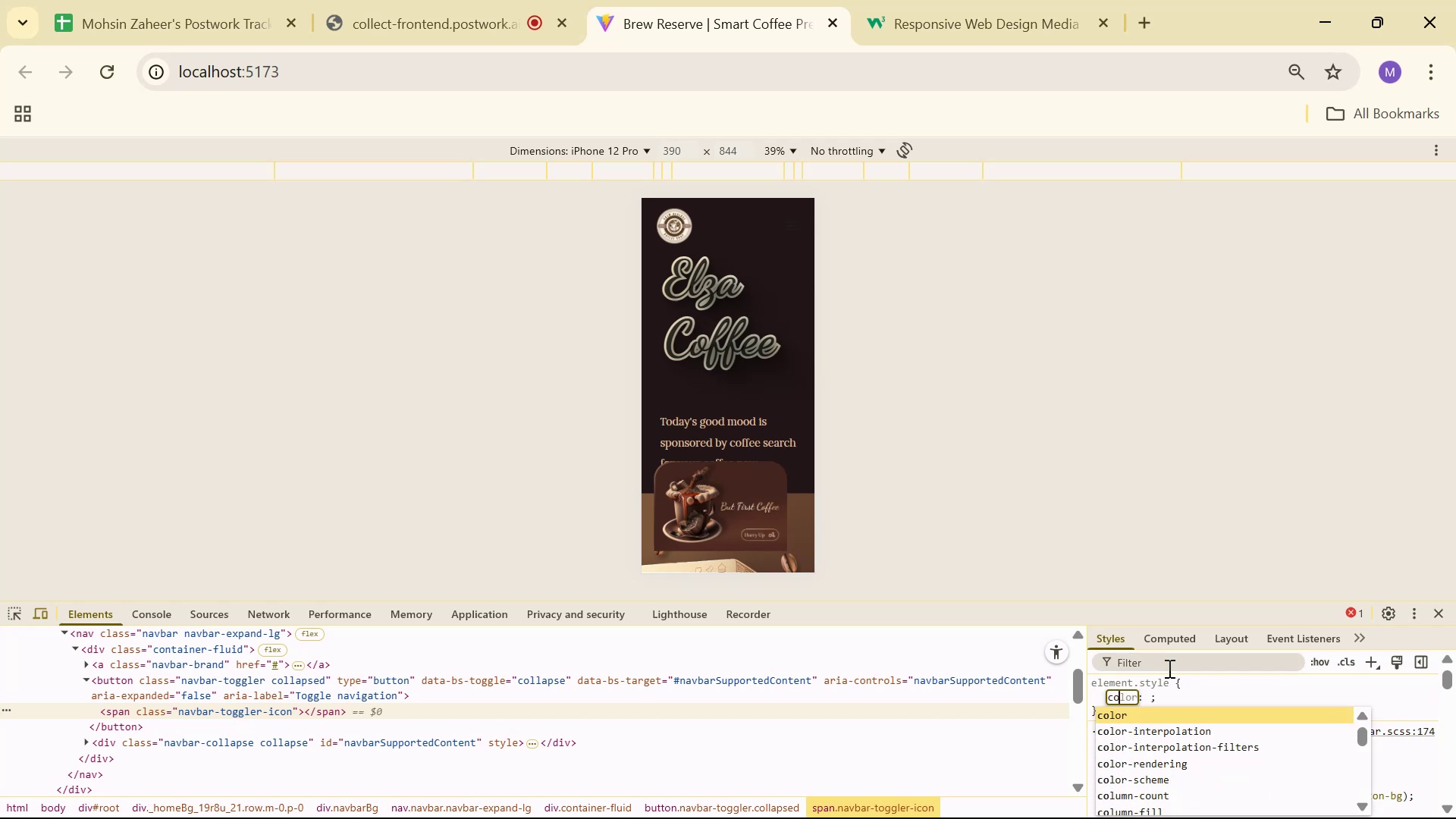 
key(Enter)
 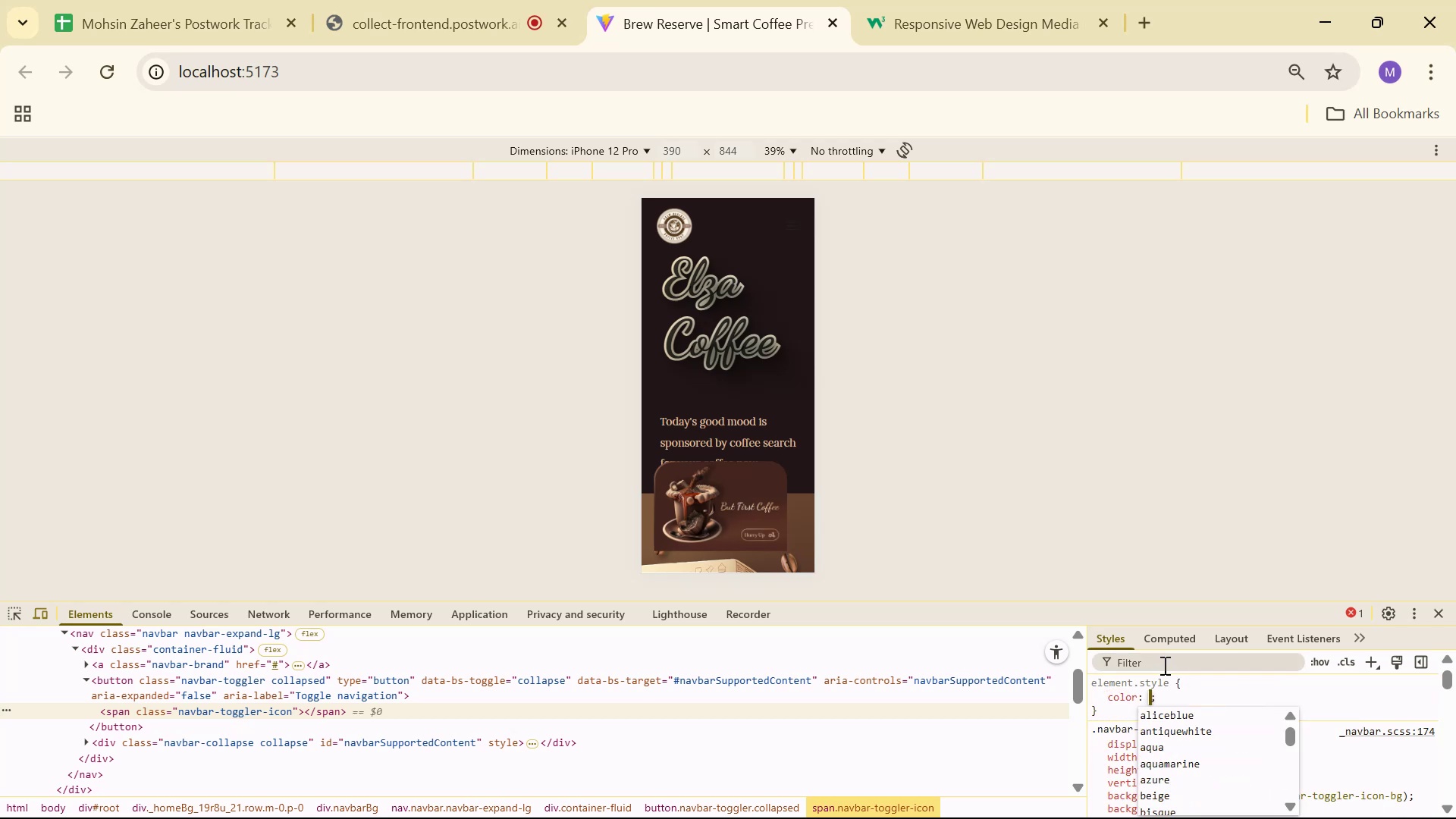 
type(whi)
 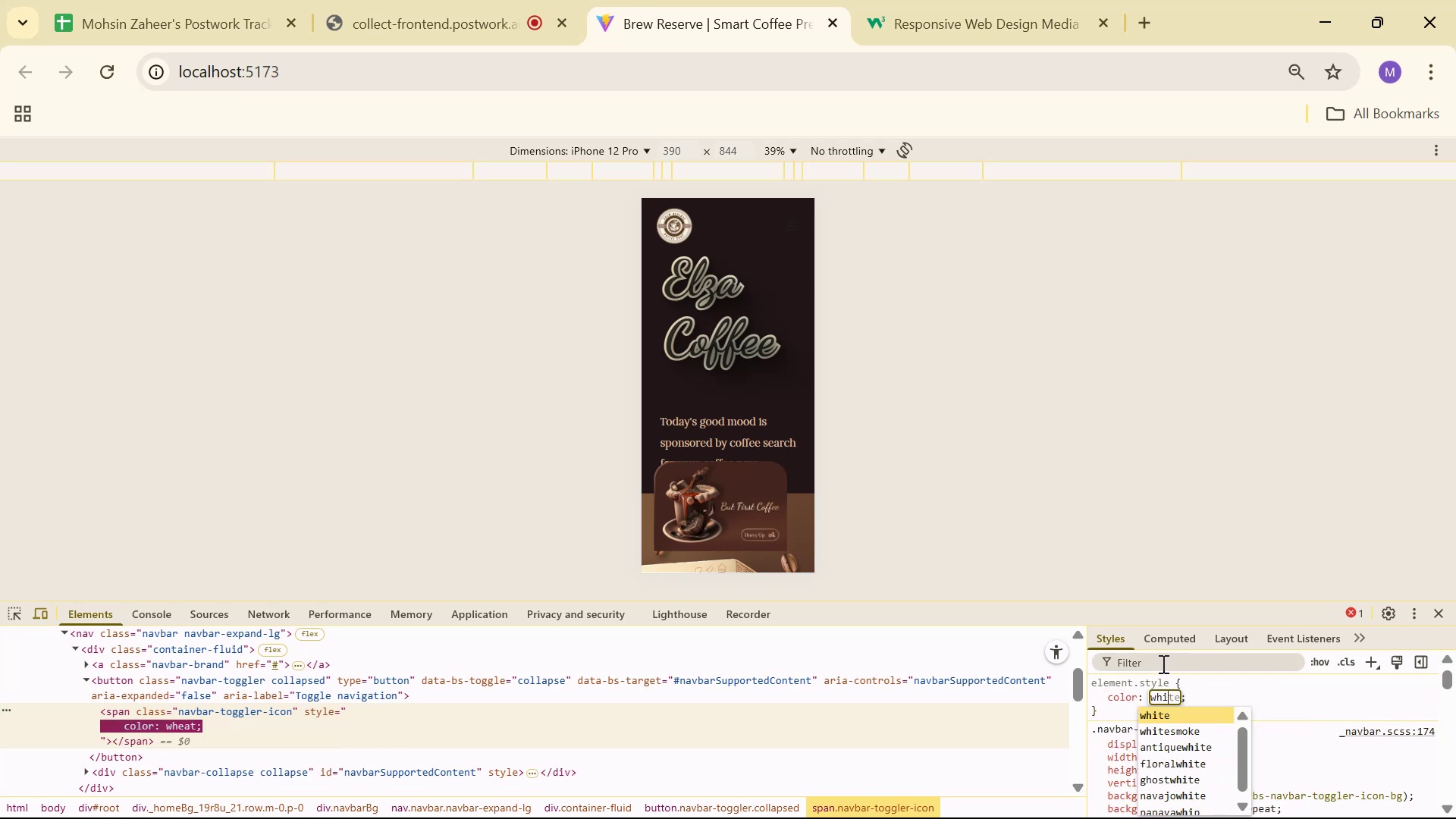 
key(Enter)
 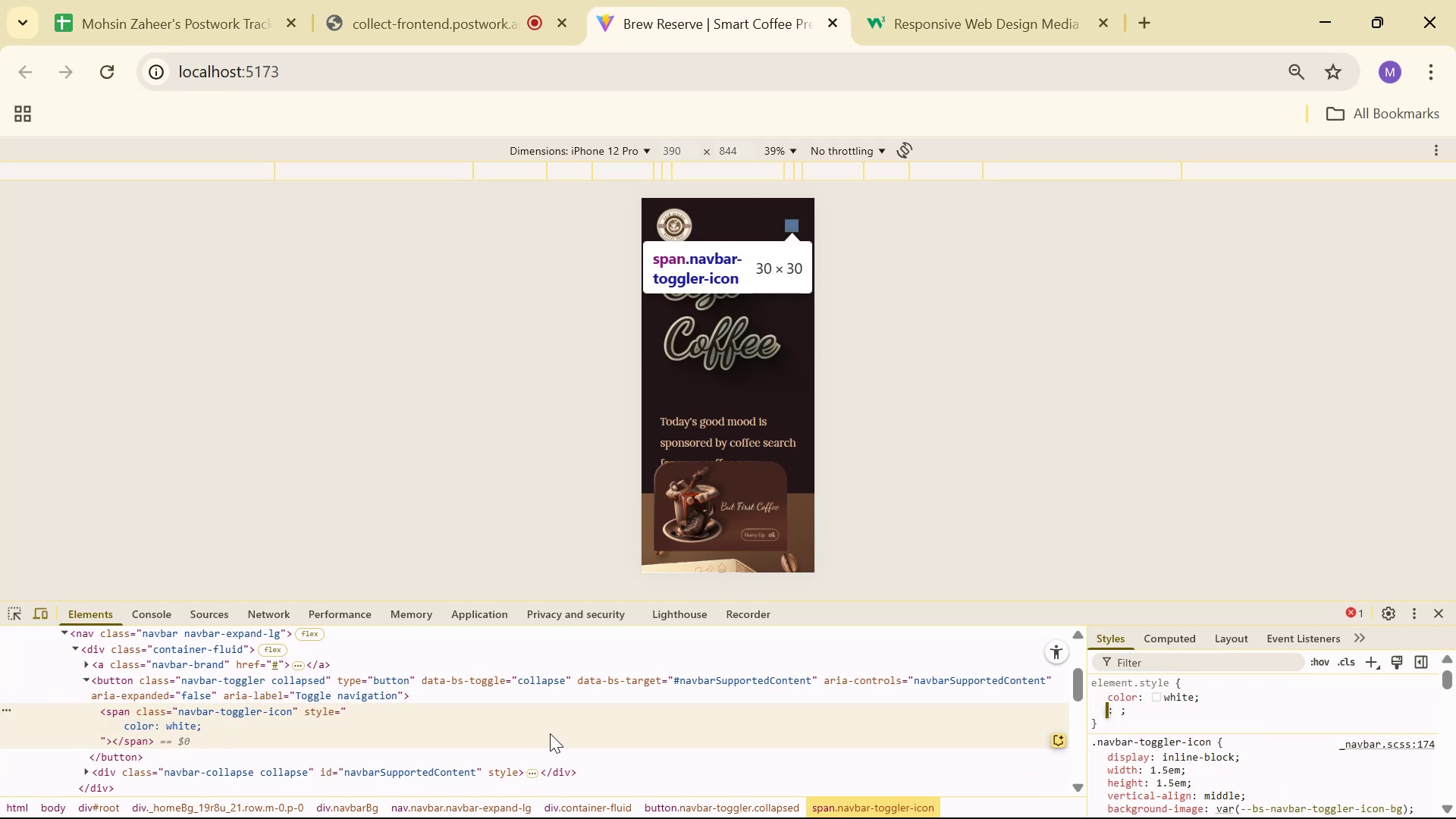 
wait(10.14)
 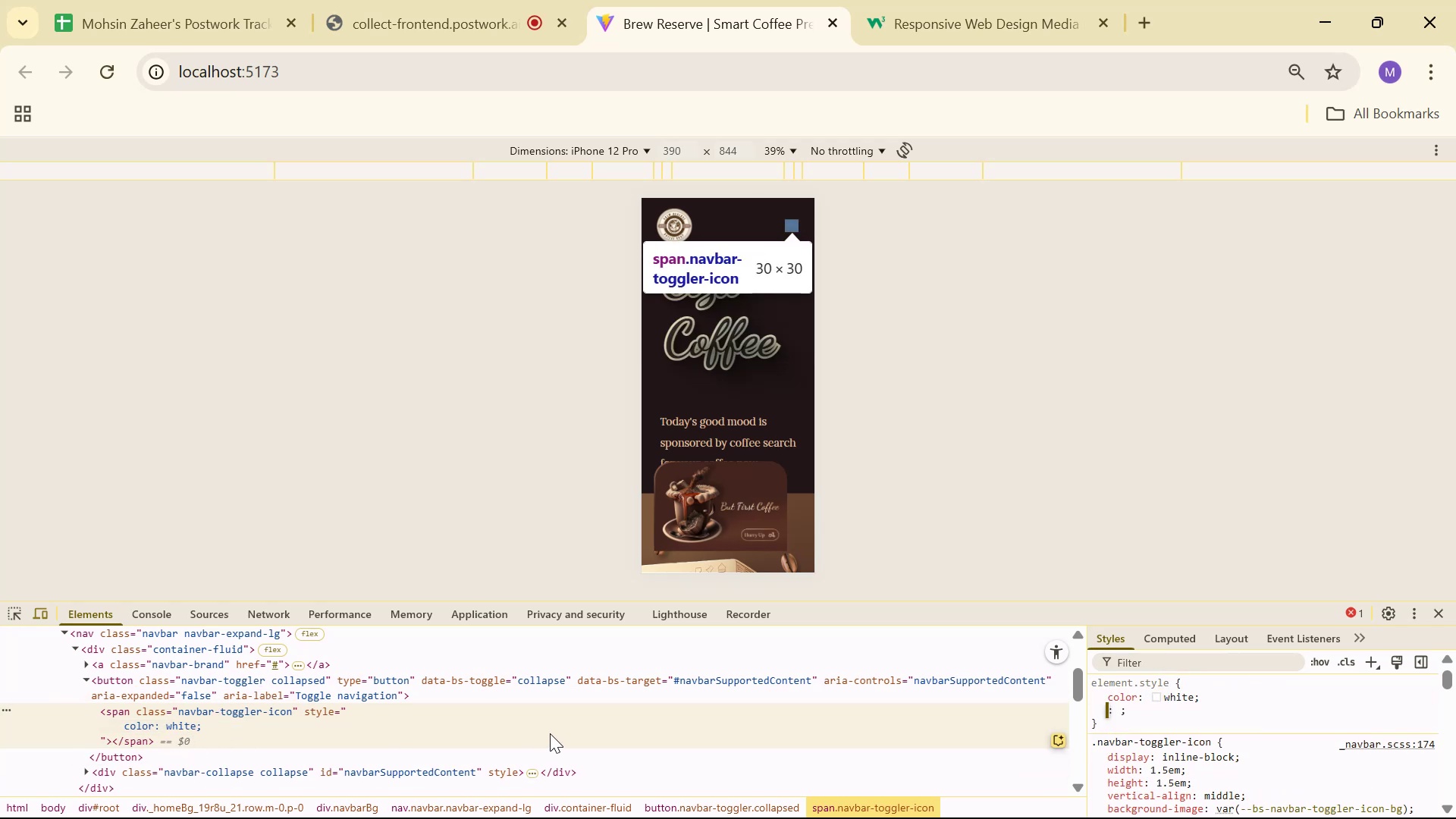 
scroll: coordinate [1294, 701], scroll_direction: down, amount: 1.0
 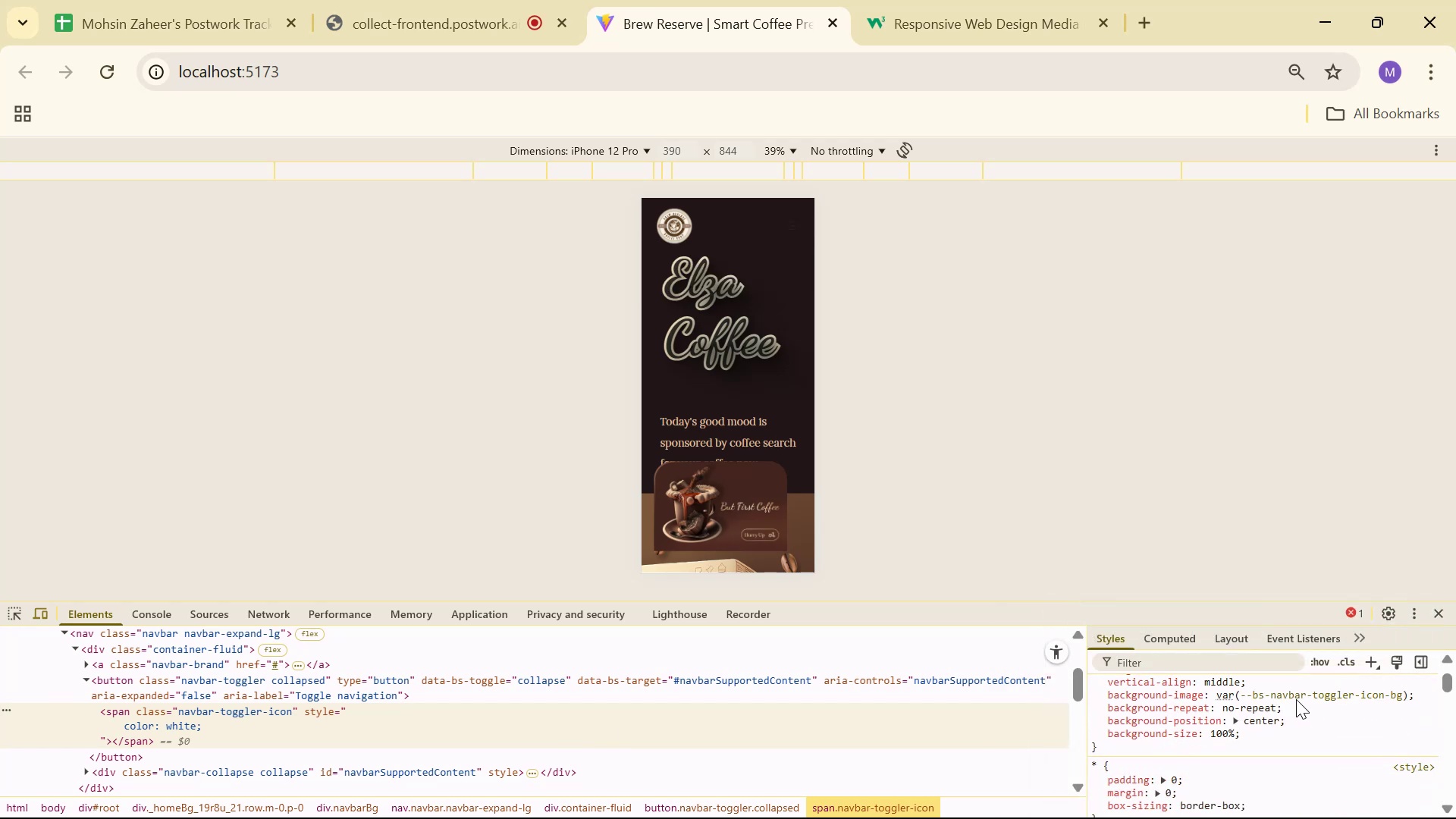 
scroll: coordinate [1298, 700], scroll_direction: up, amount: 1.0
 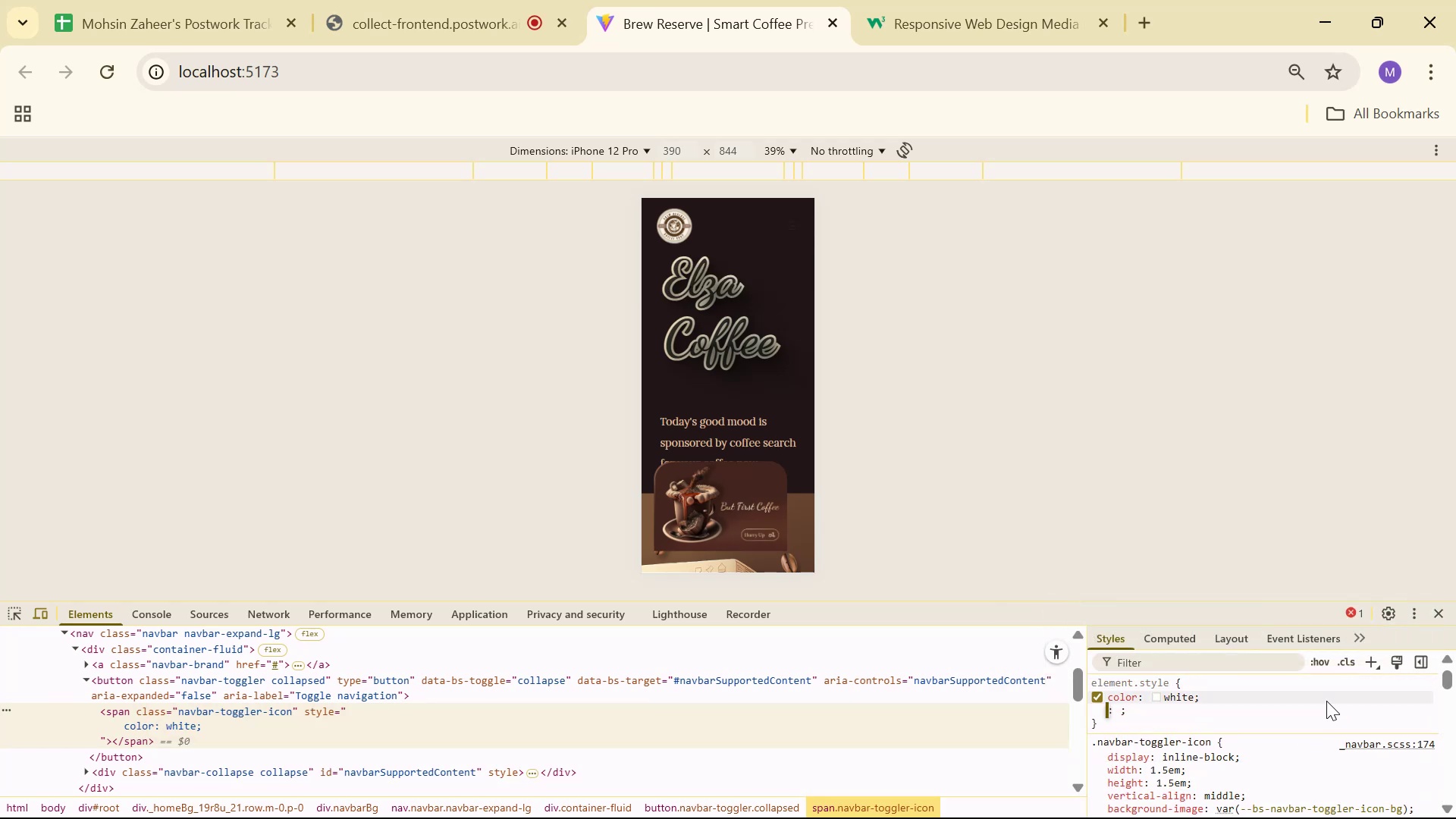 
scroll: coordinate [1326, 729], scroll_direction: down, amount: 1.0
 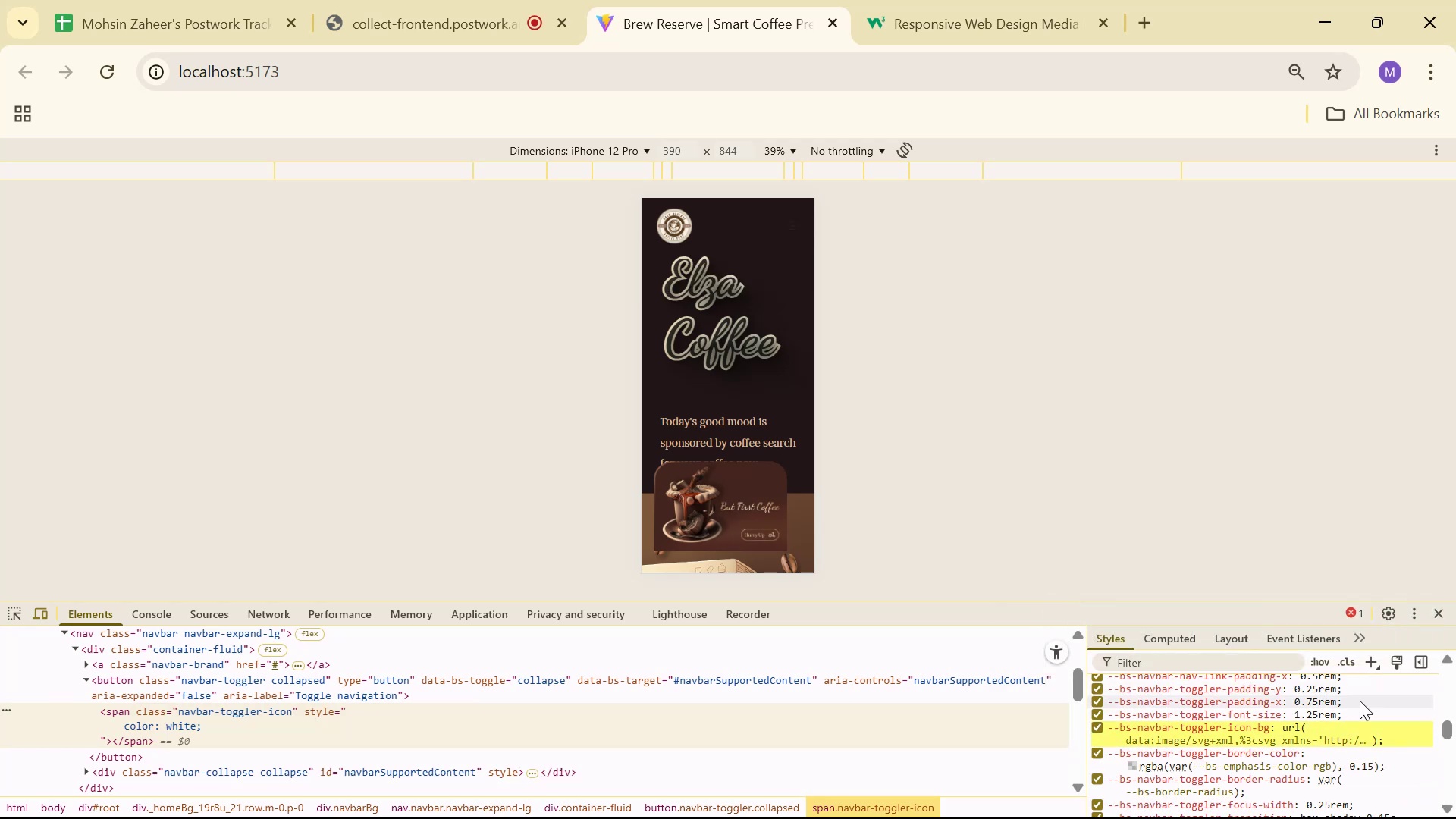 
wait(5.65)
 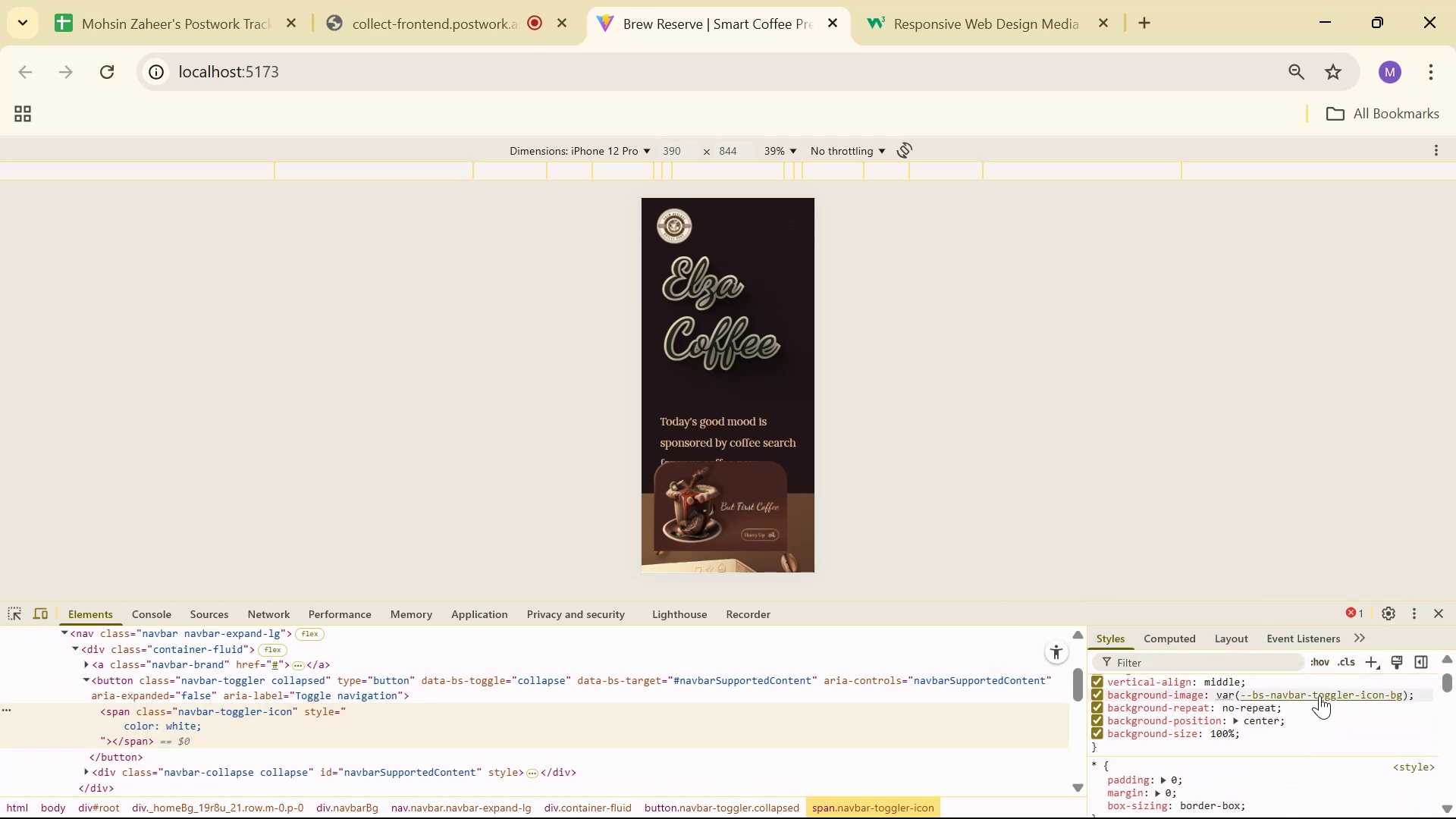 
scroll: coordinate [1286, 684], scroll_direction: up, amount: 26.0
 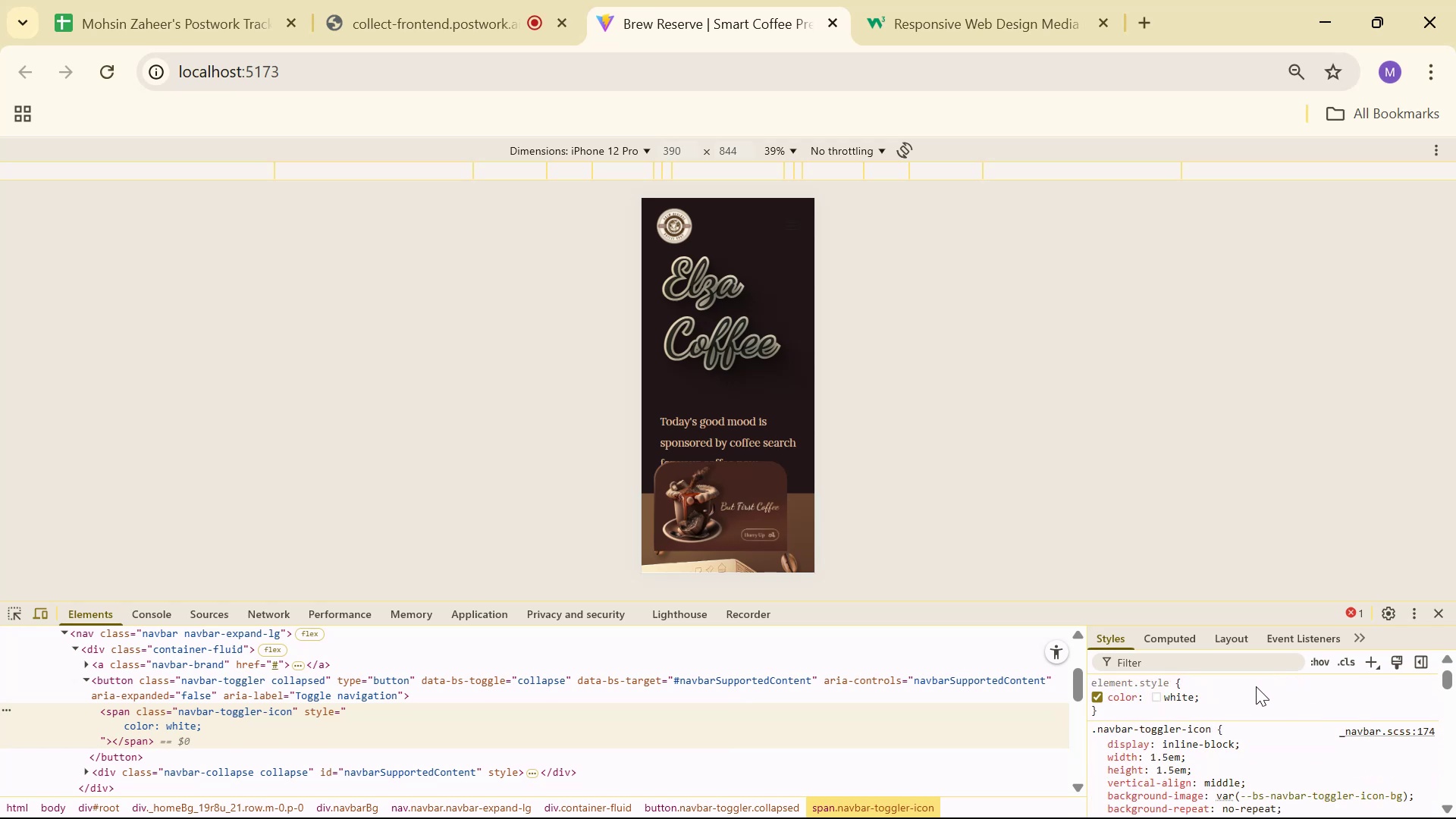 
left_click([1254, 687])
 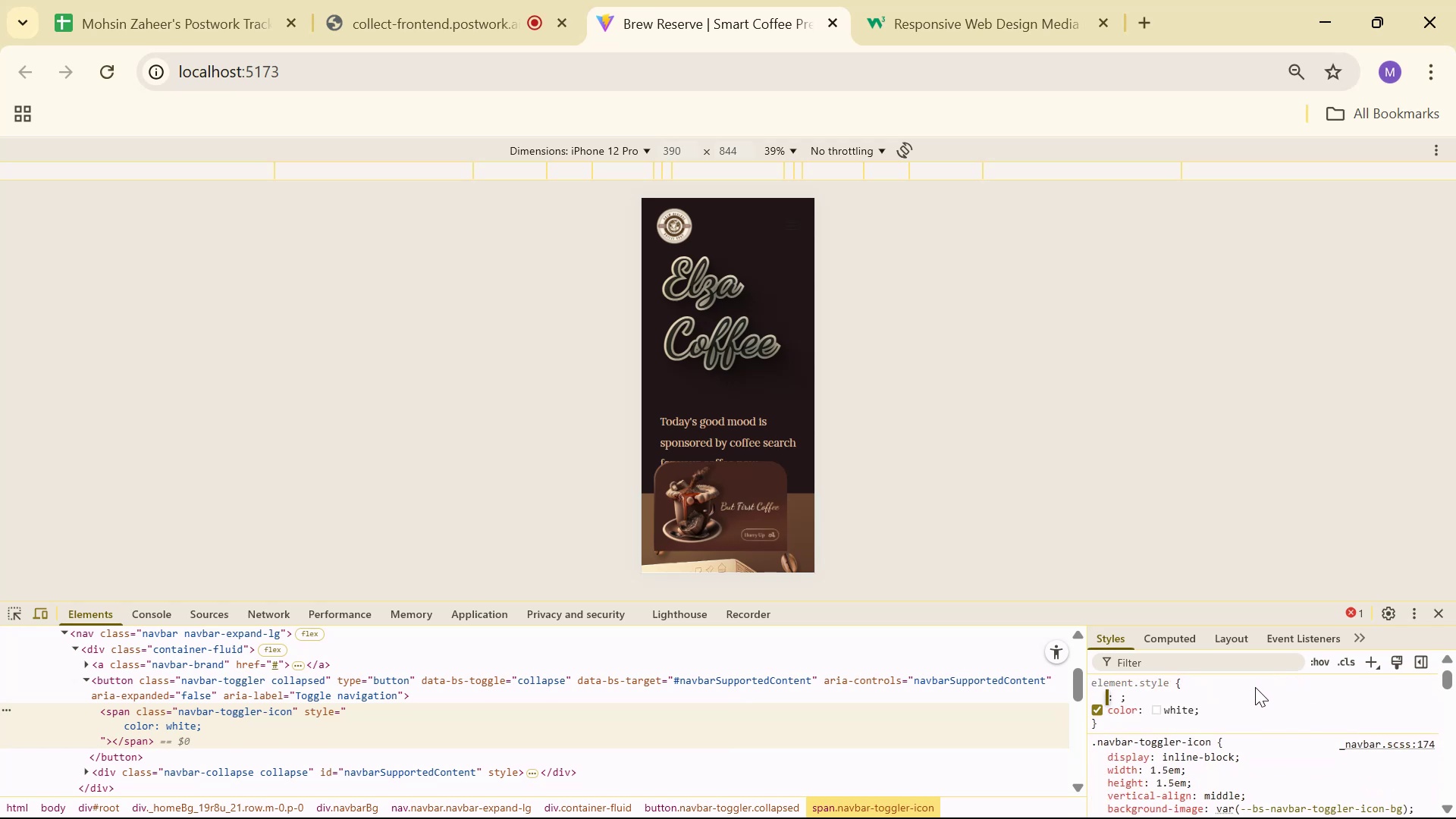 
type(ba)
 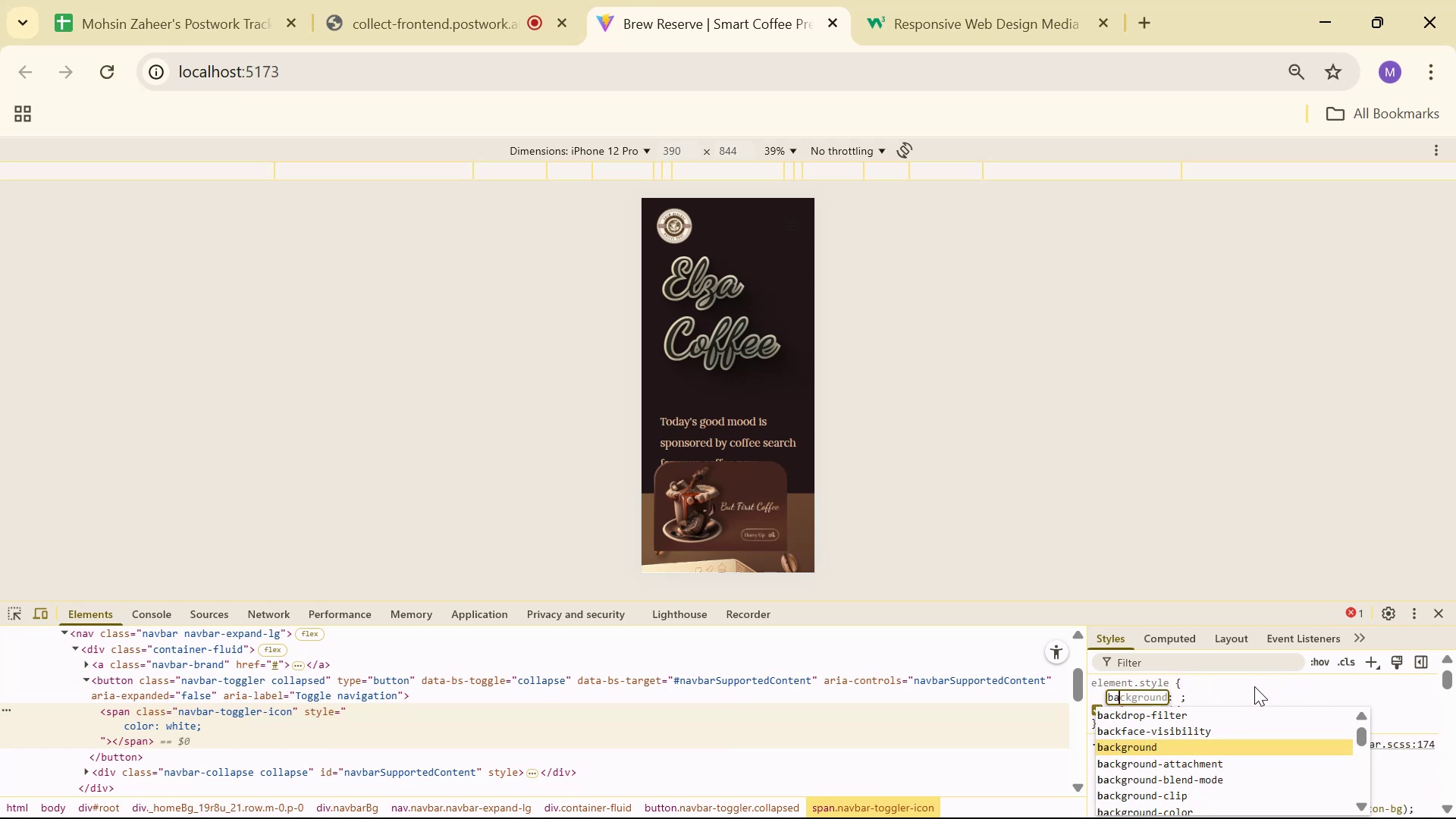 
key(Enter)
 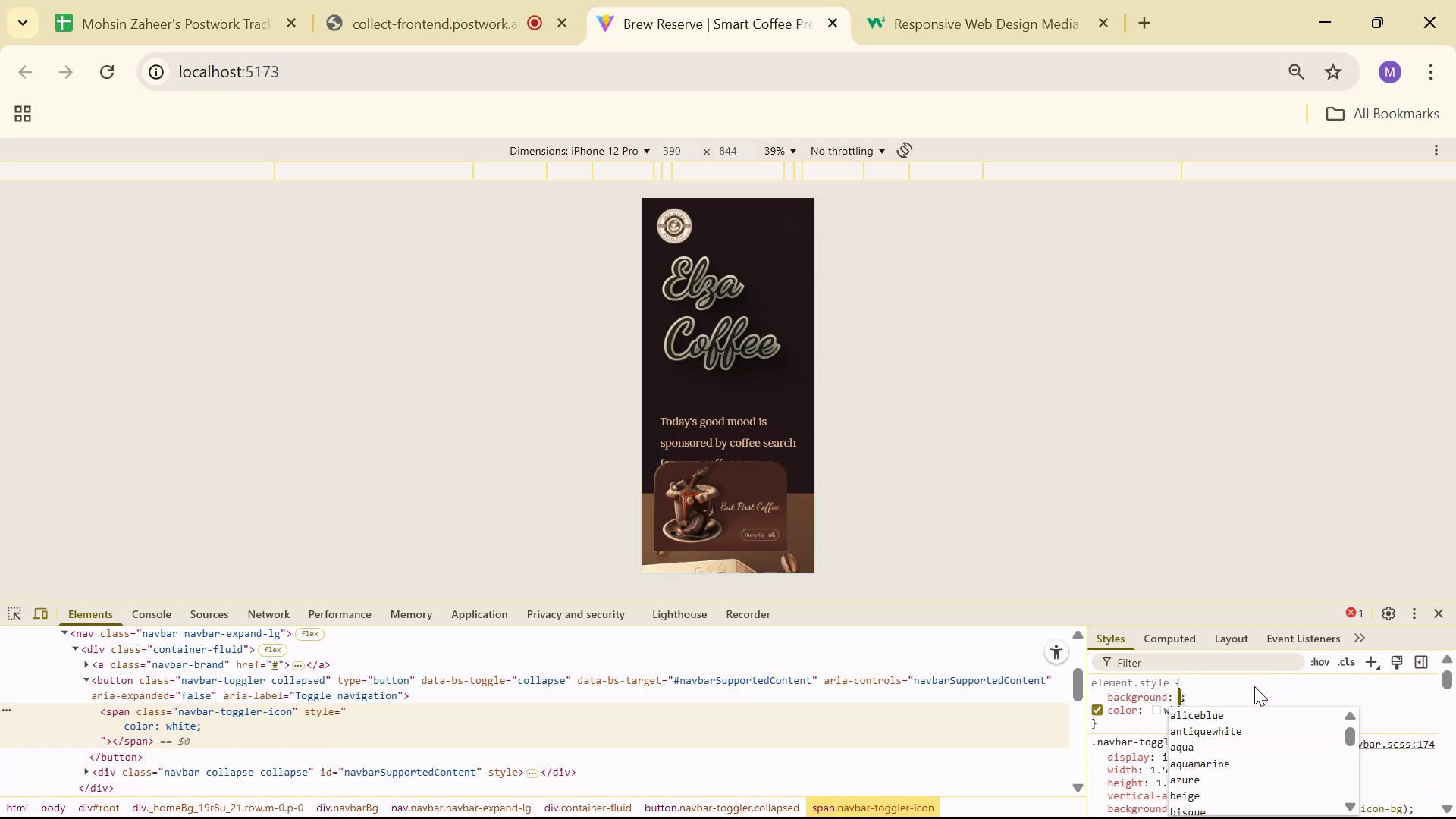 
type(whi)
 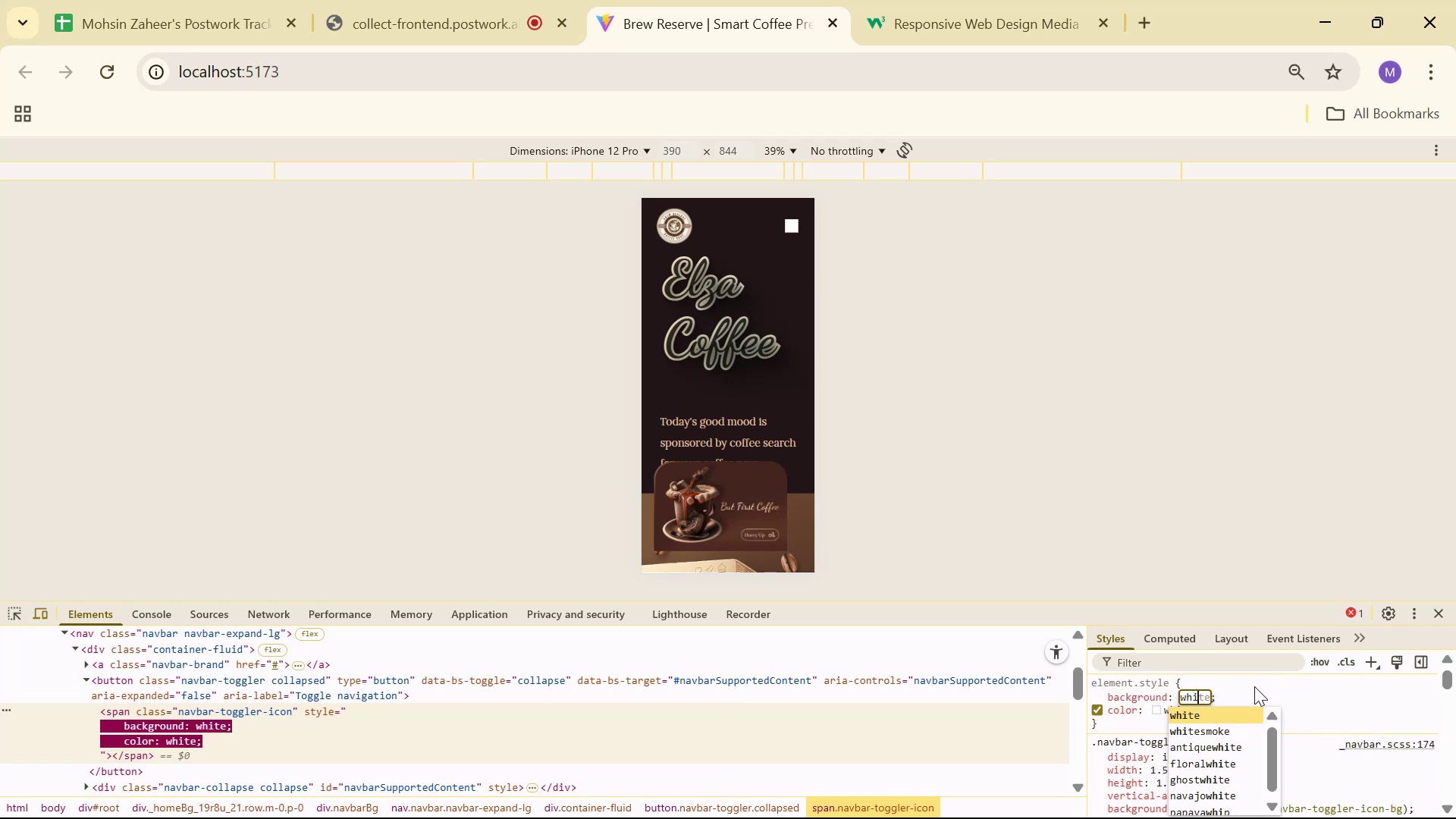 
key(Enter)
 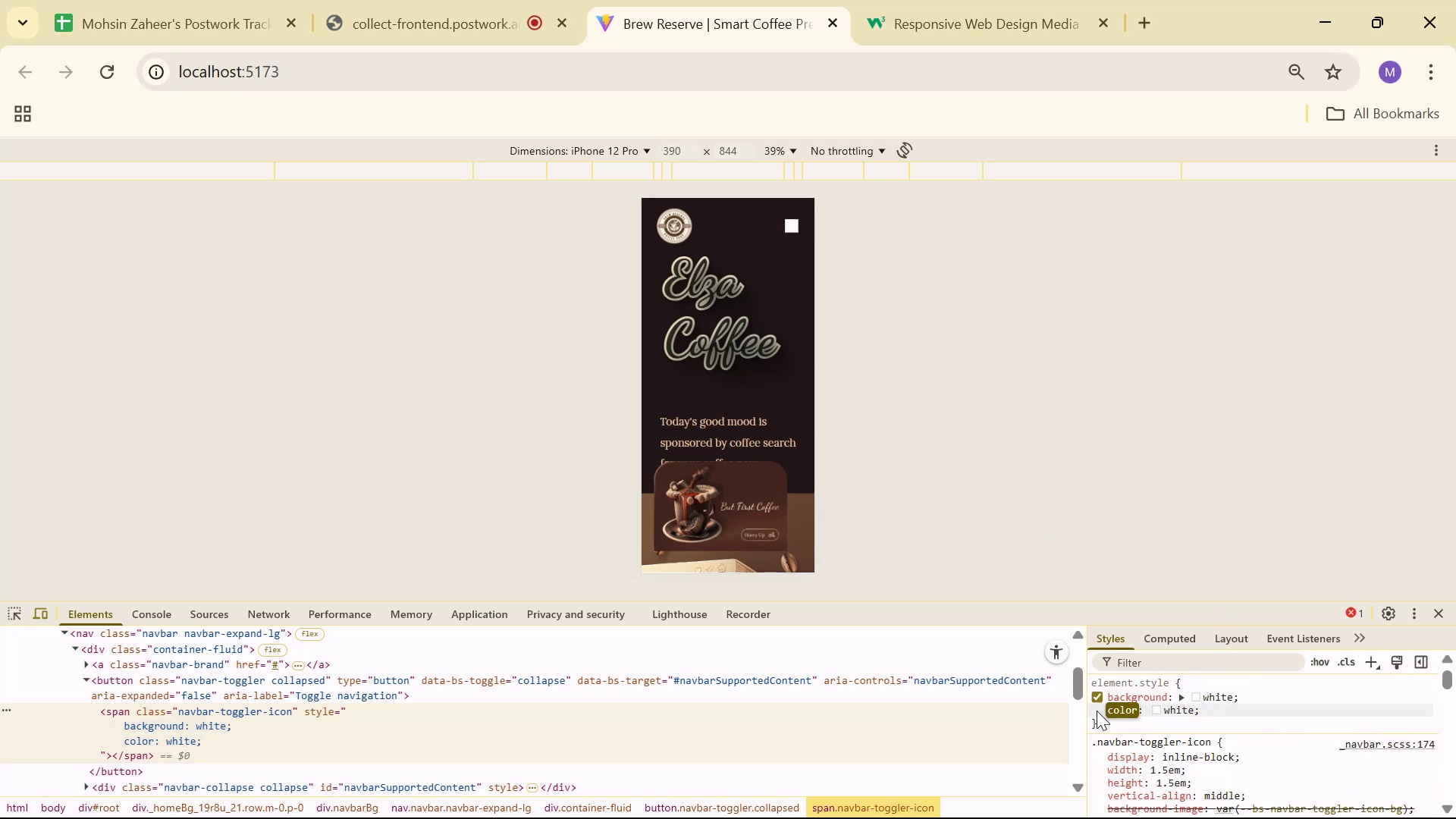 
double_click([1098, 701])
 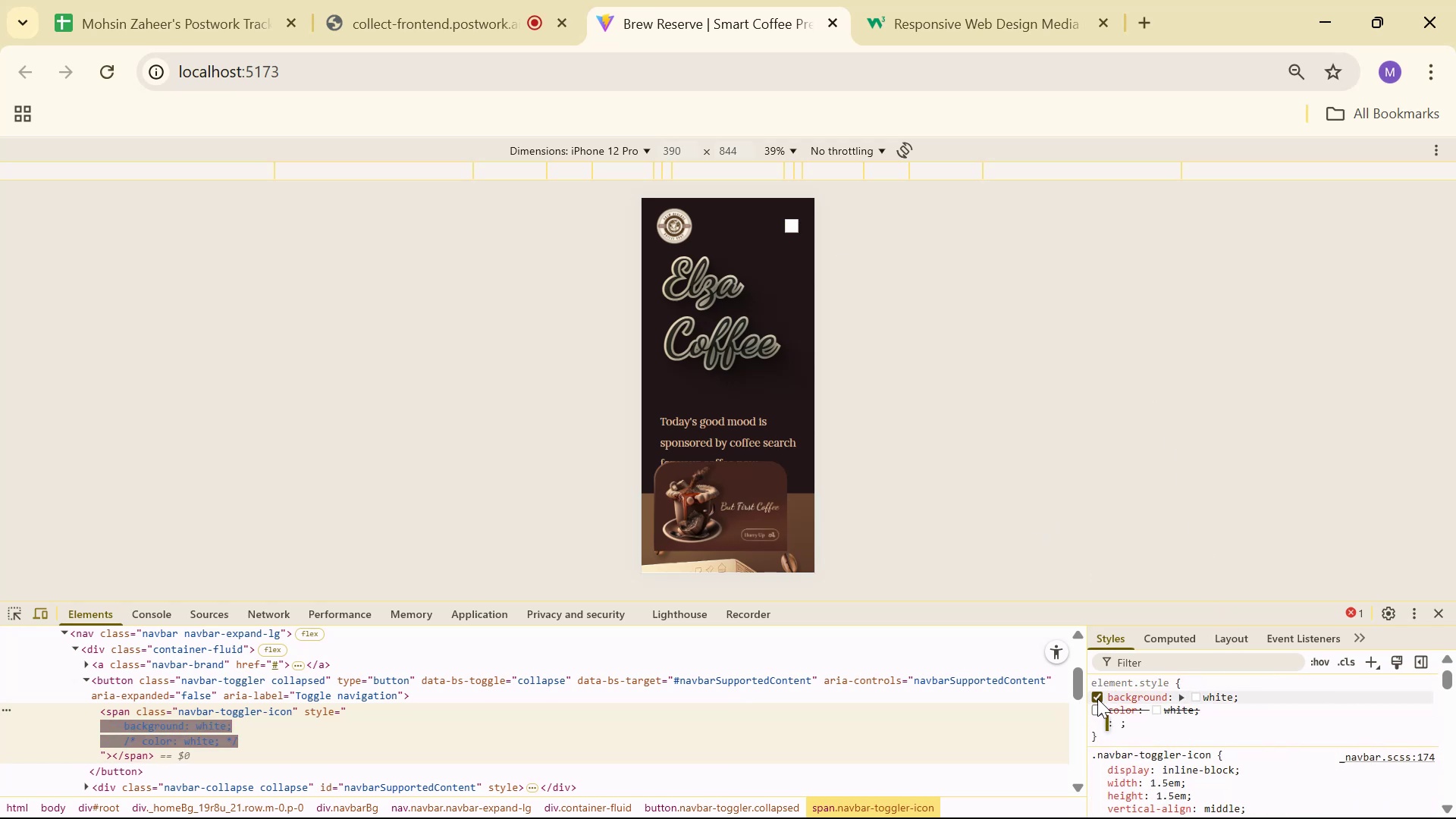 
left_click([1097, 696])
 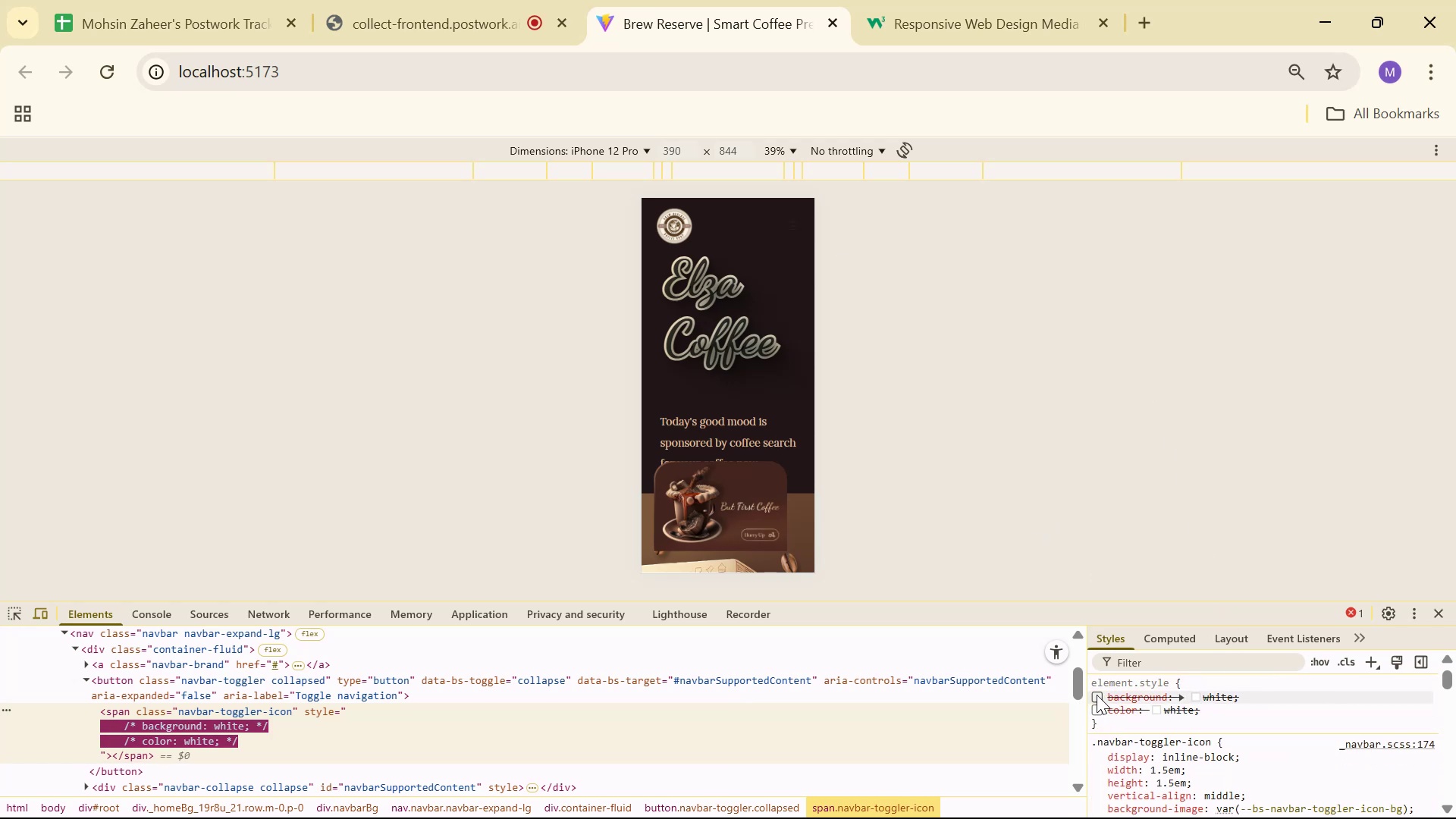 
key(Control+R)
 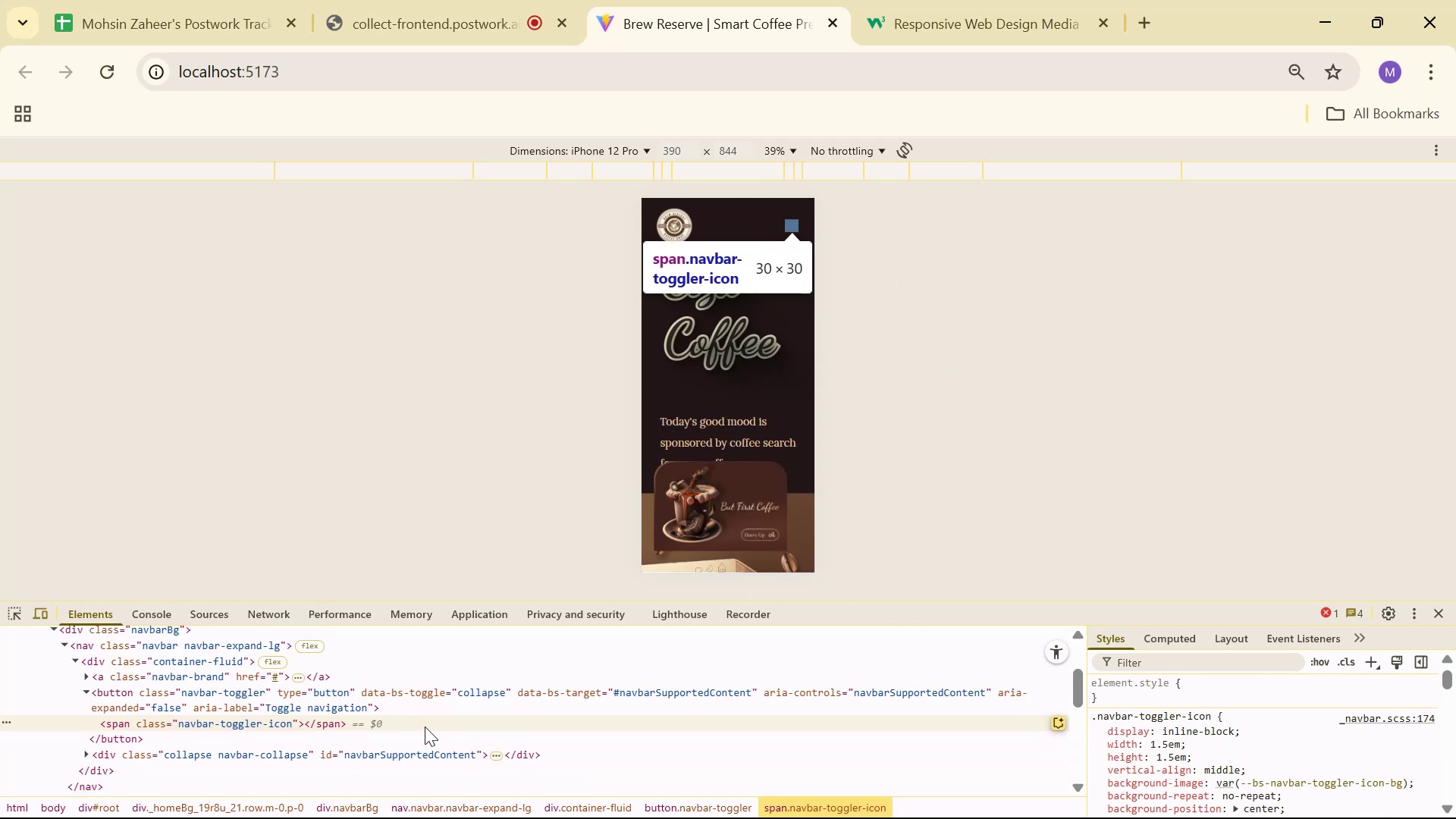 
wait(9.98)
 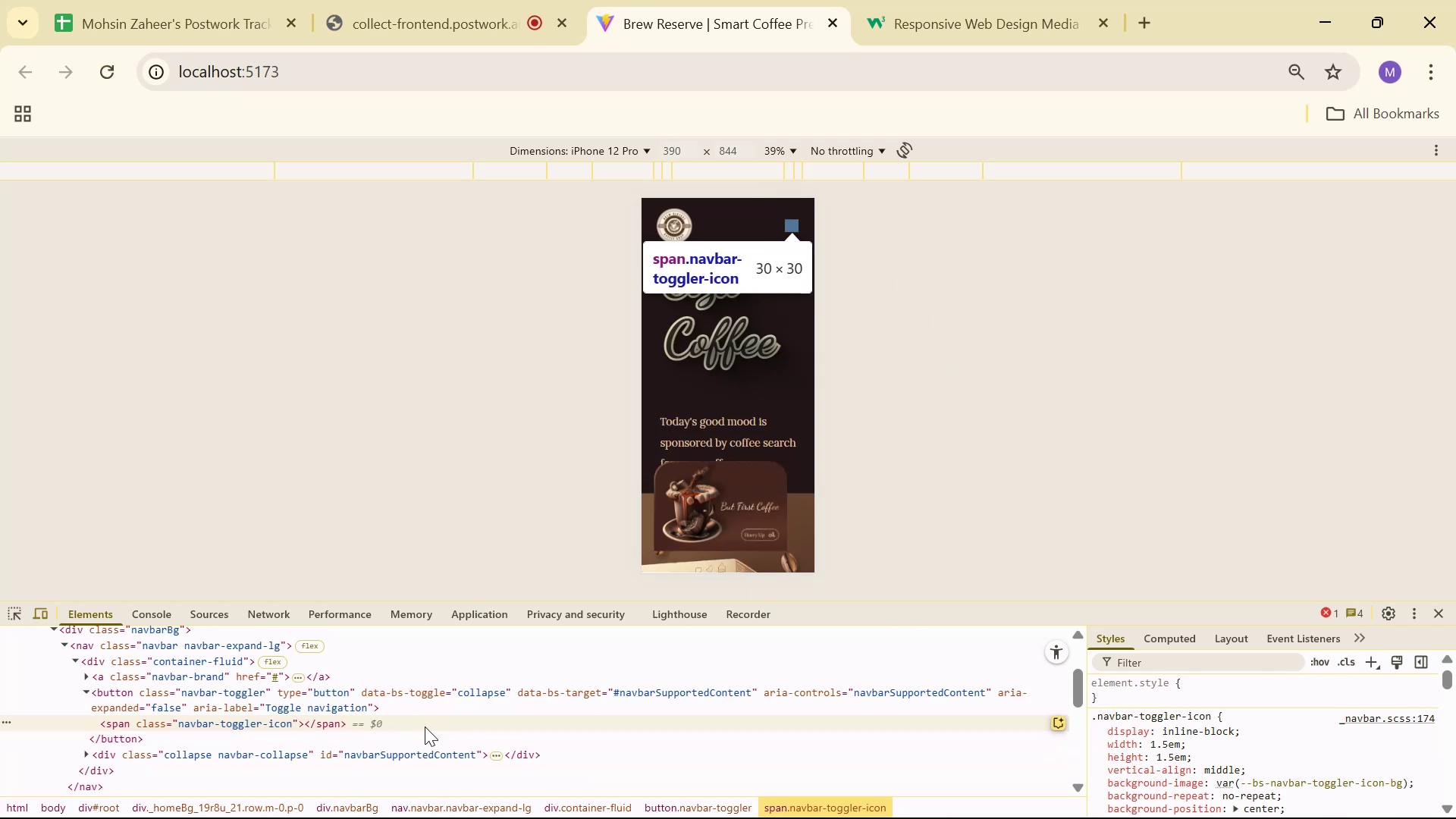 
key(Alt+AltLeft)
 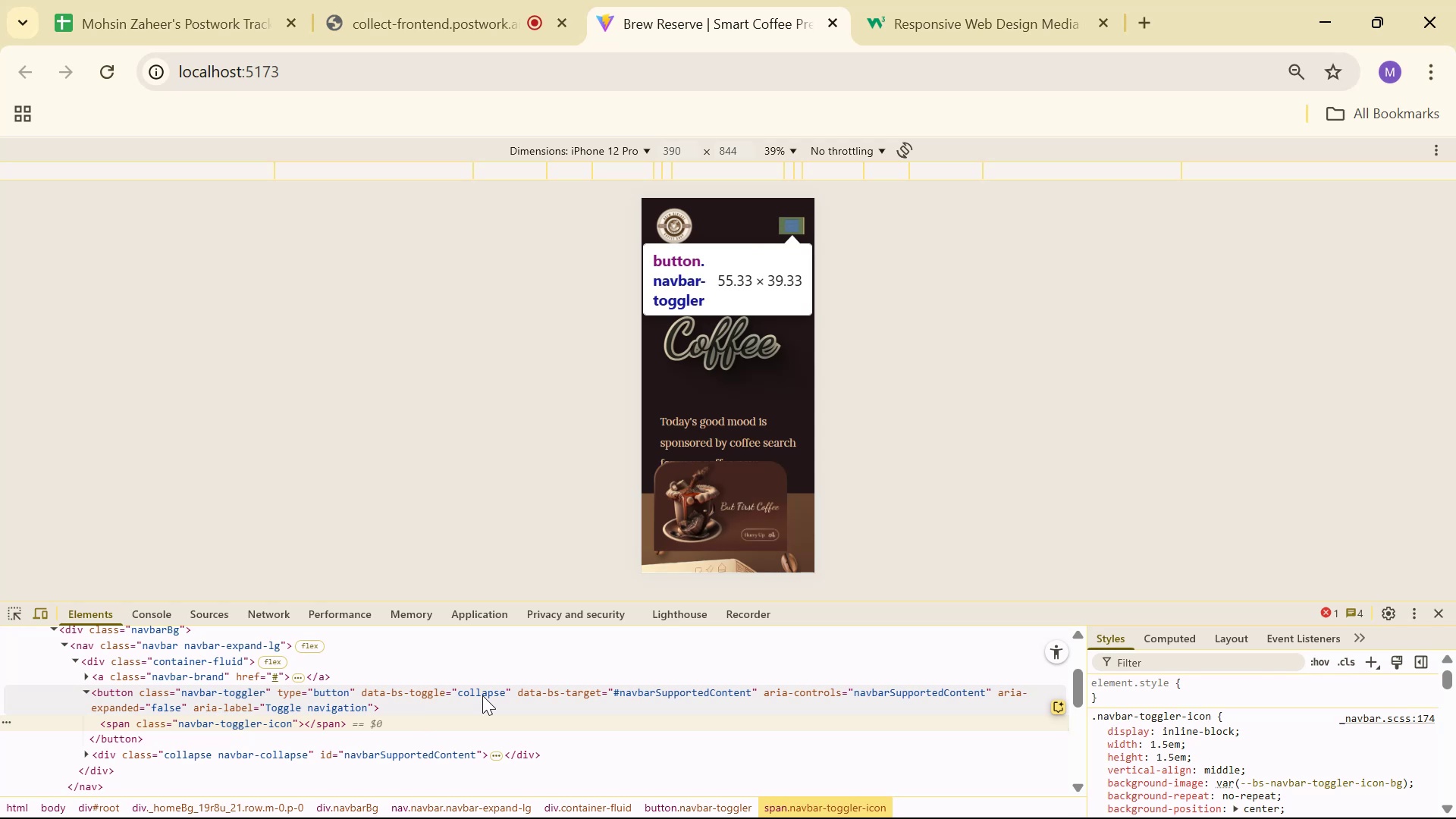 
key(Alt+Tab)
 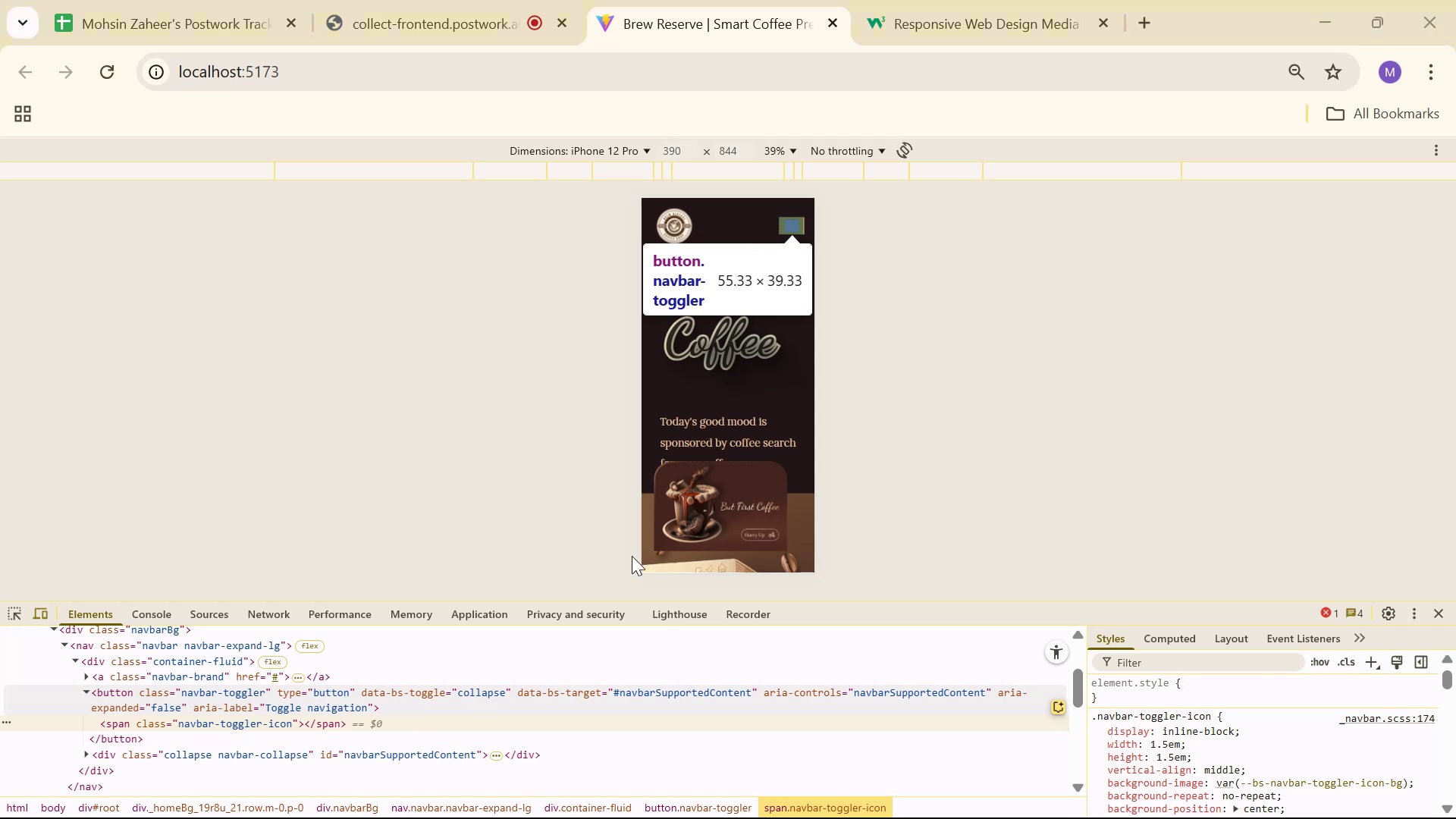 
key(Alt+AltLeft)
 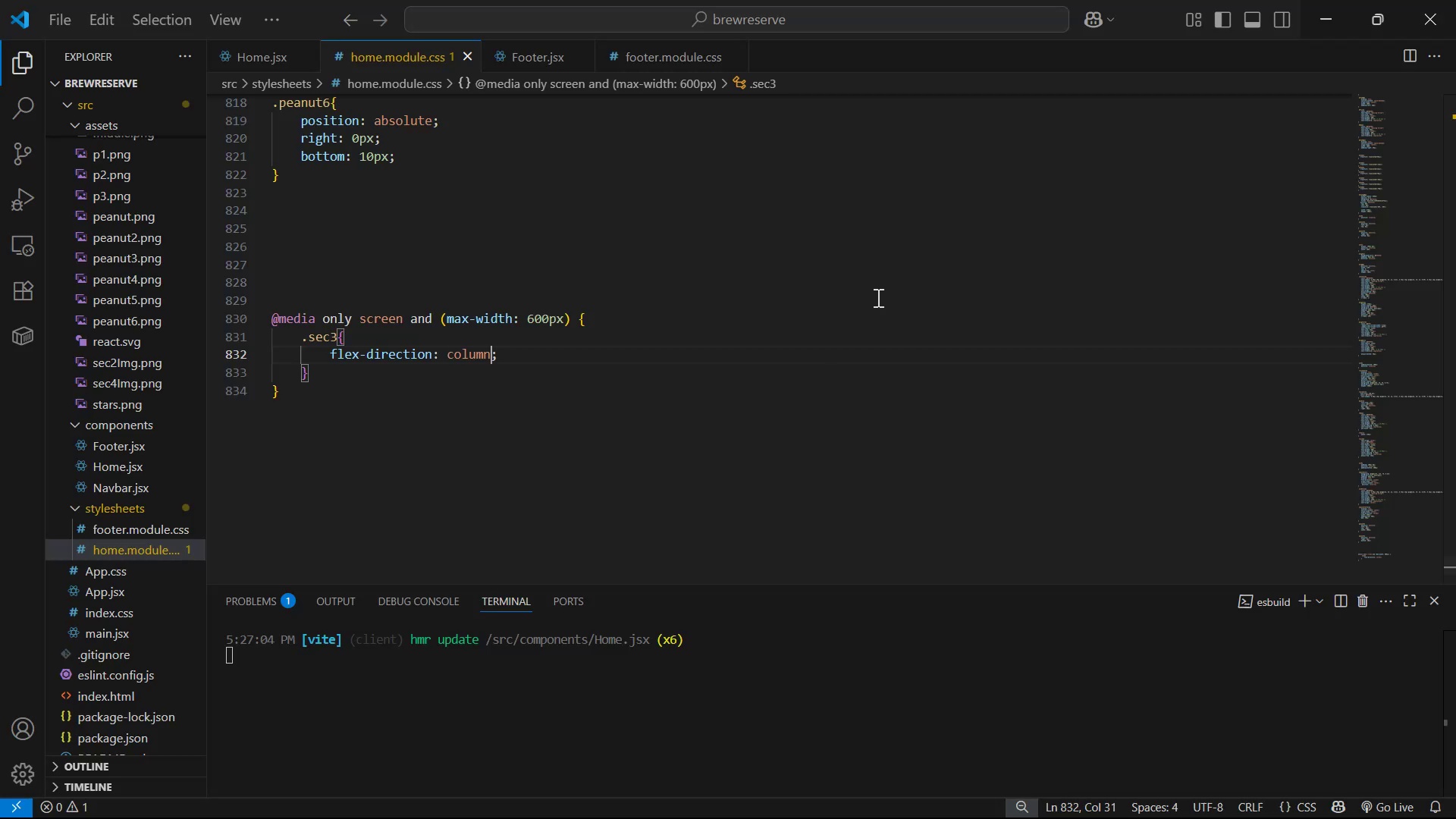 
key(Alt+Tab)
 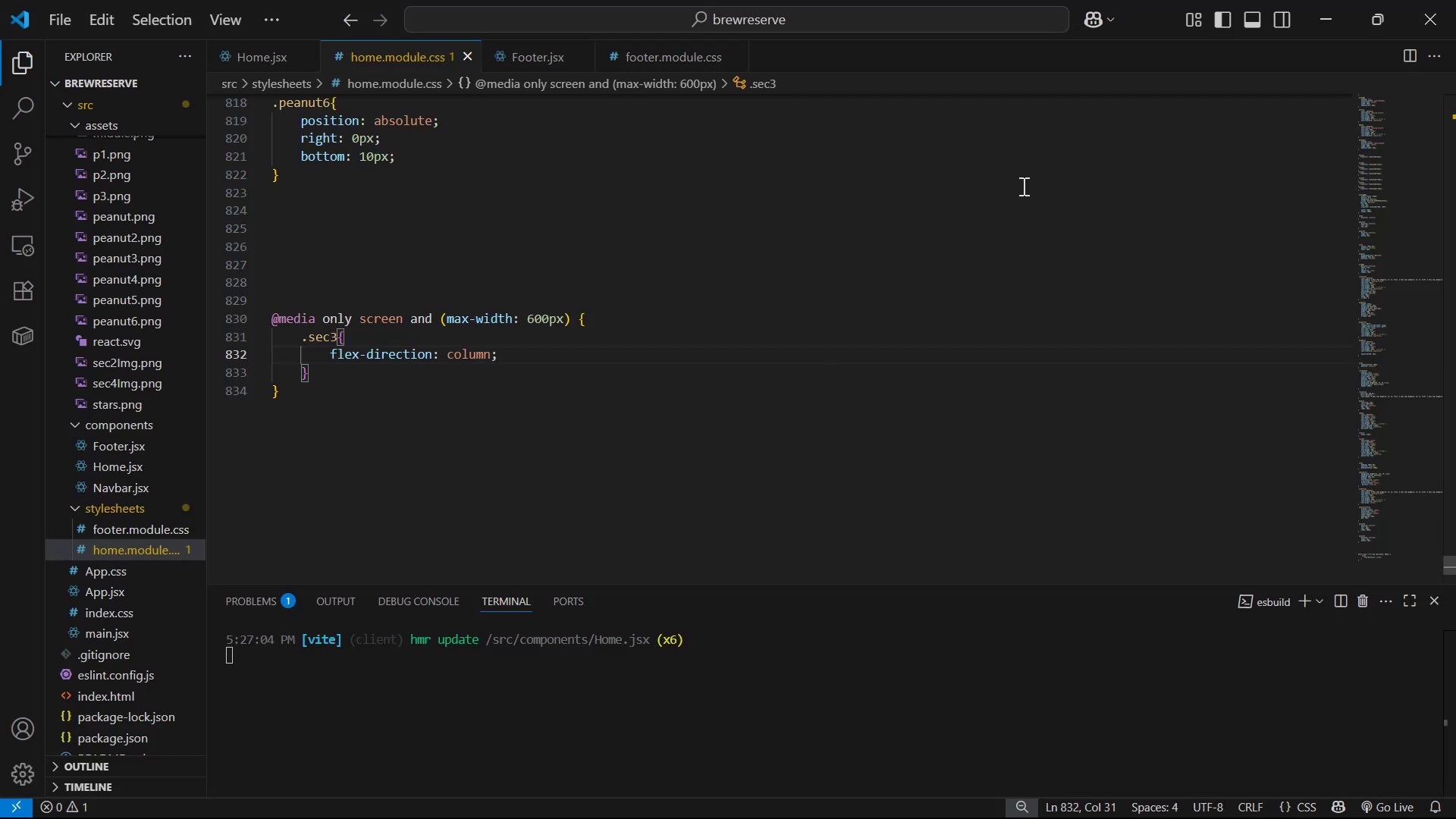 
key(Alt+Tab)
 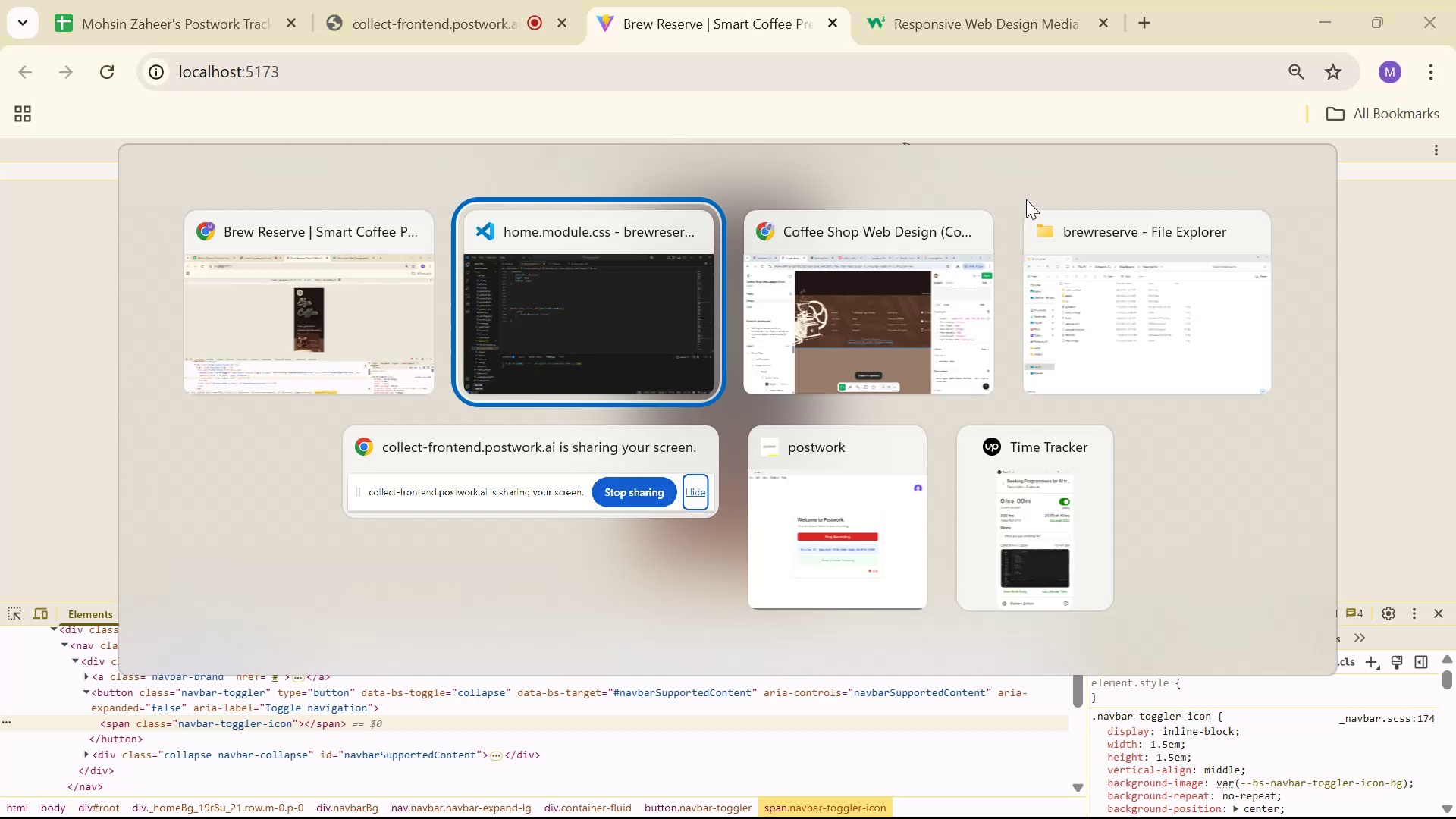 
key(Alt+Tab)
 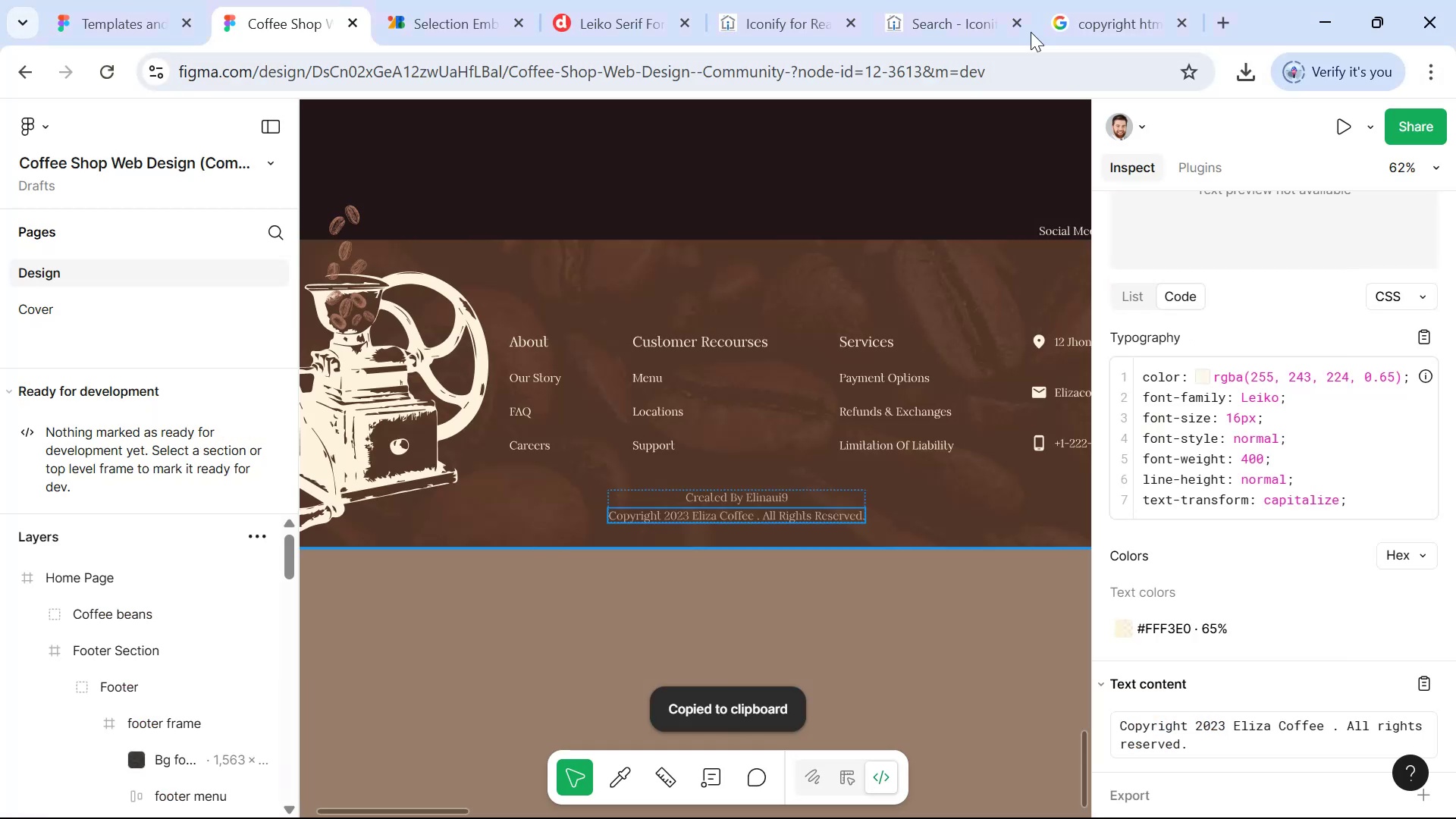 
left_click([942, 0])
 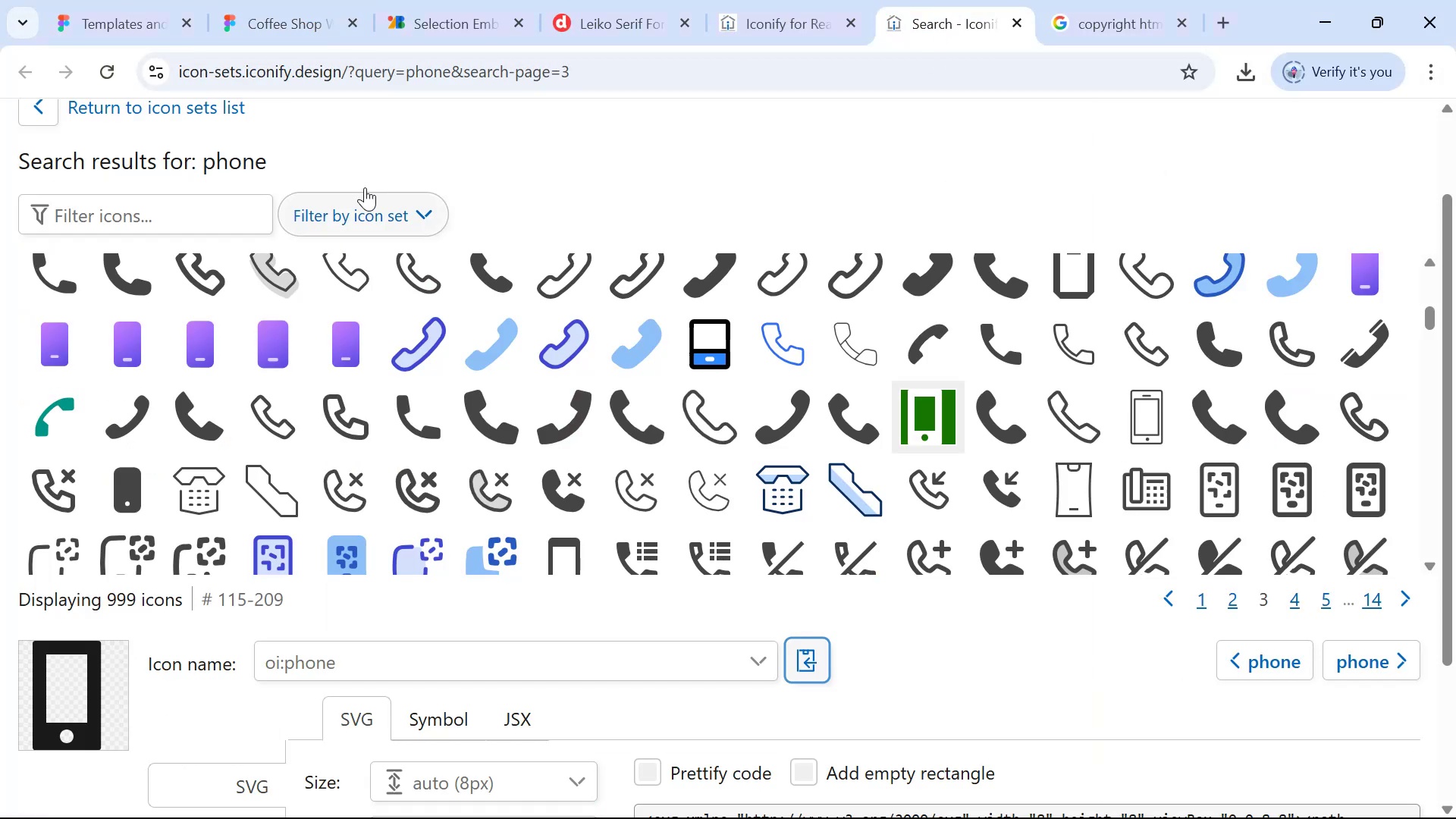 
scroll: coordinate [1449, 268], scroll_direction: up, amount: 8.0
 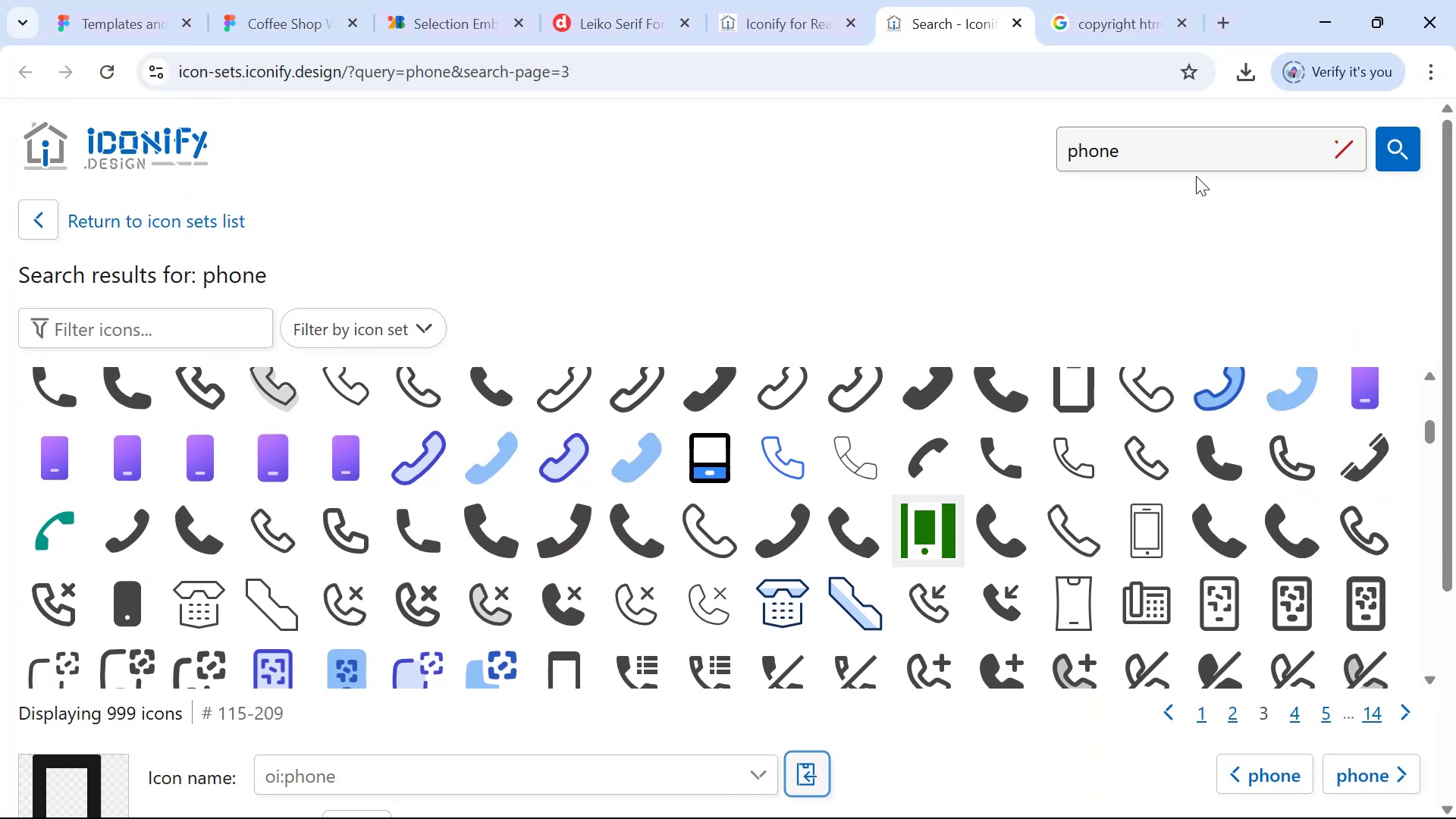 
left_click([1182, 155])
 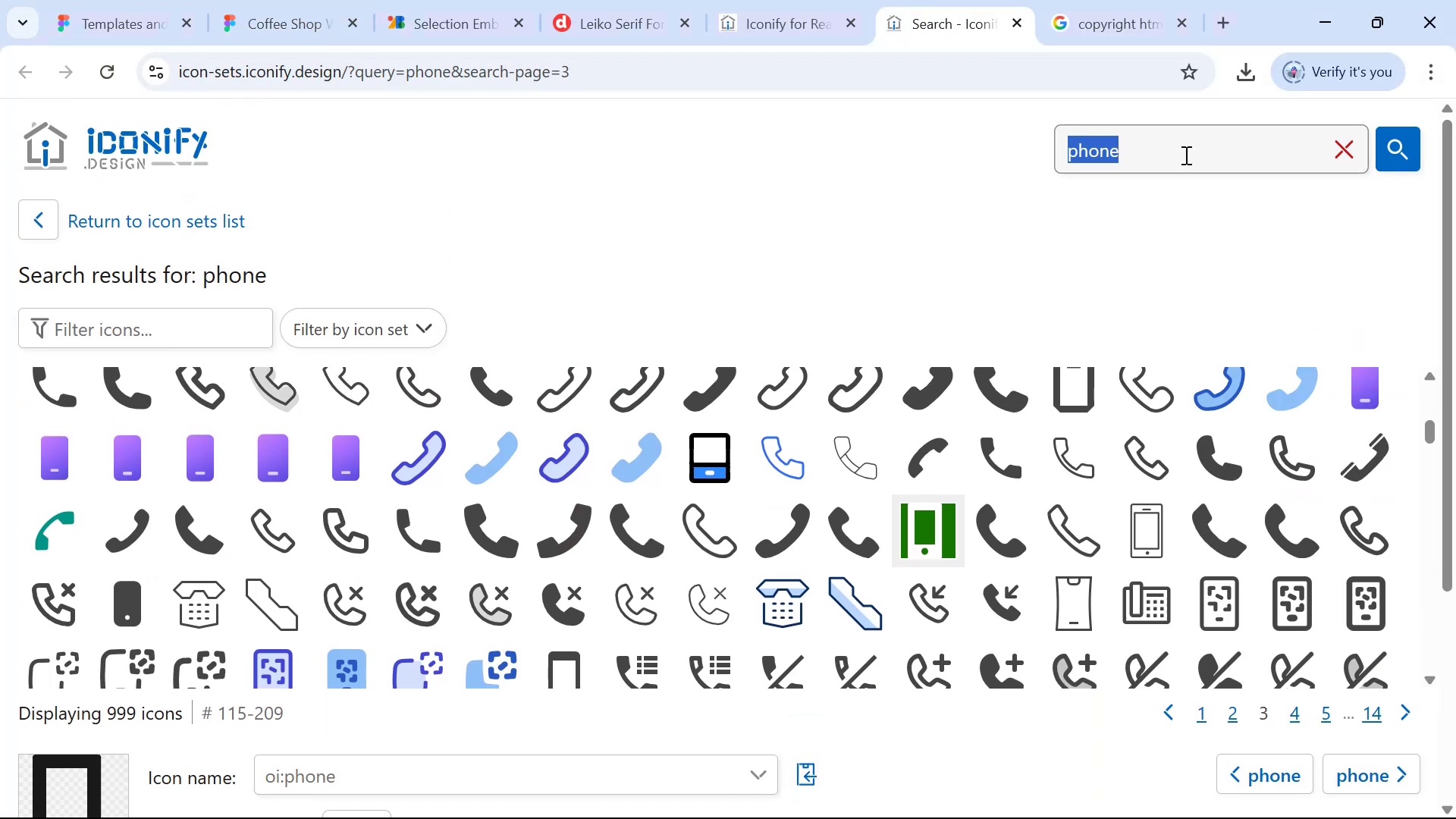 
type(hamburger)
 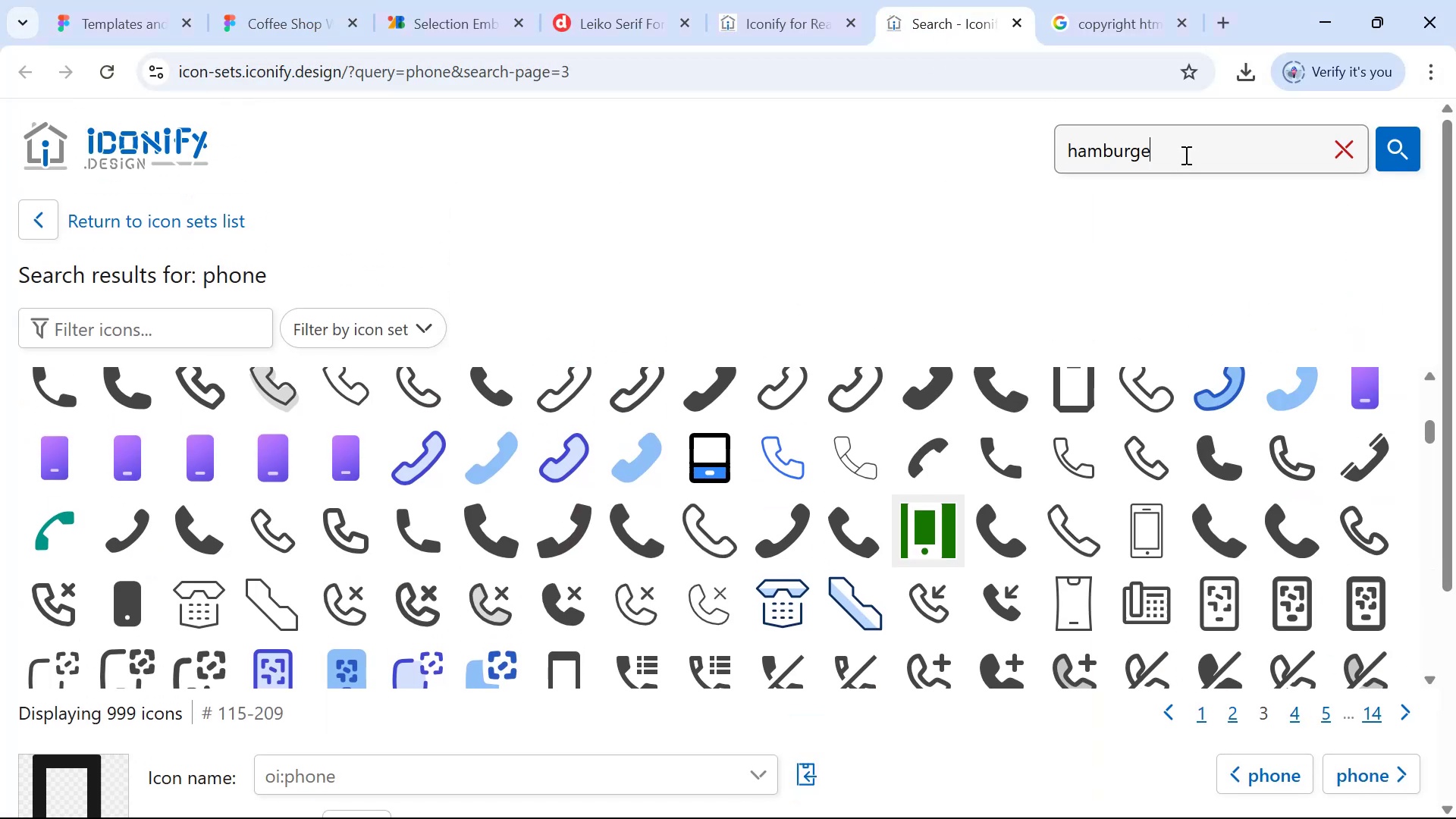 
key(Enter)
 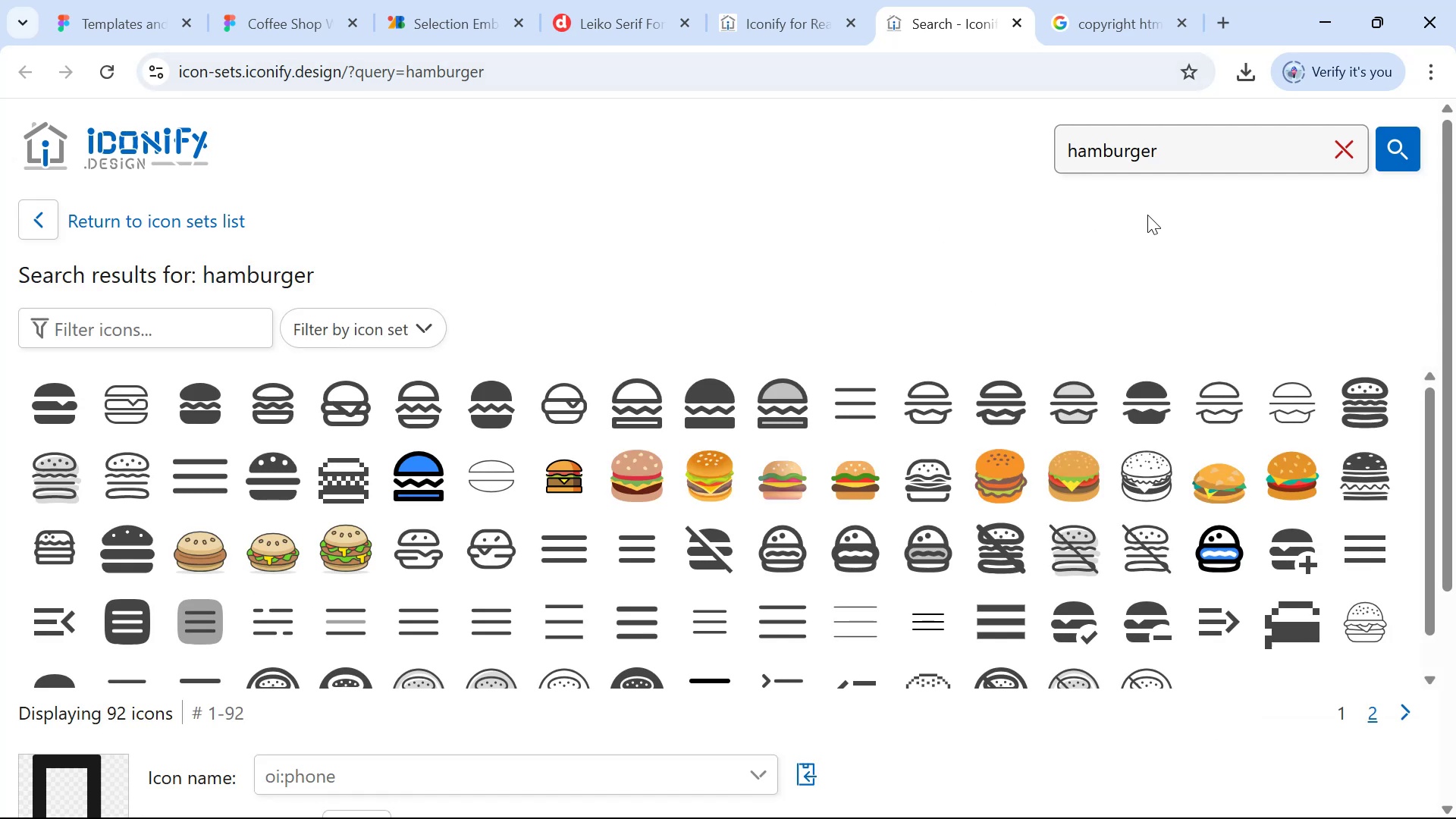 
wait(7.93)
 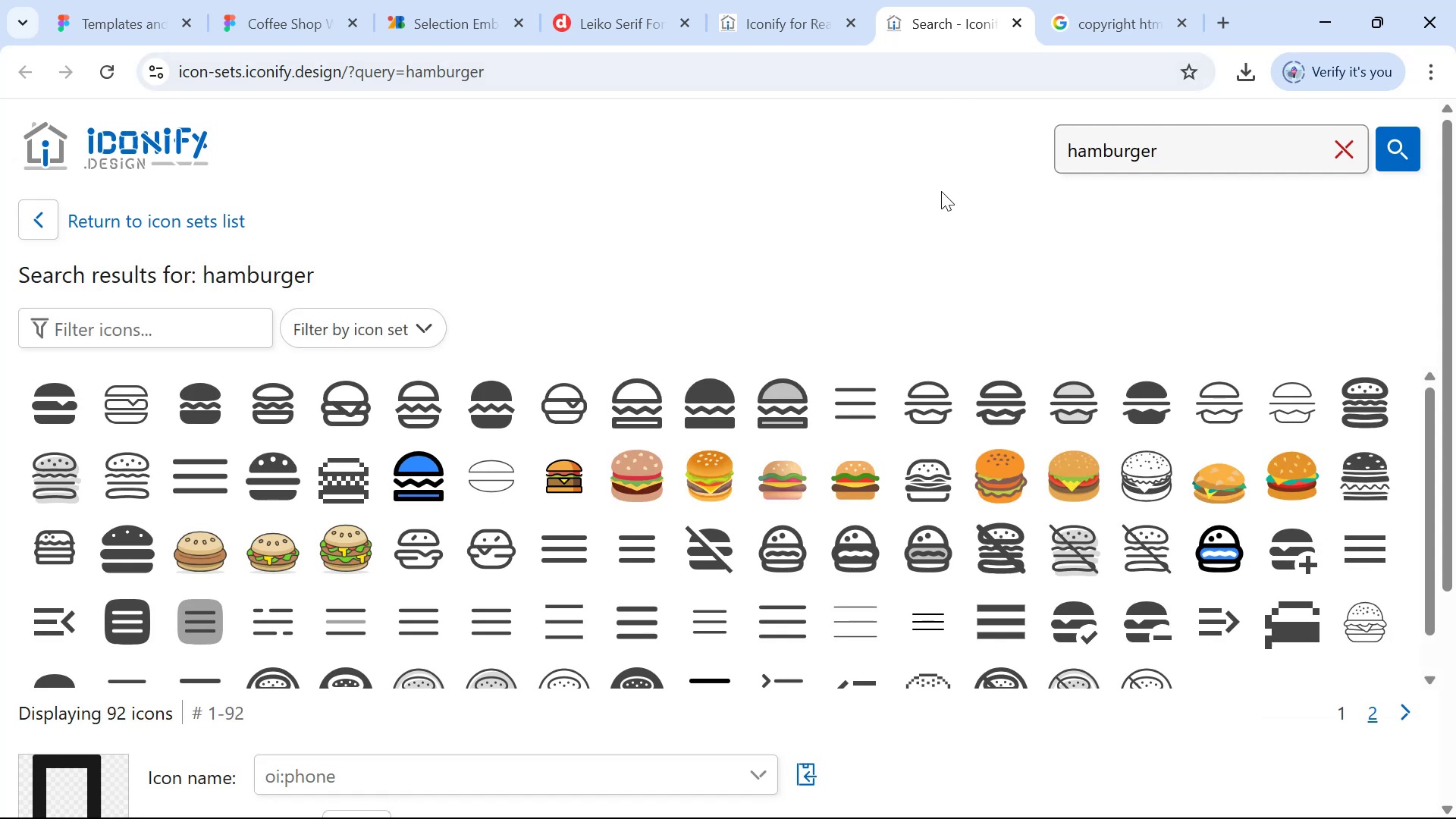 
scroll: coordinate [812, 521], scroll_direction: down, amount: 1.0
 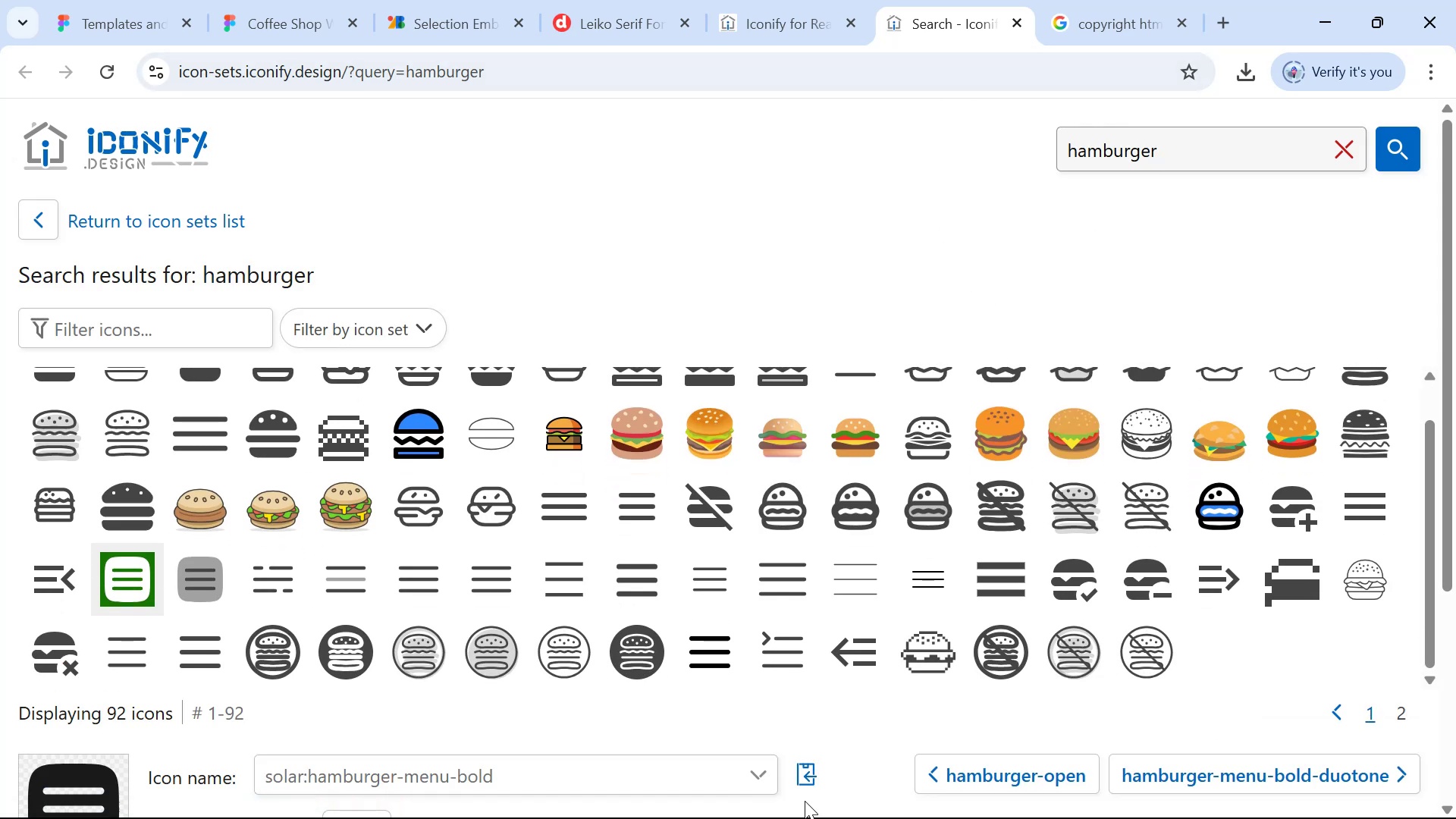 
left_click([814, 765])
 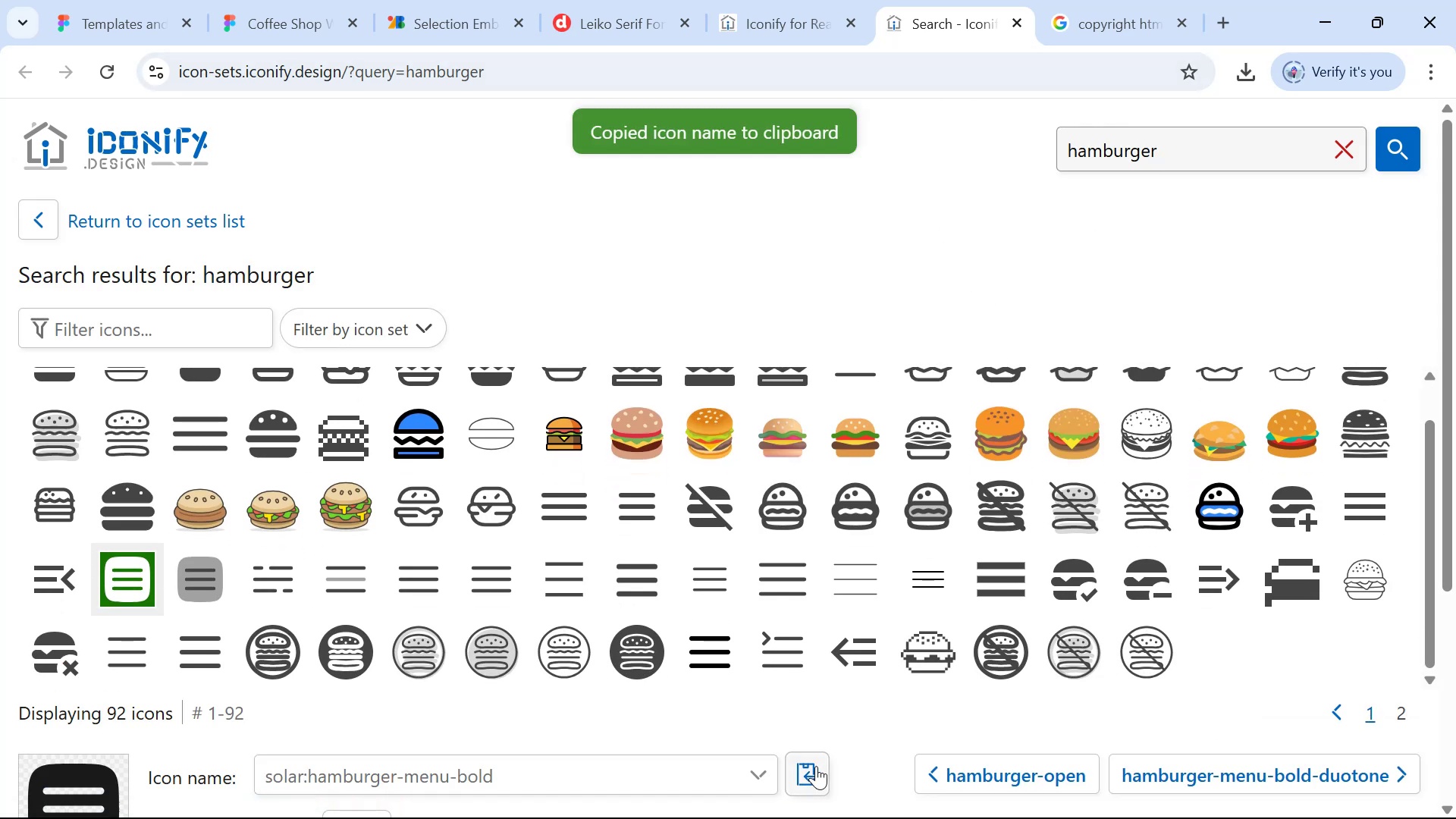 
key(Alt+Tab)
 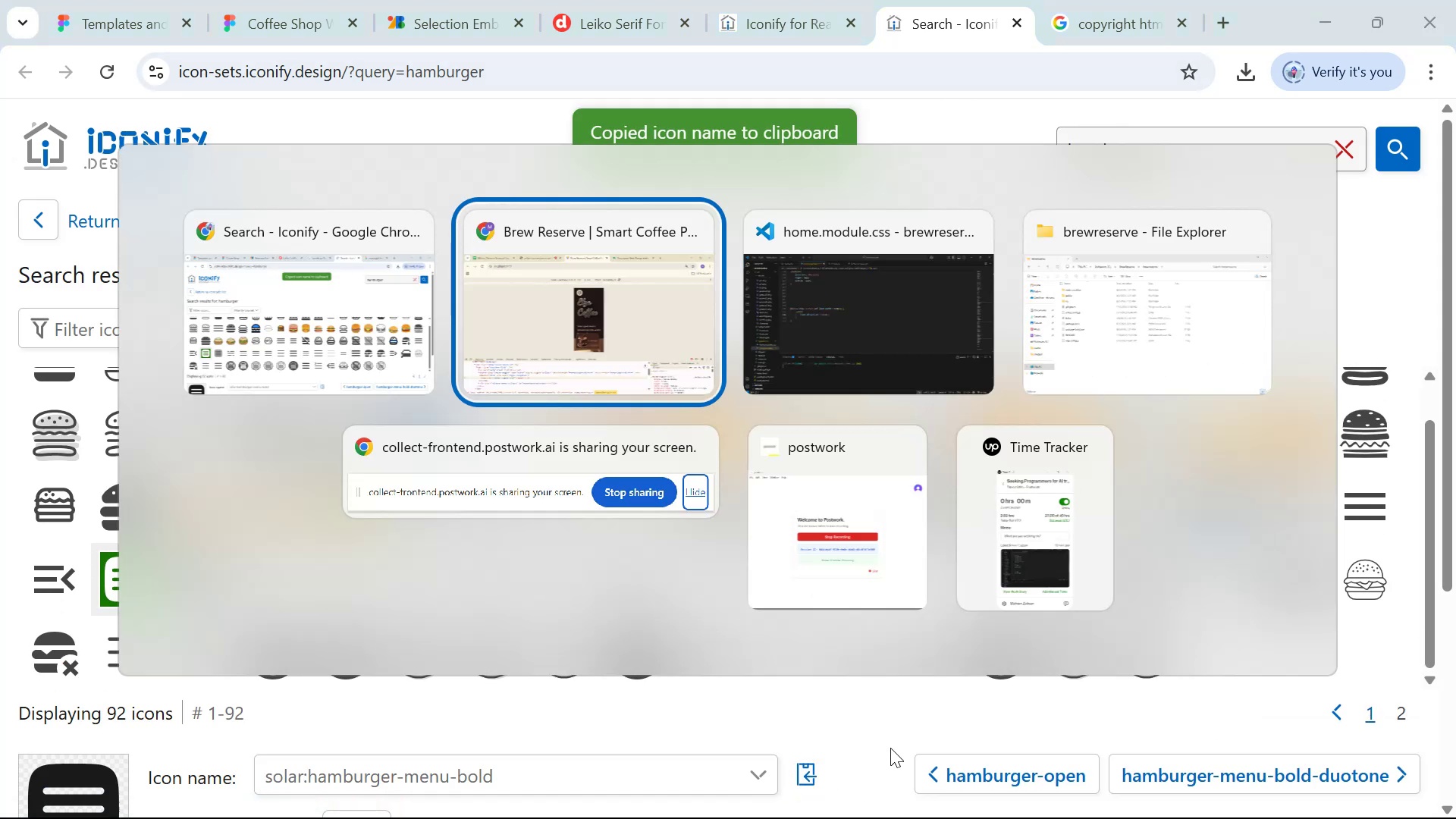 
key(Alt+Tab)
 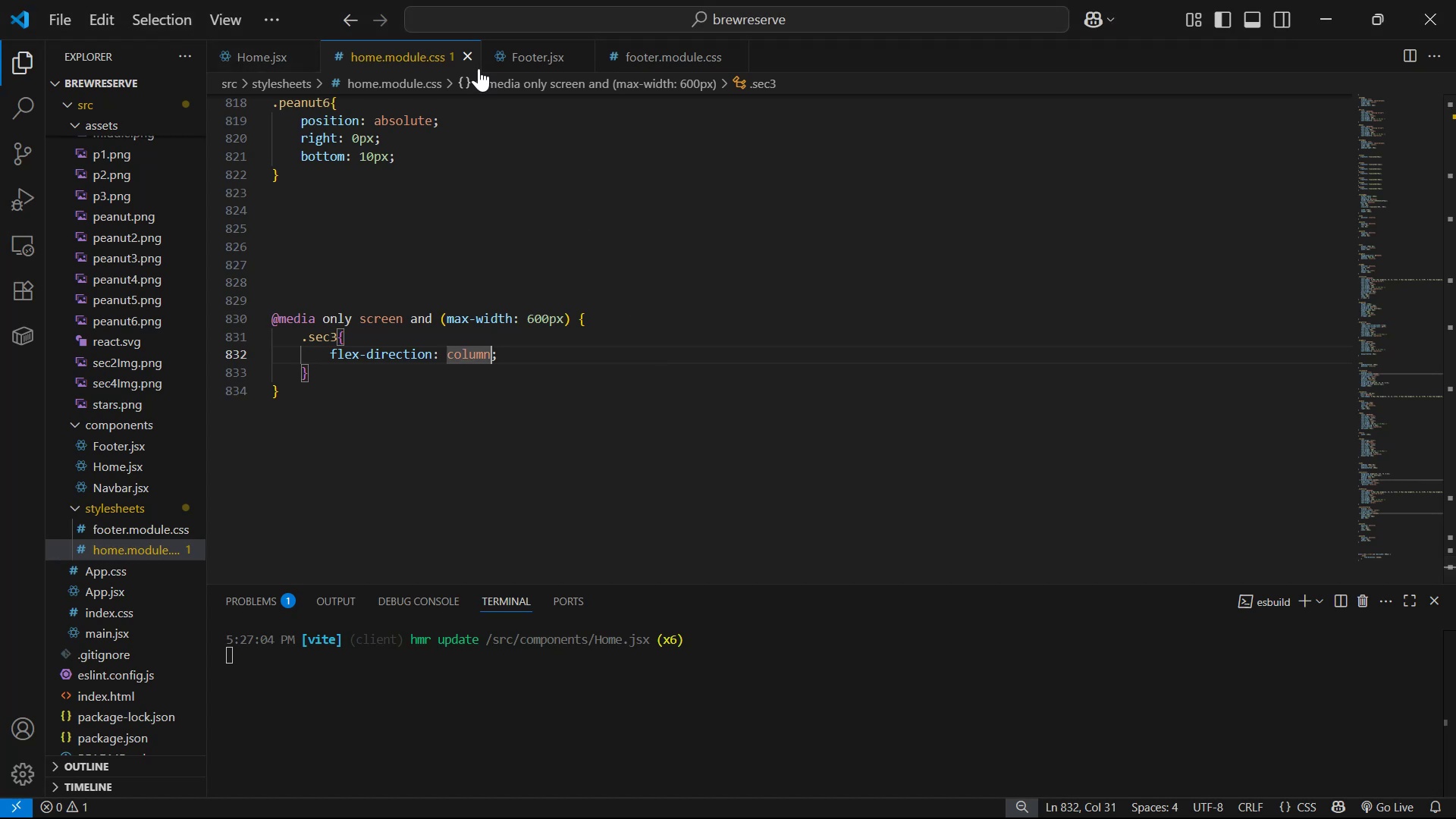 
scroll: coordinate [155, 413], scroll_direction: up, amount: 7.0
 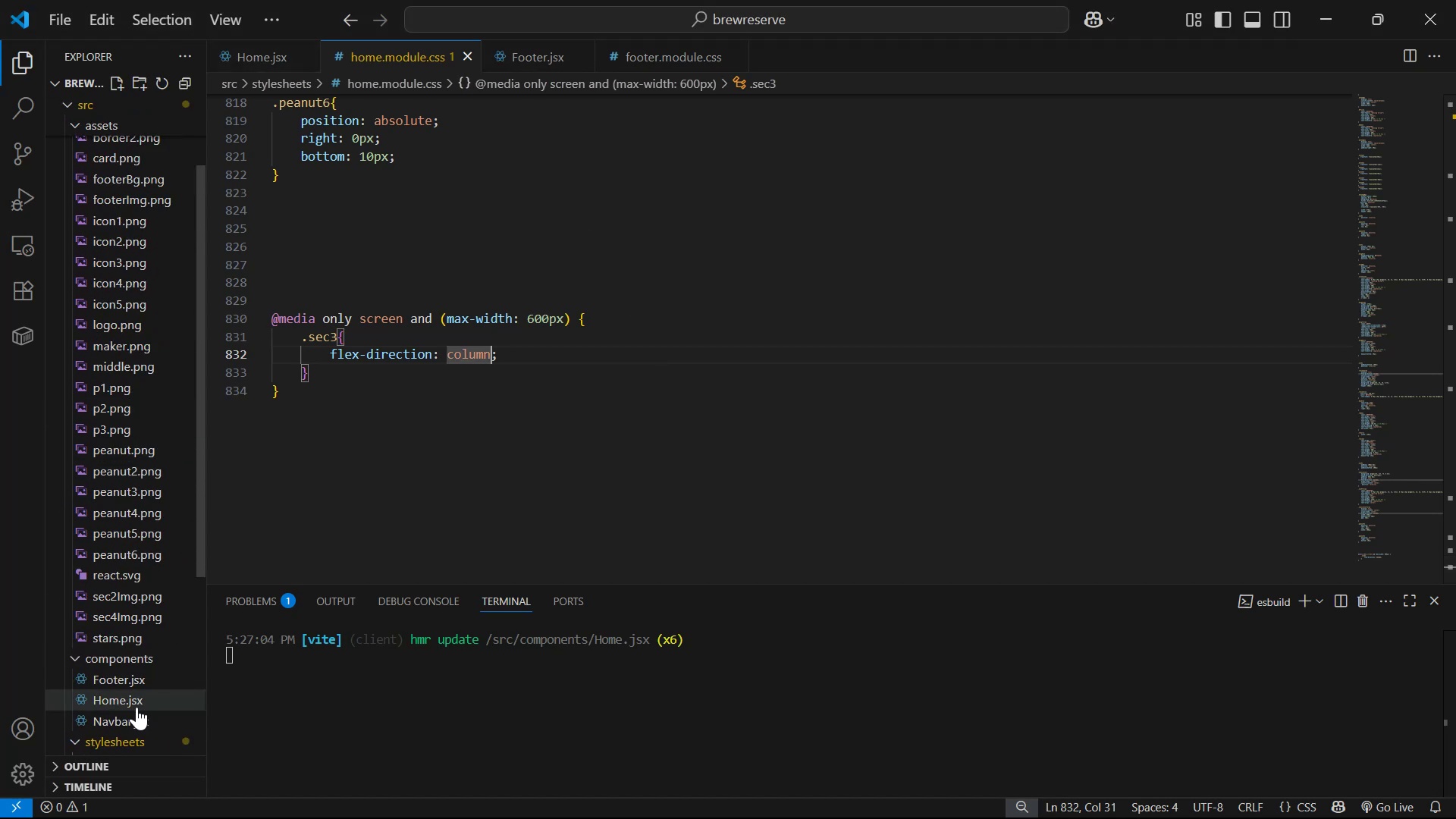 
left_click([143, 717])
 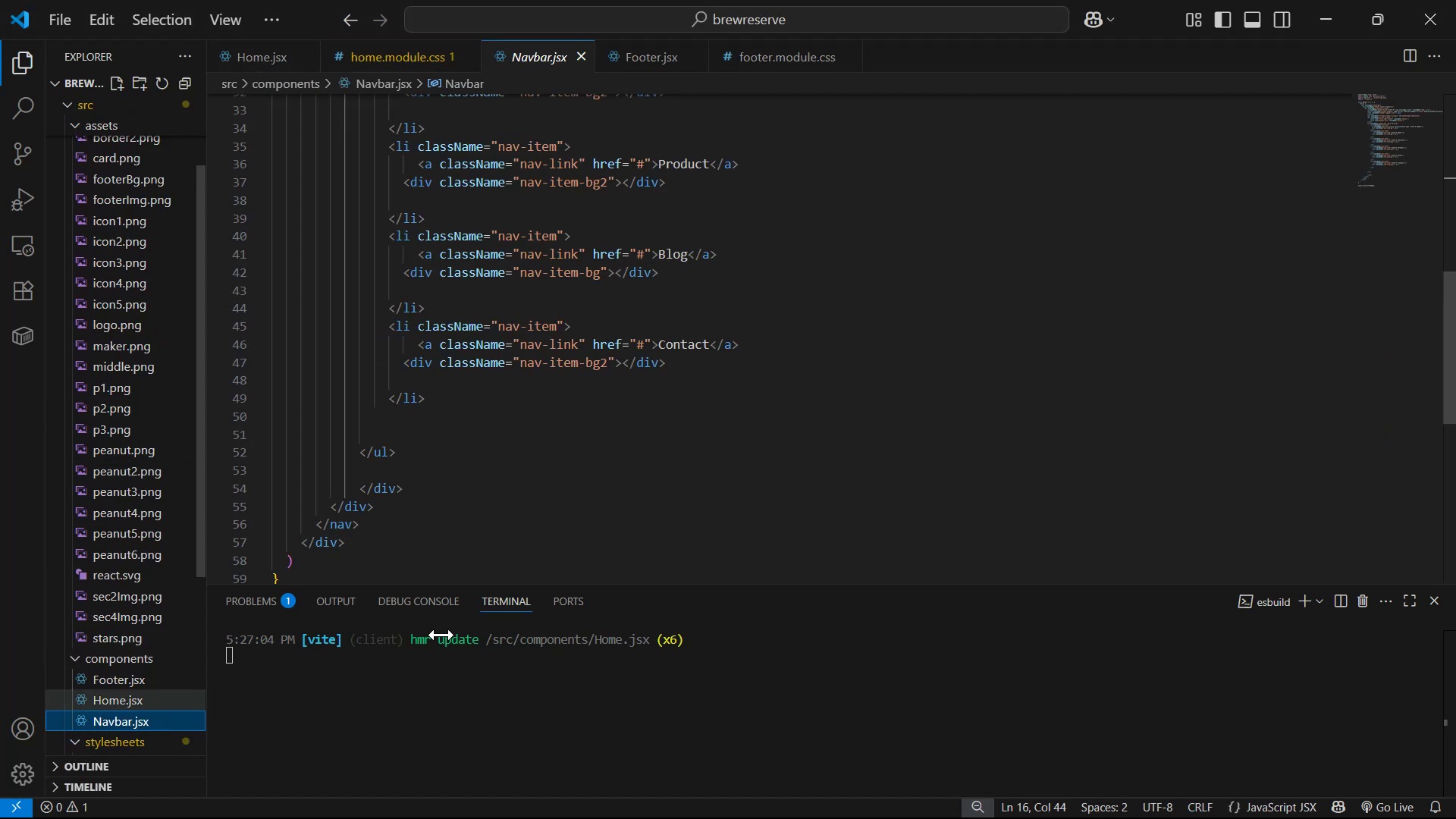 
scroll: coordinate [817, 468], scroll_direction: up, amount: 12.0
 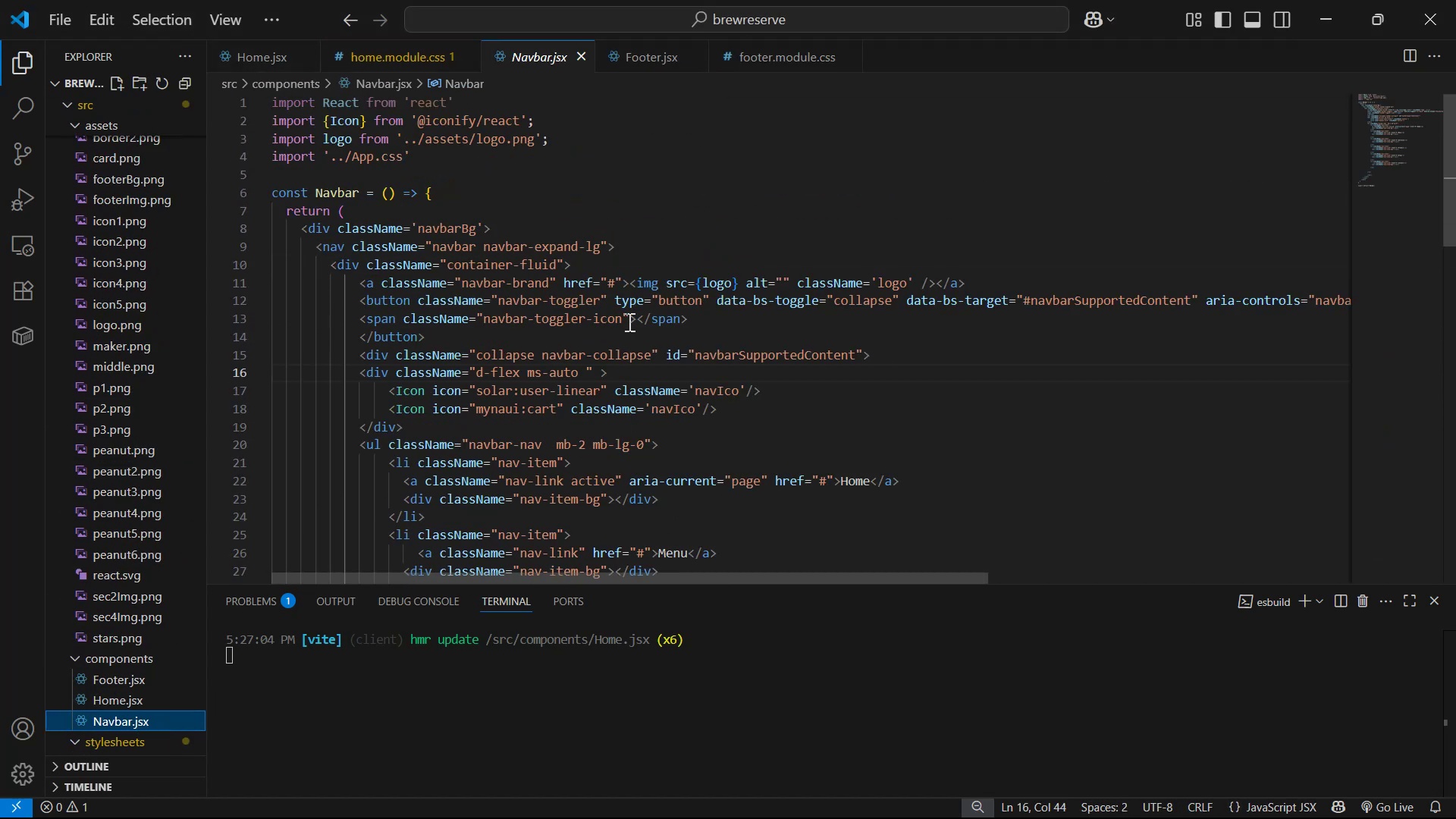 
left_click([645, 315])
 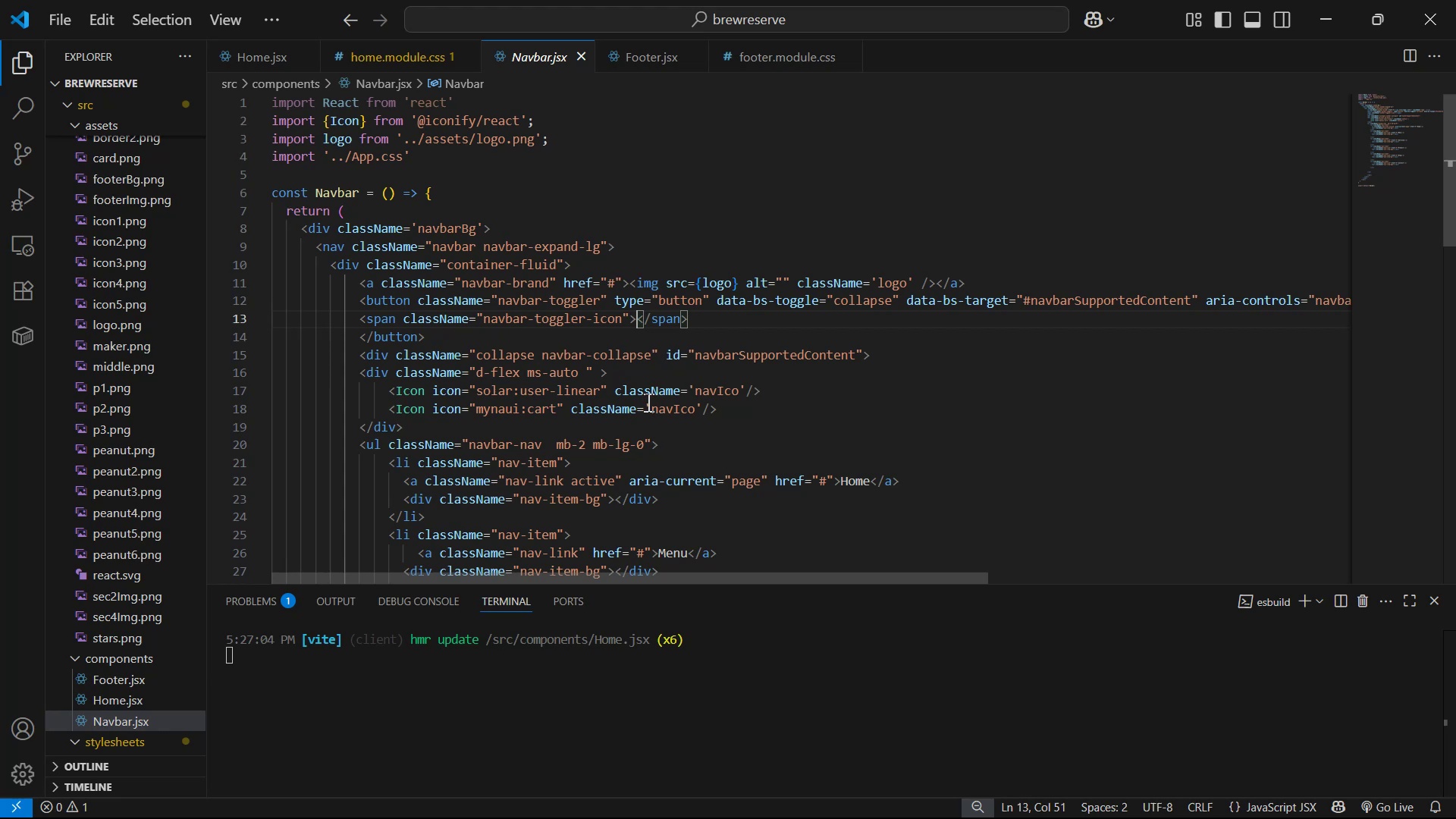 
key(Enter)
 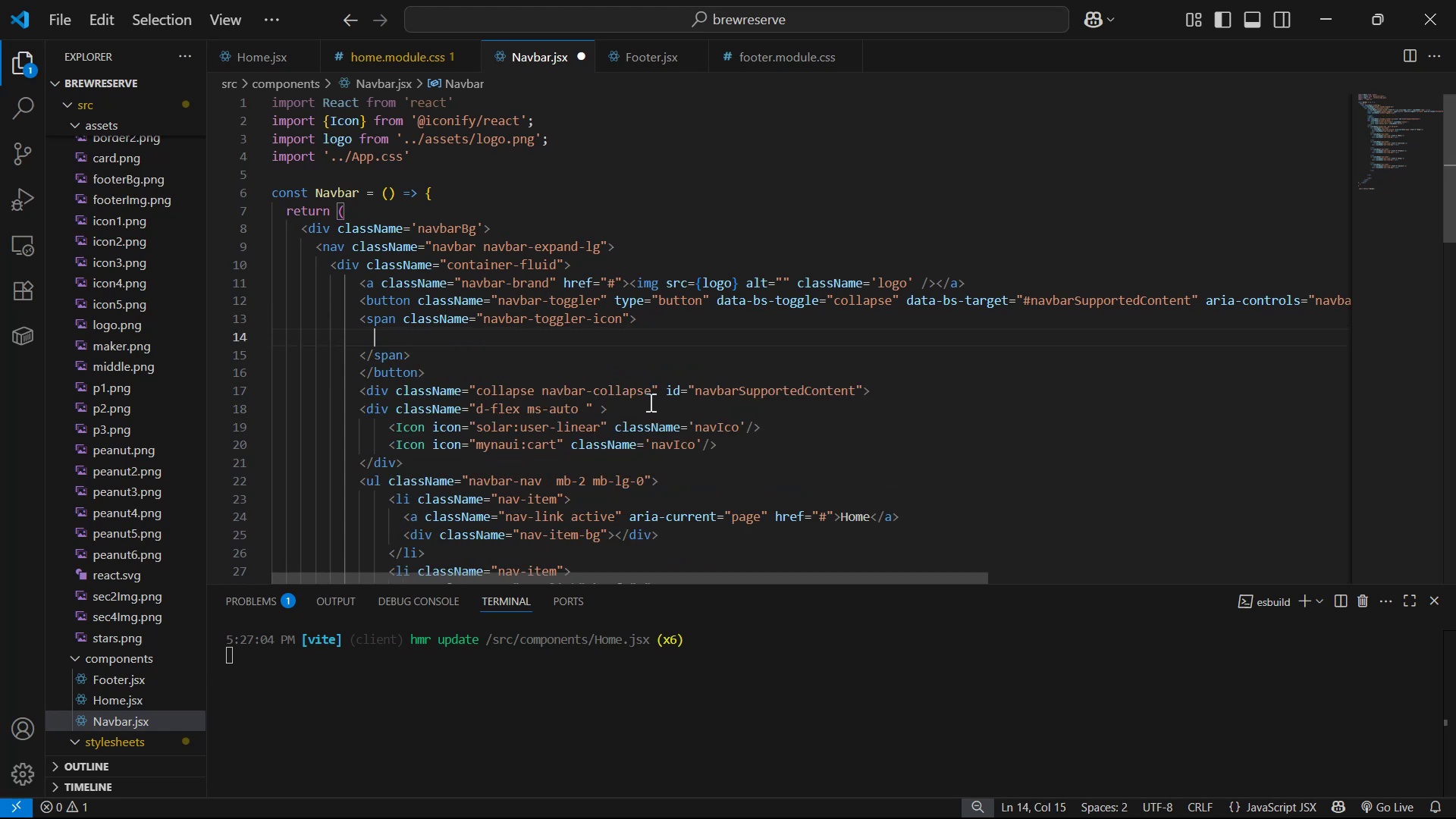 
key(Control+V)
 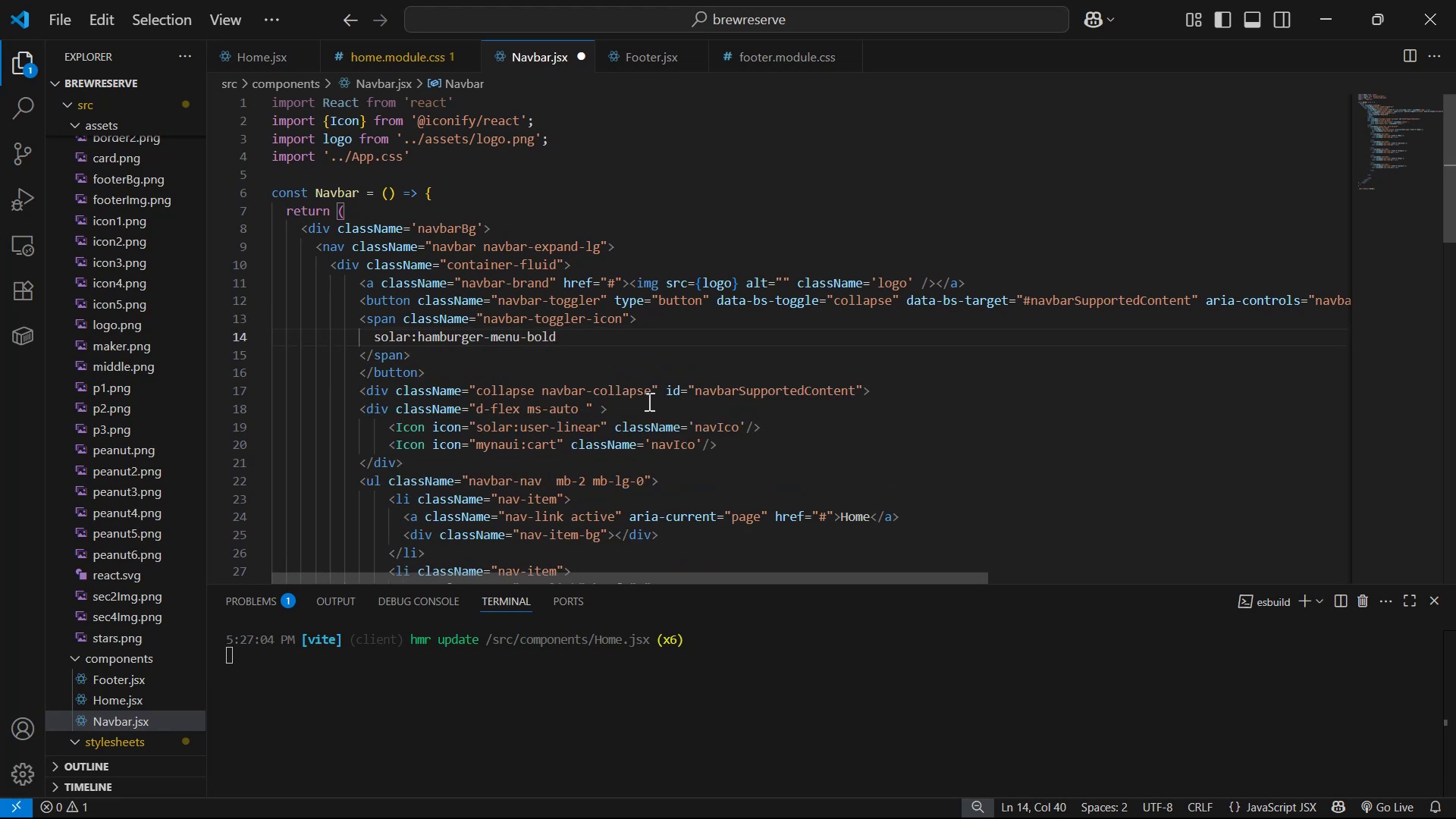 
key(Control+Z)
 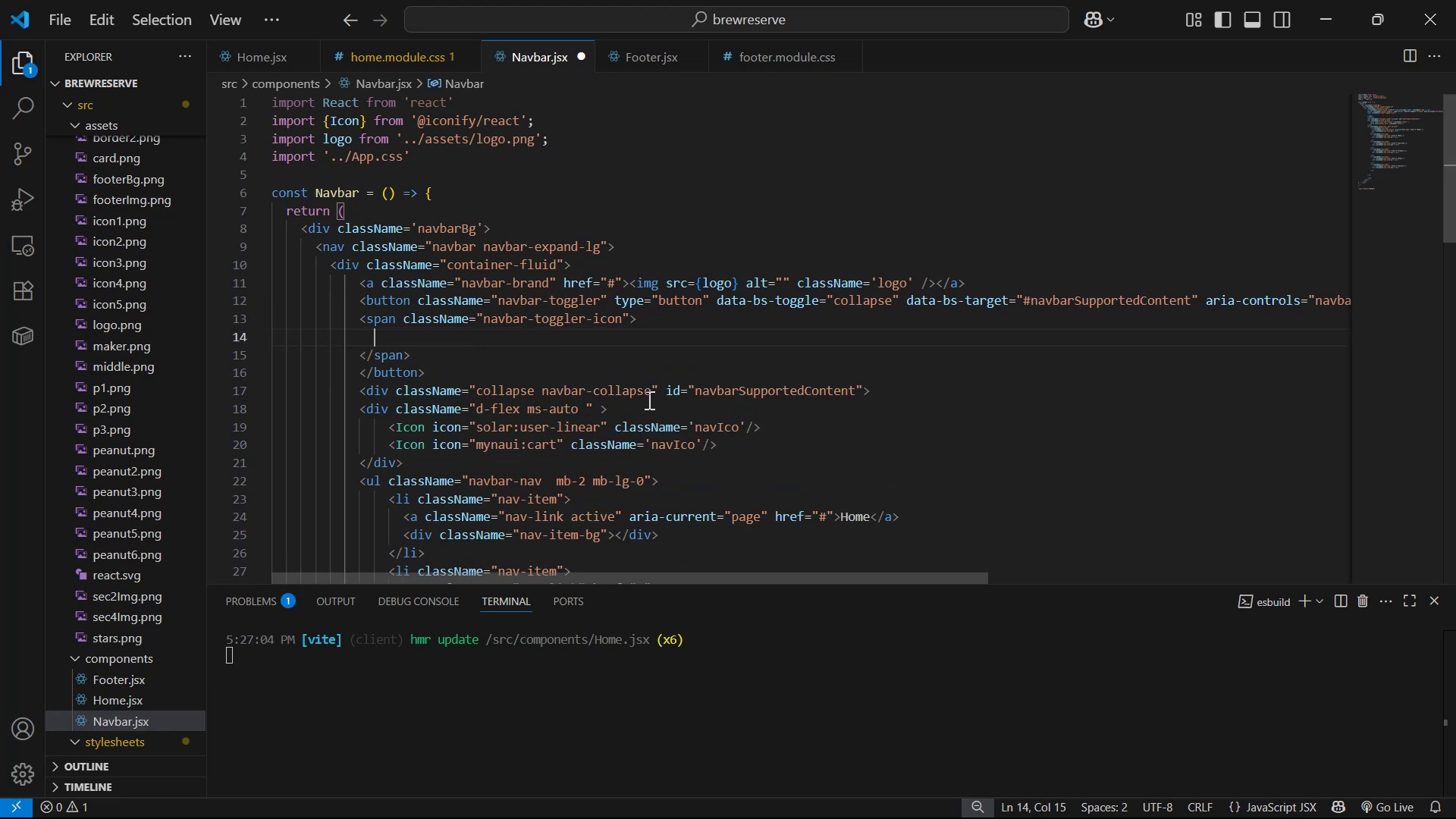 
key(Shift+Comma)
 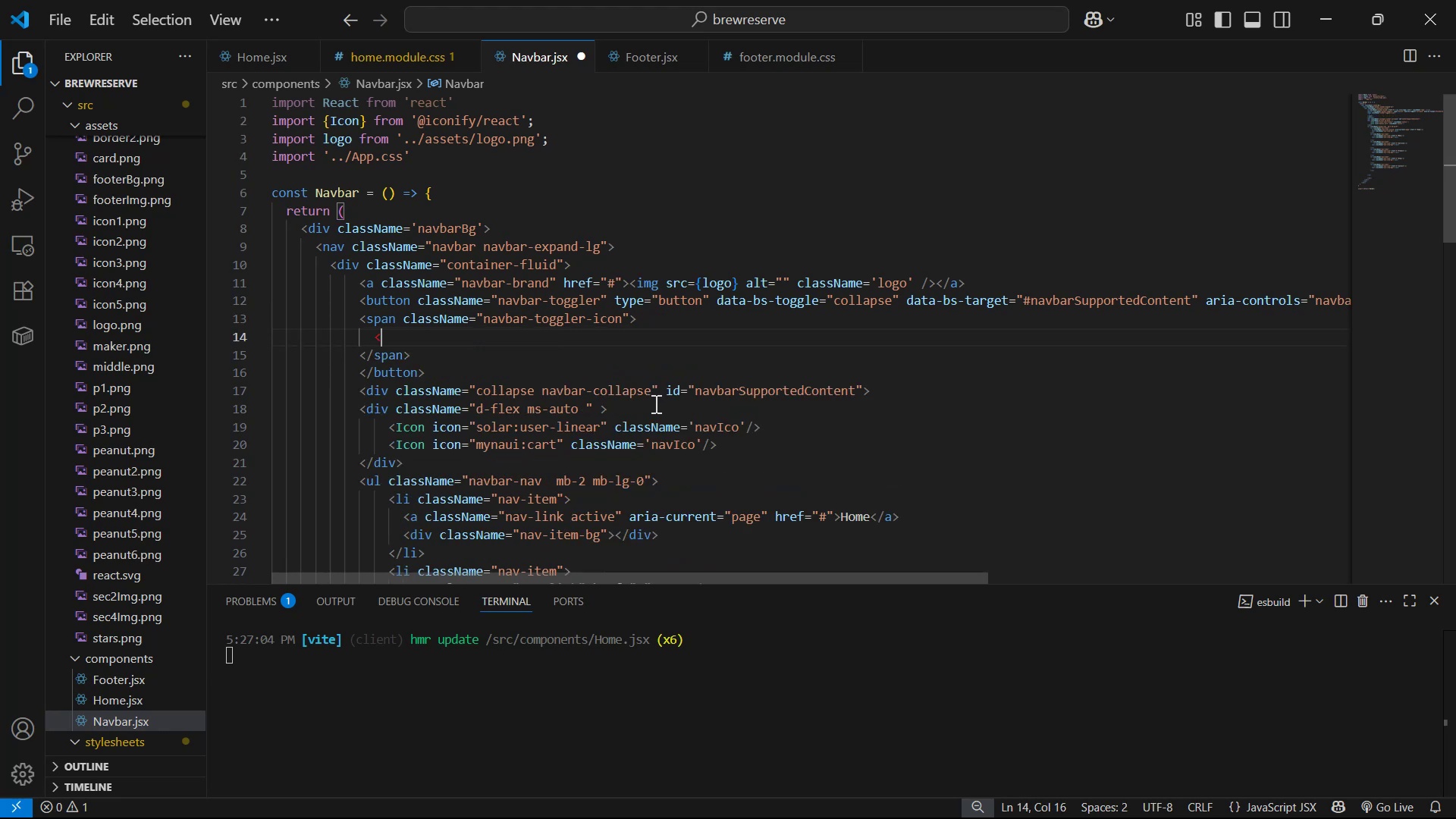 
key(Shift+ShiftLeft)
 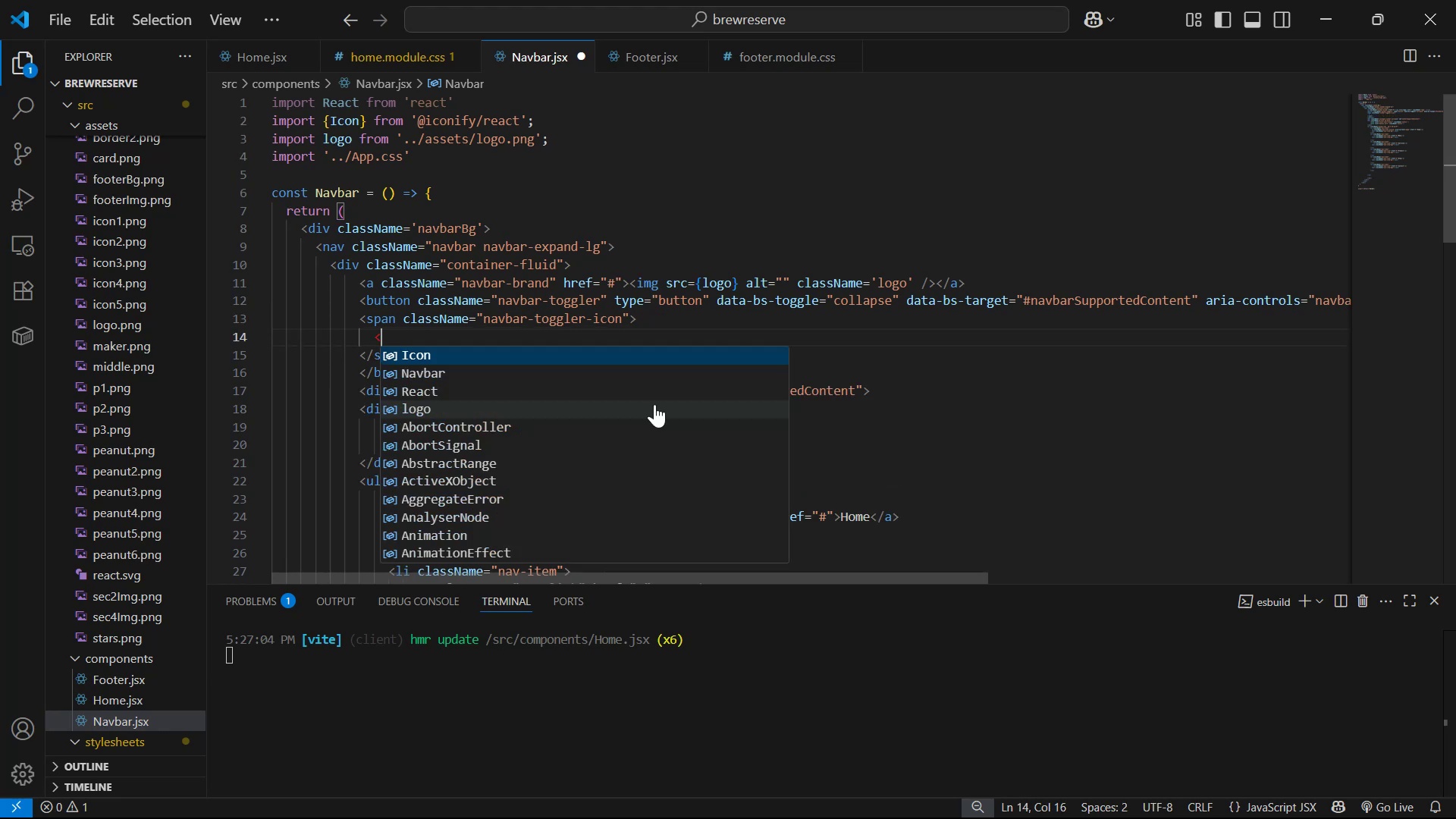 
key(Shift+I)
 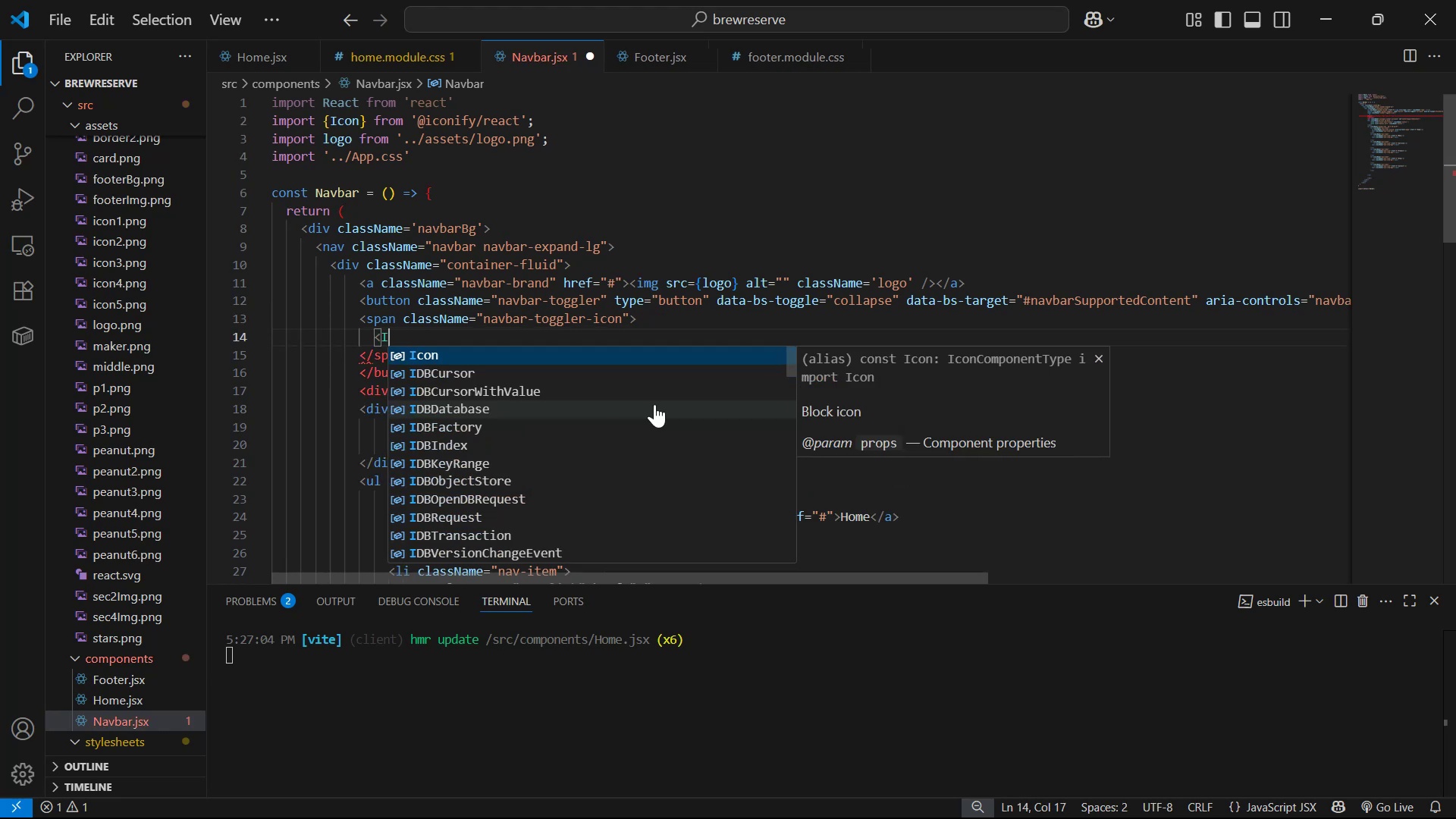 
key(Enter)
 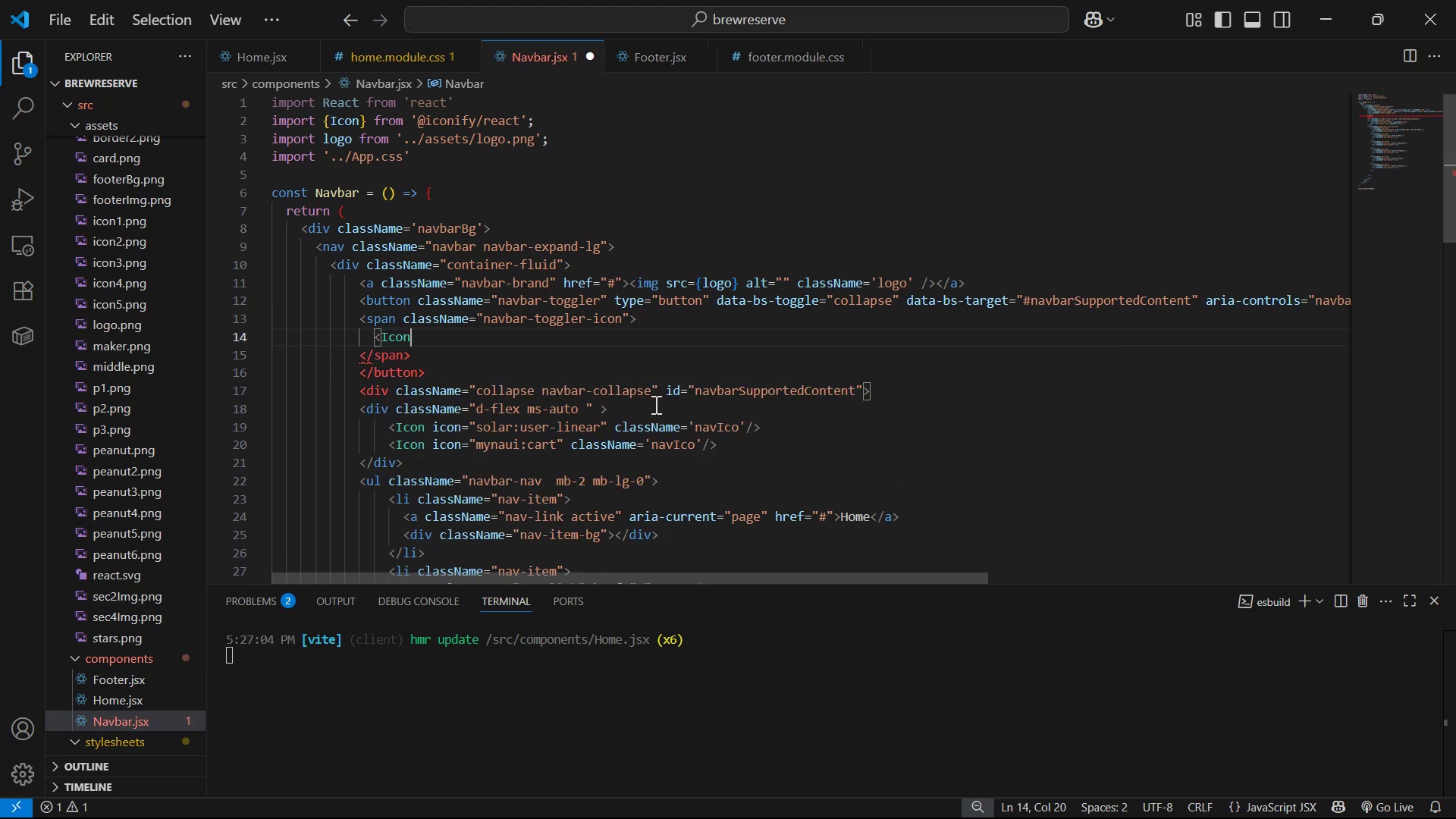 
key(Slash)
 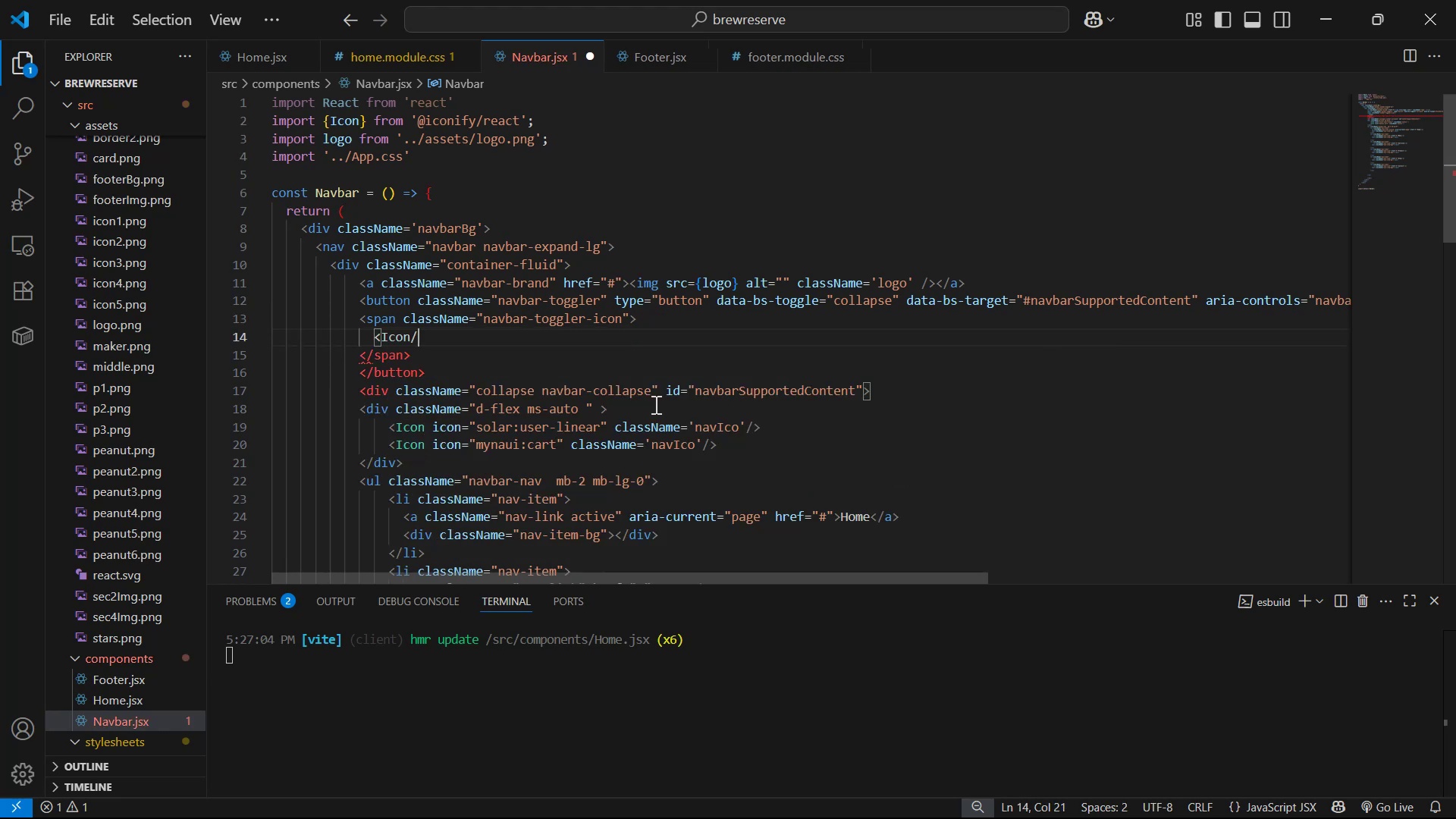 
key(Shift+ShiftLeft)
 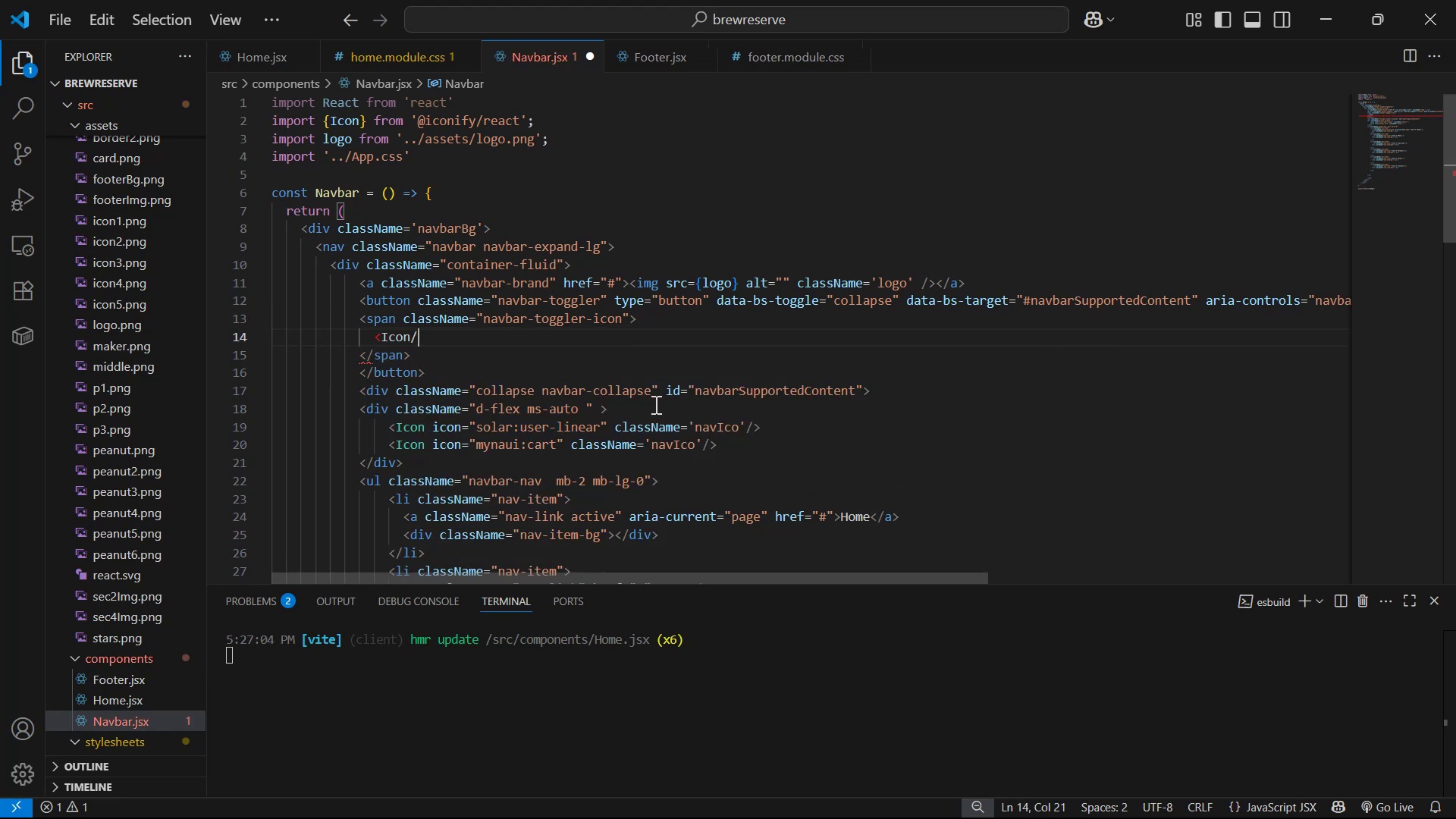 
key(Shift+Period)
 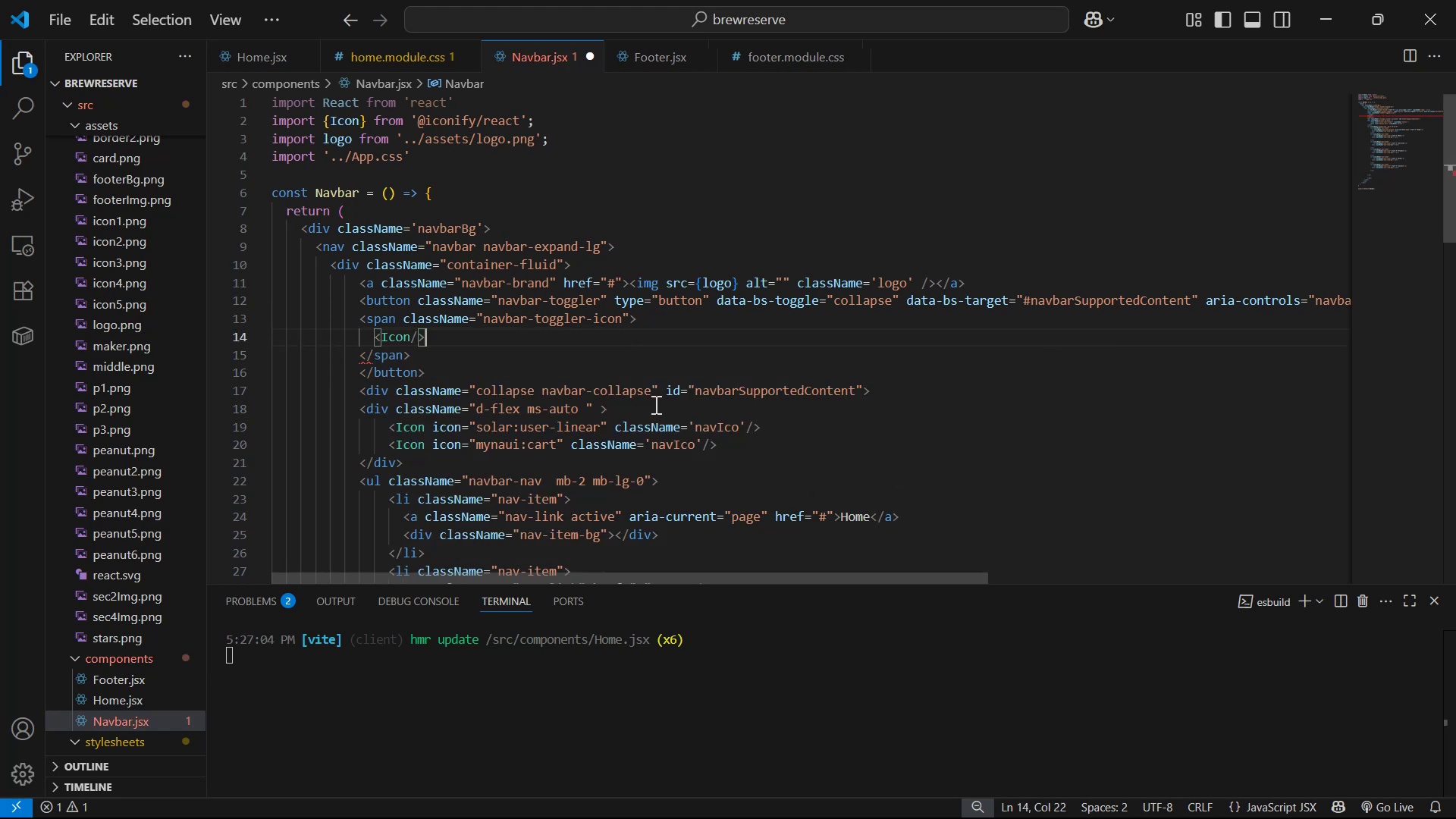 
key(ArrowLeft)
 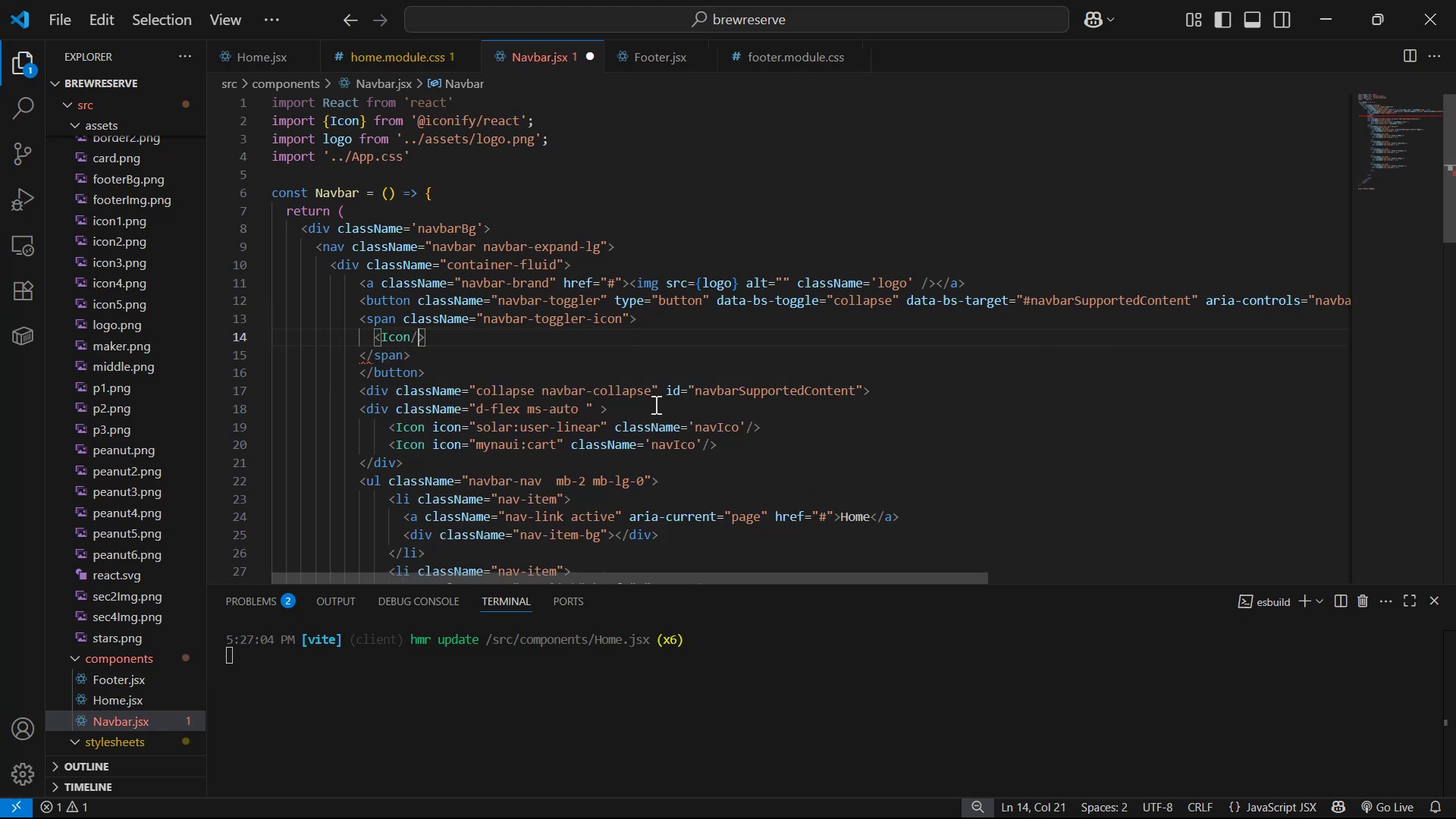 
key(ArrowLeft)
 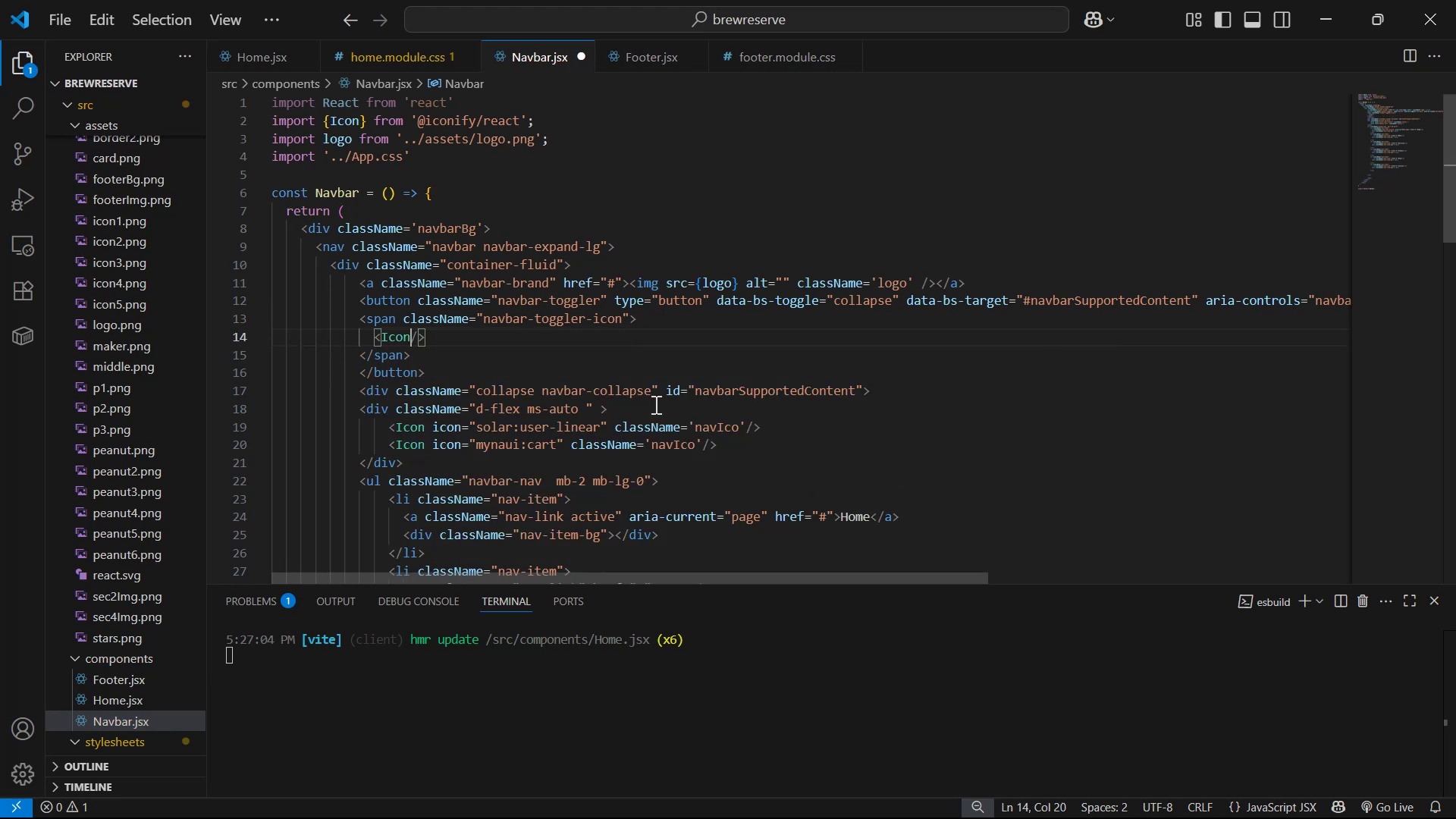 
key(Space)
 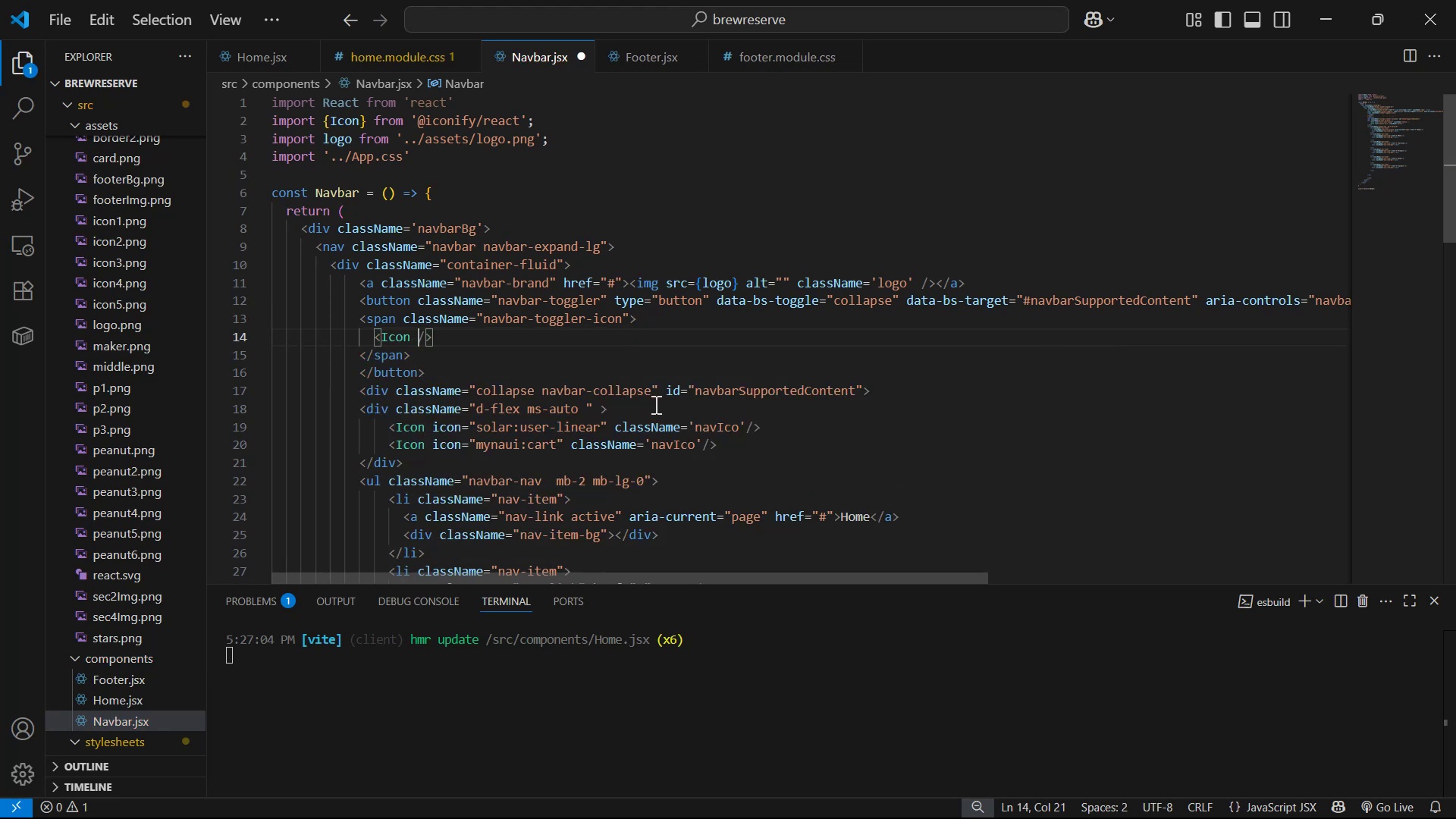 
key(ArrowLeft)
 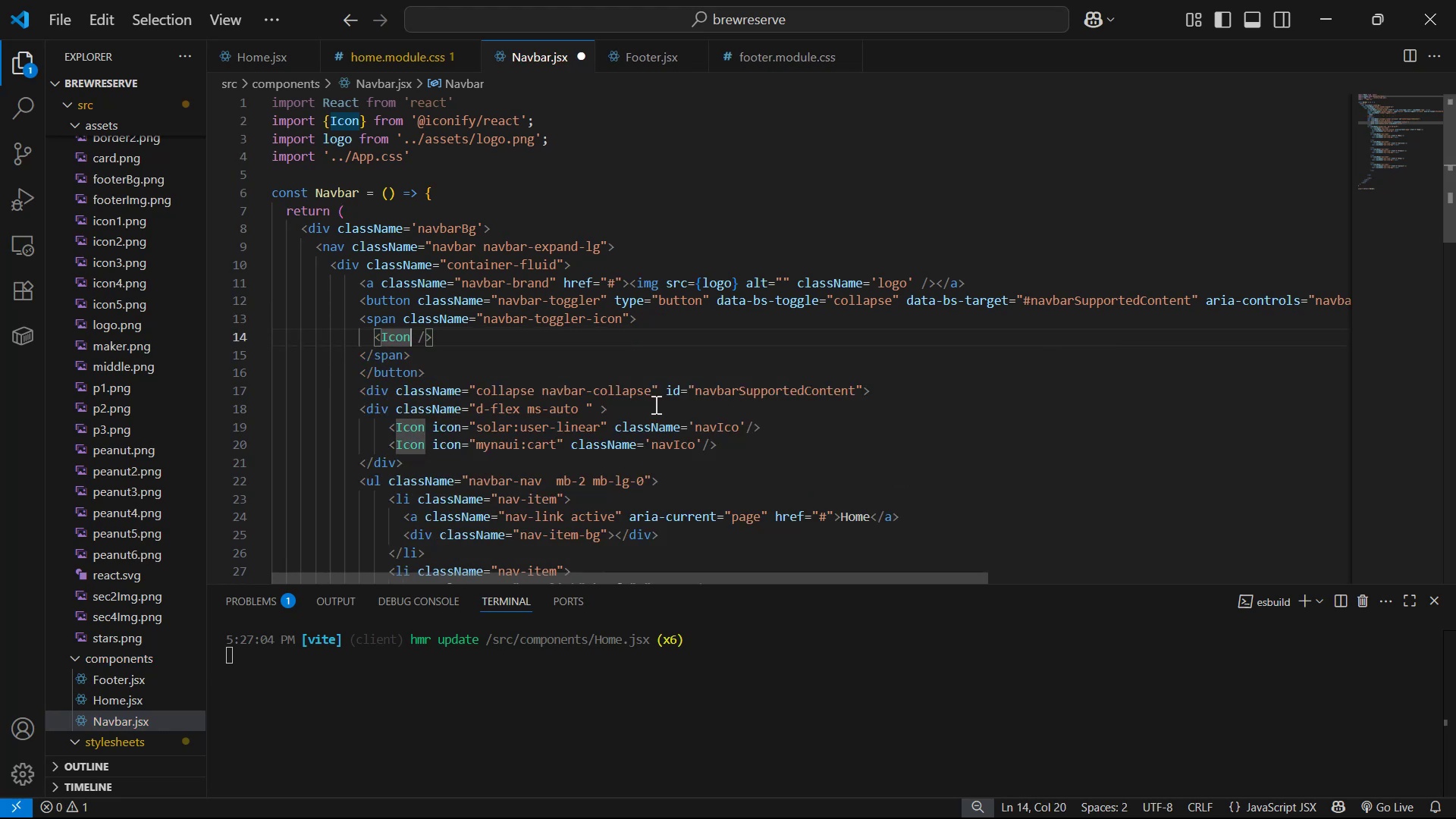 
type( cla)
 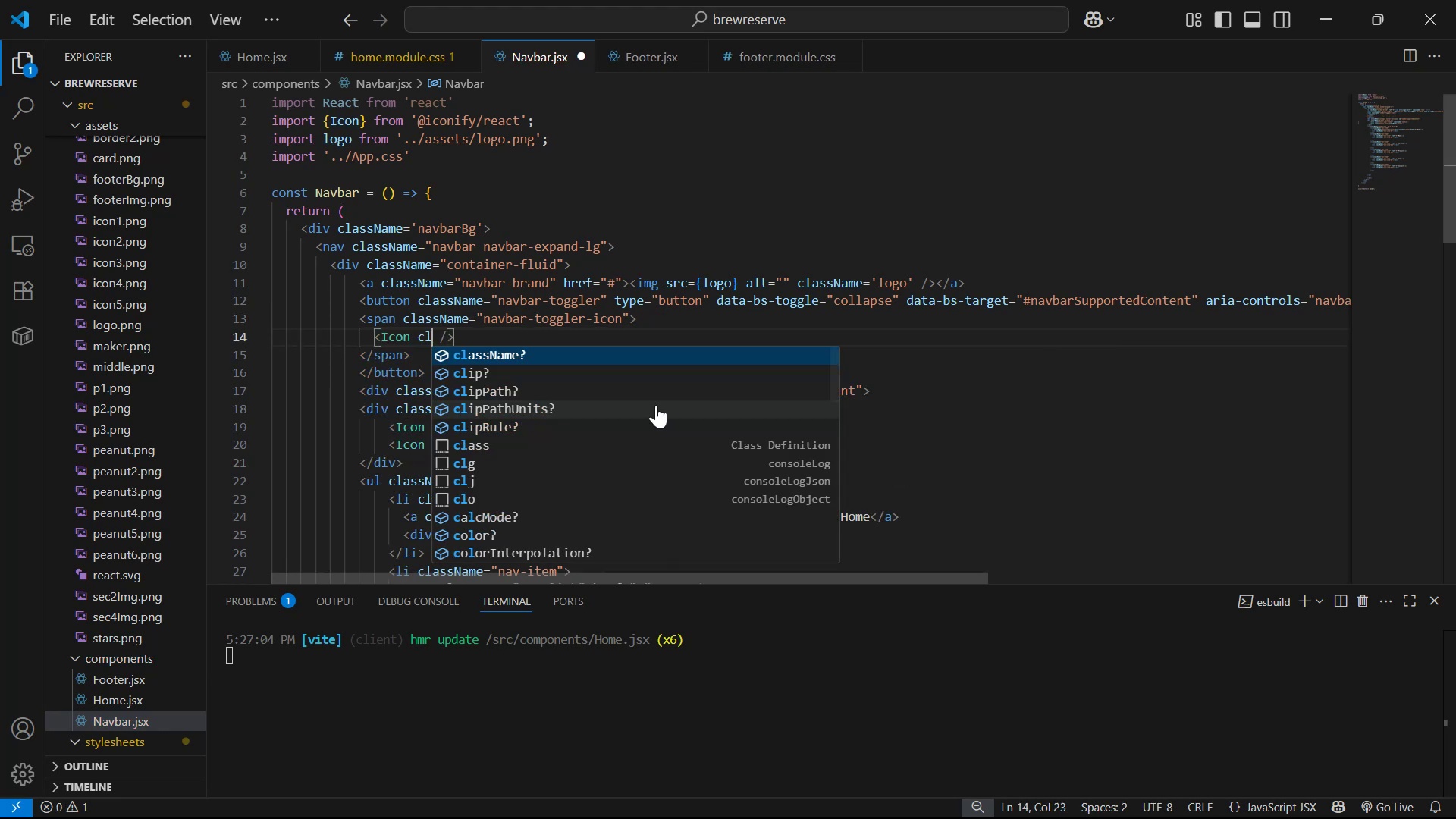 
key(Enter)
 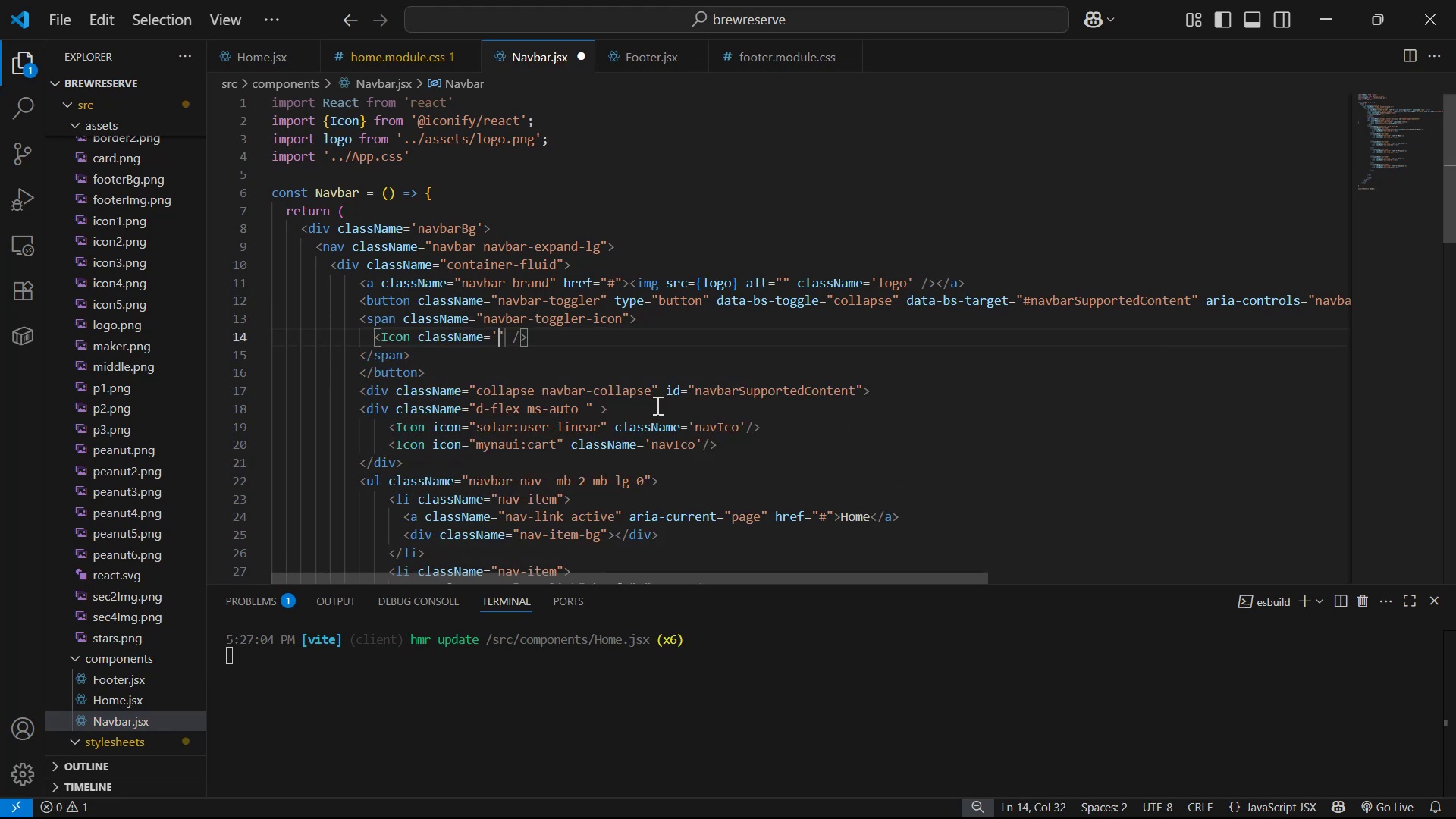 
key(ArrowRight)
 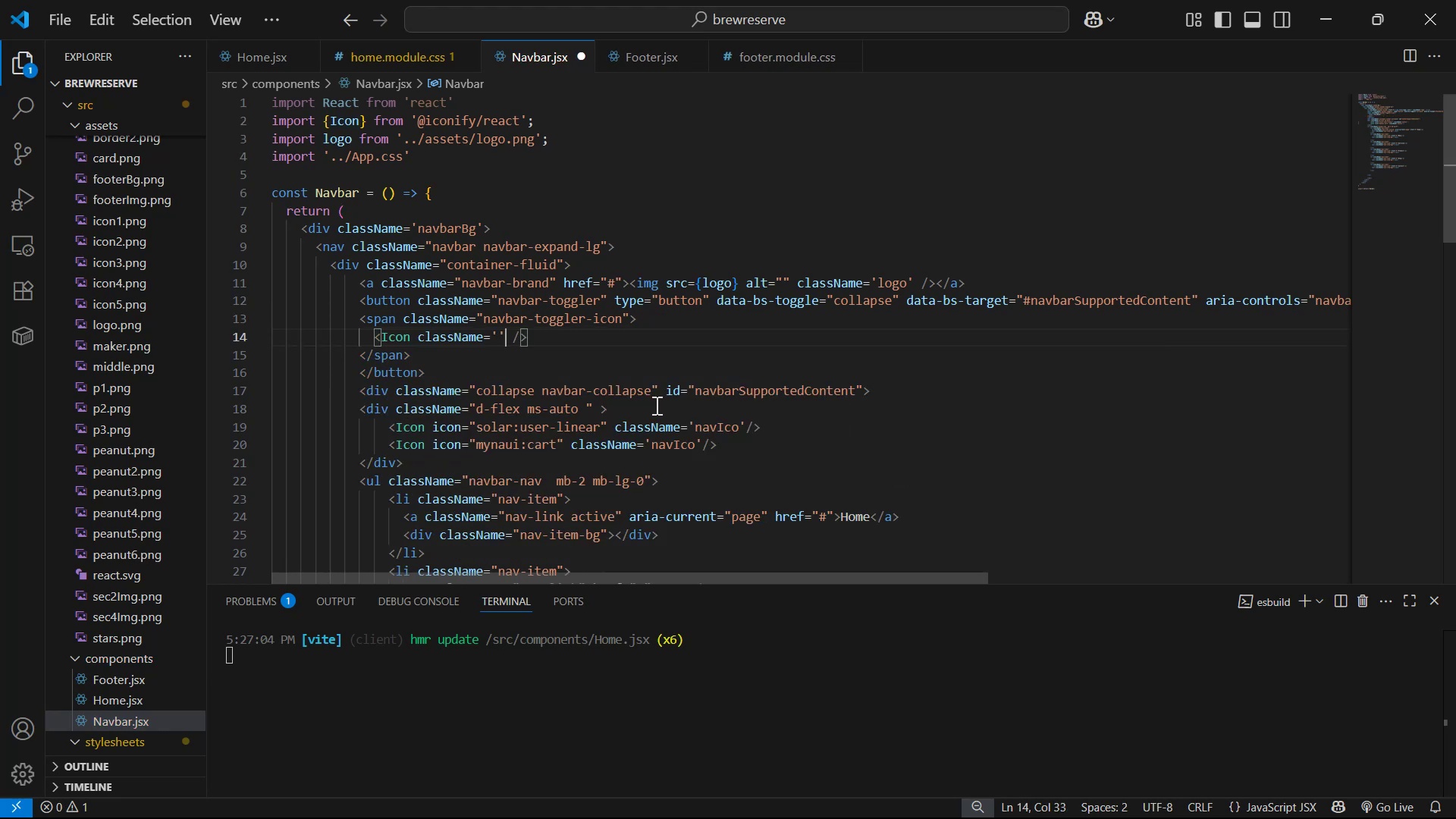 
key(Backspace)
 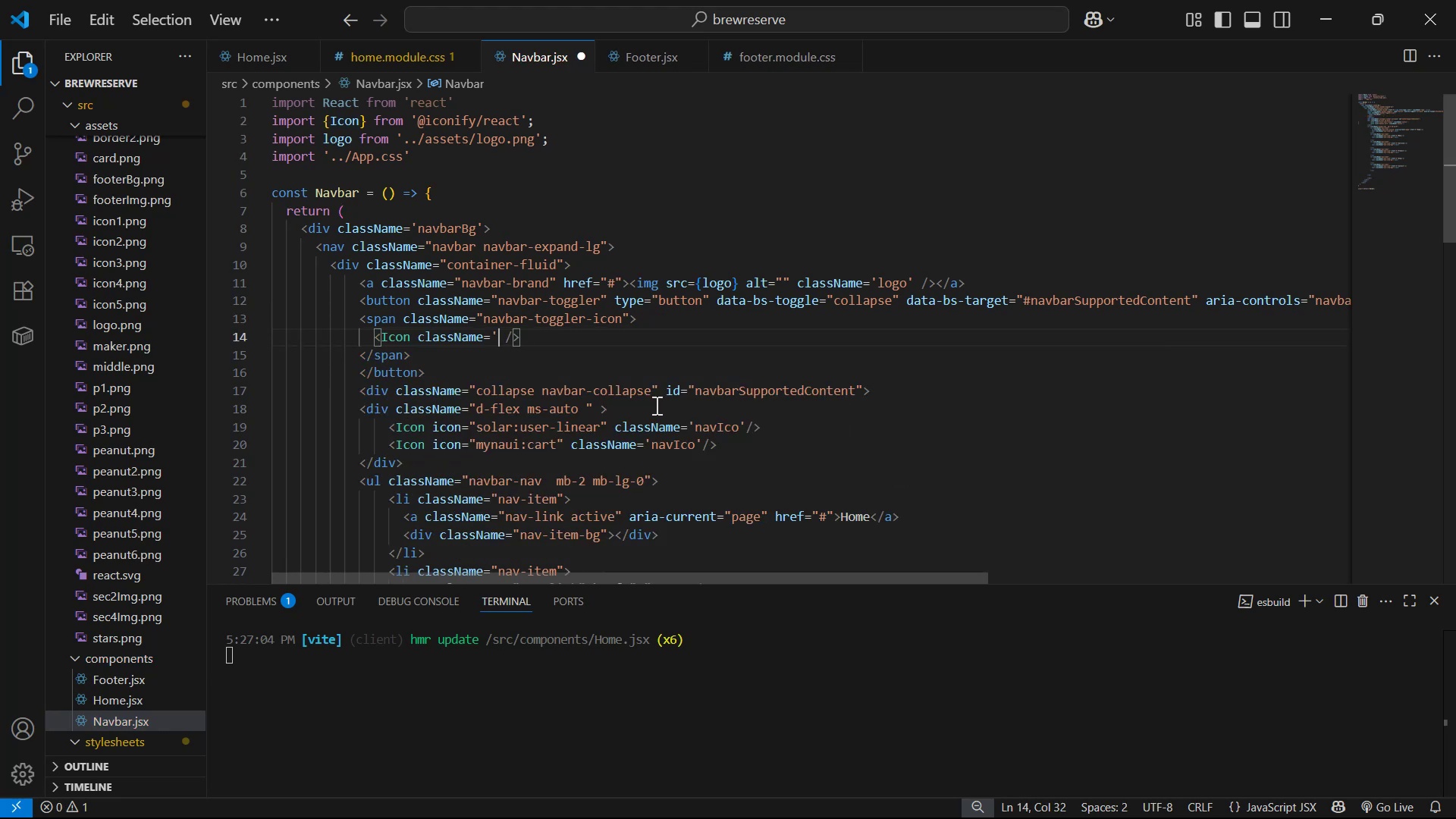 
key(Backspace)
 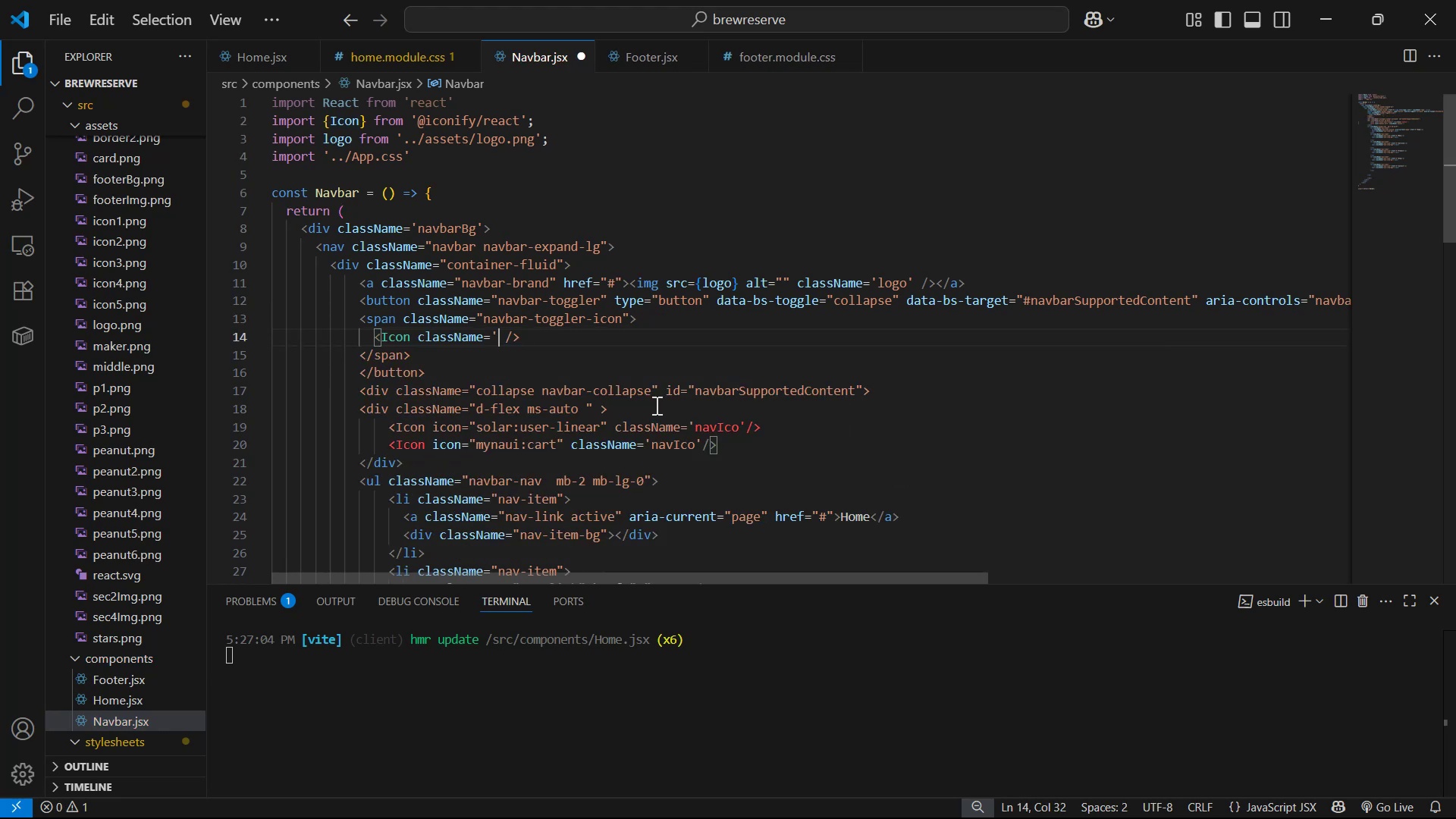 
hold_key(key=ShiftLeft, duration=0.51)
 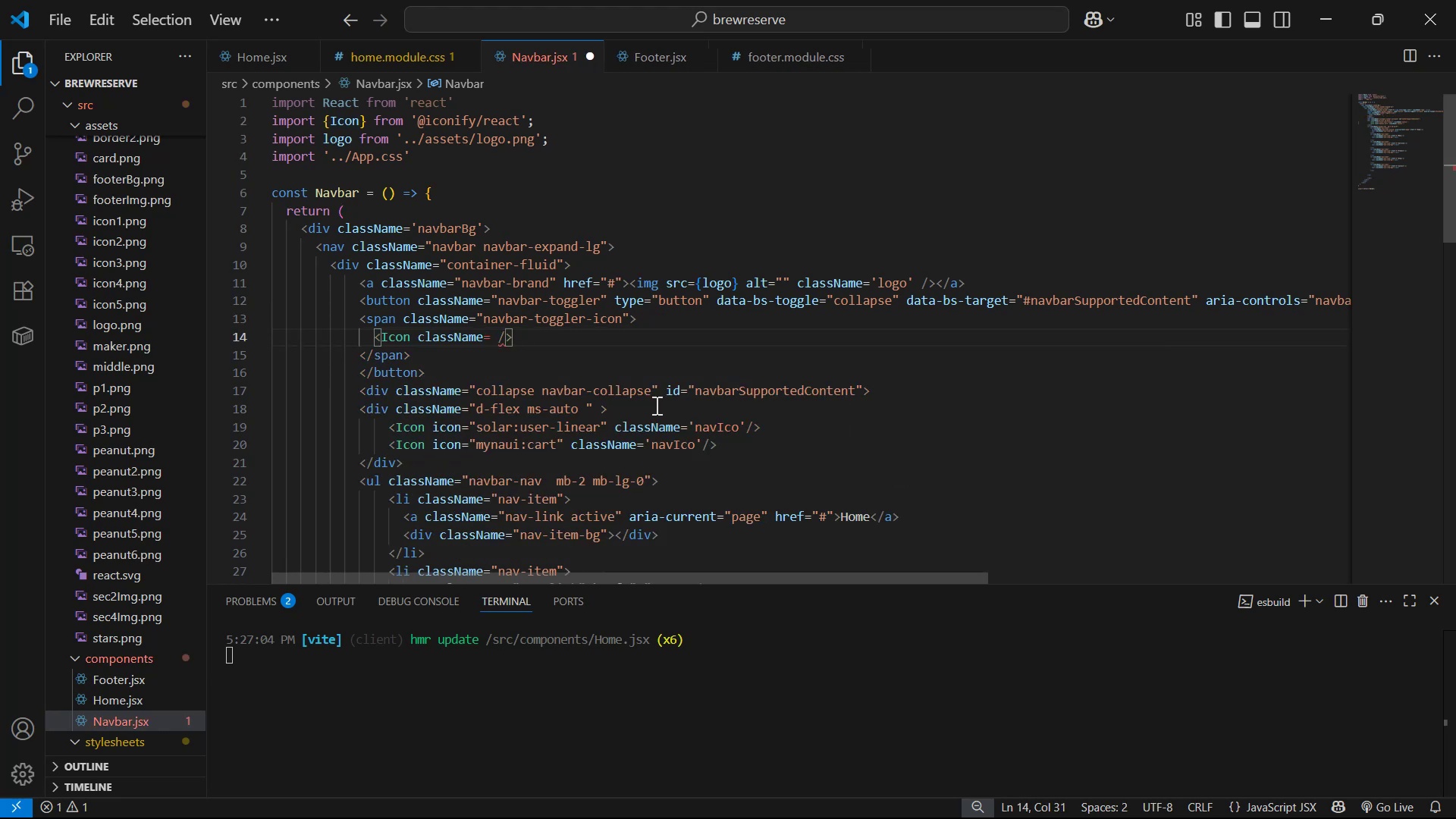 
key(Control+Z)
 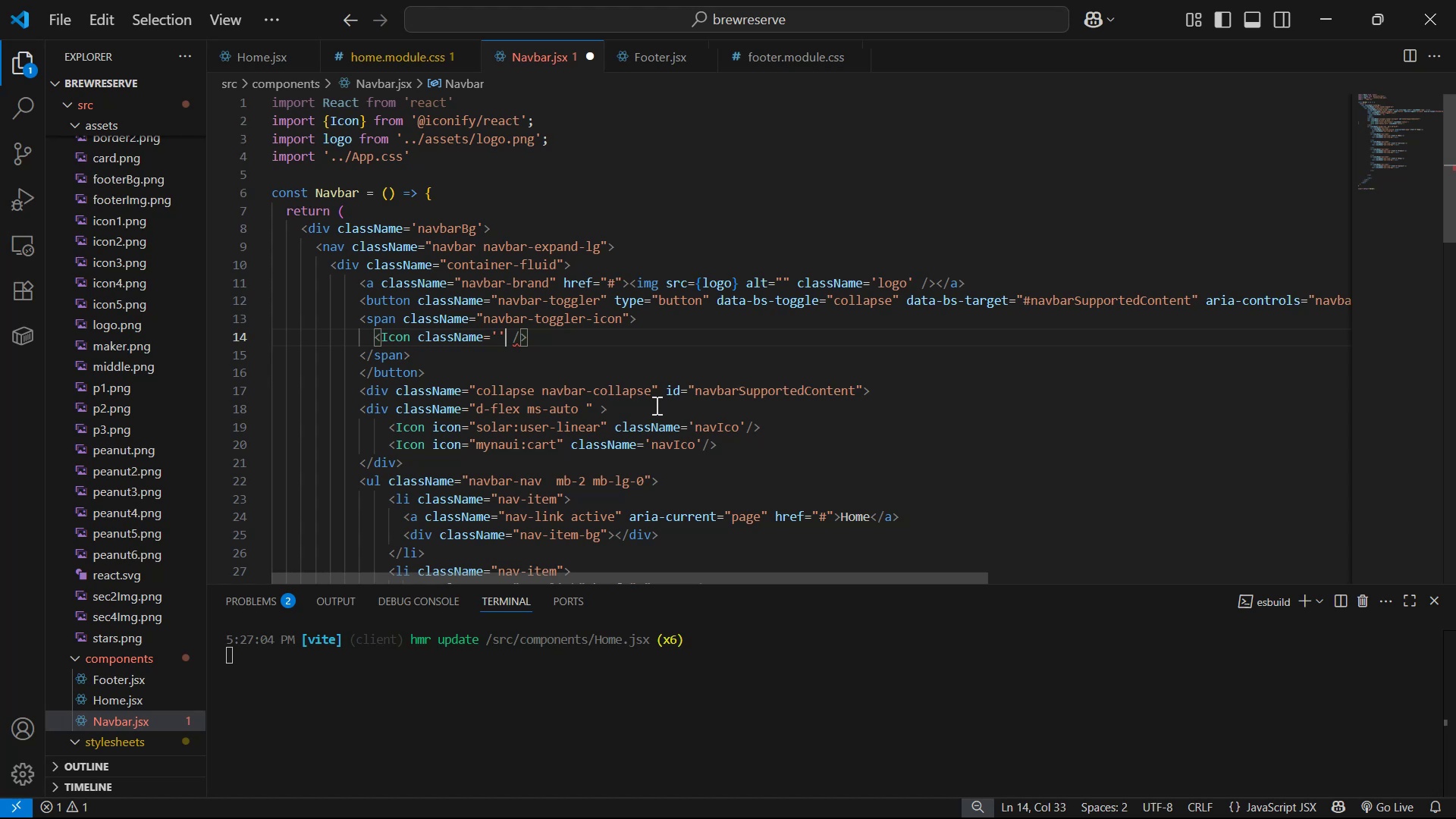 
key(ArrowLeft)
 